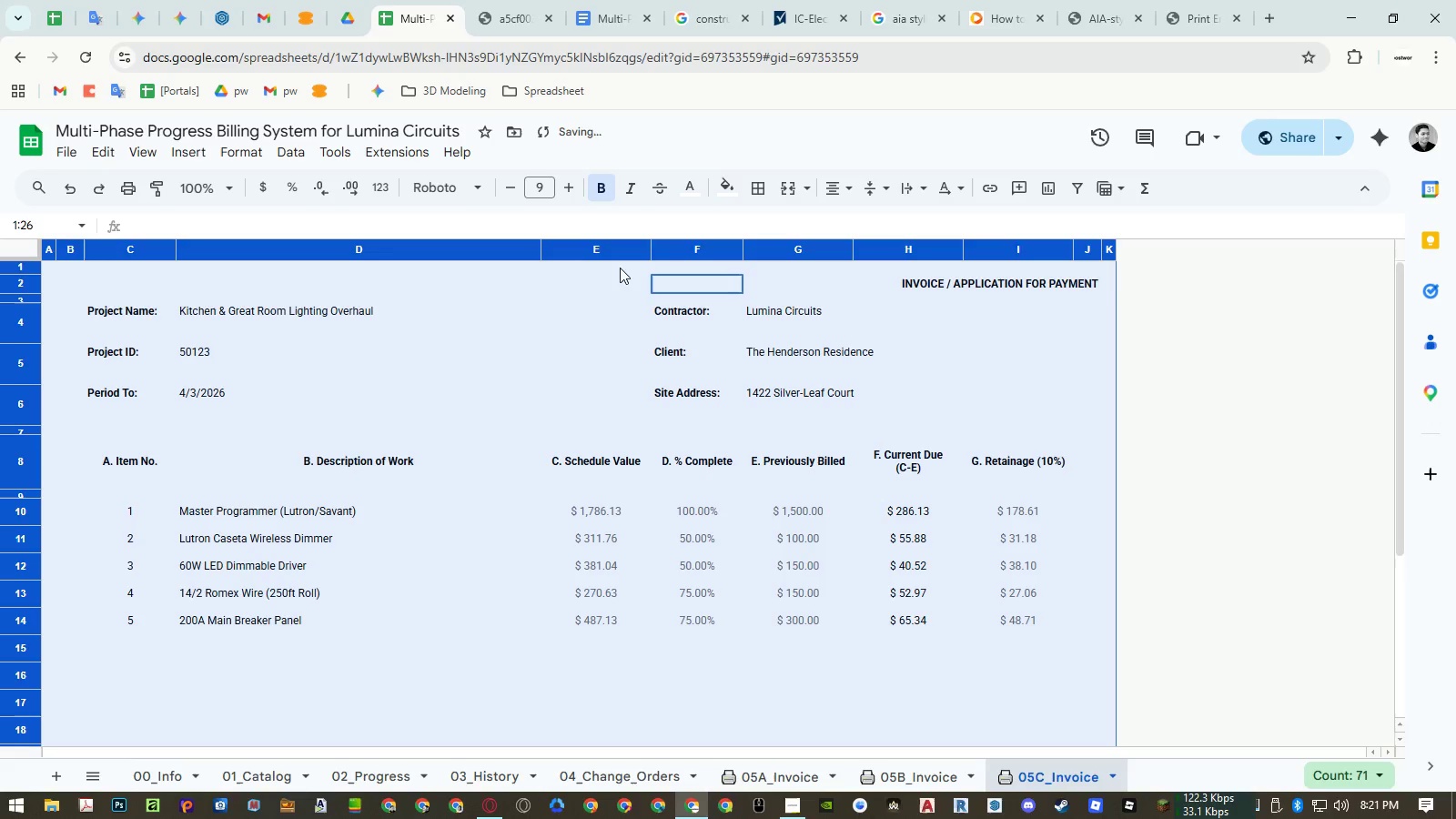 
left_click([154, 288])
 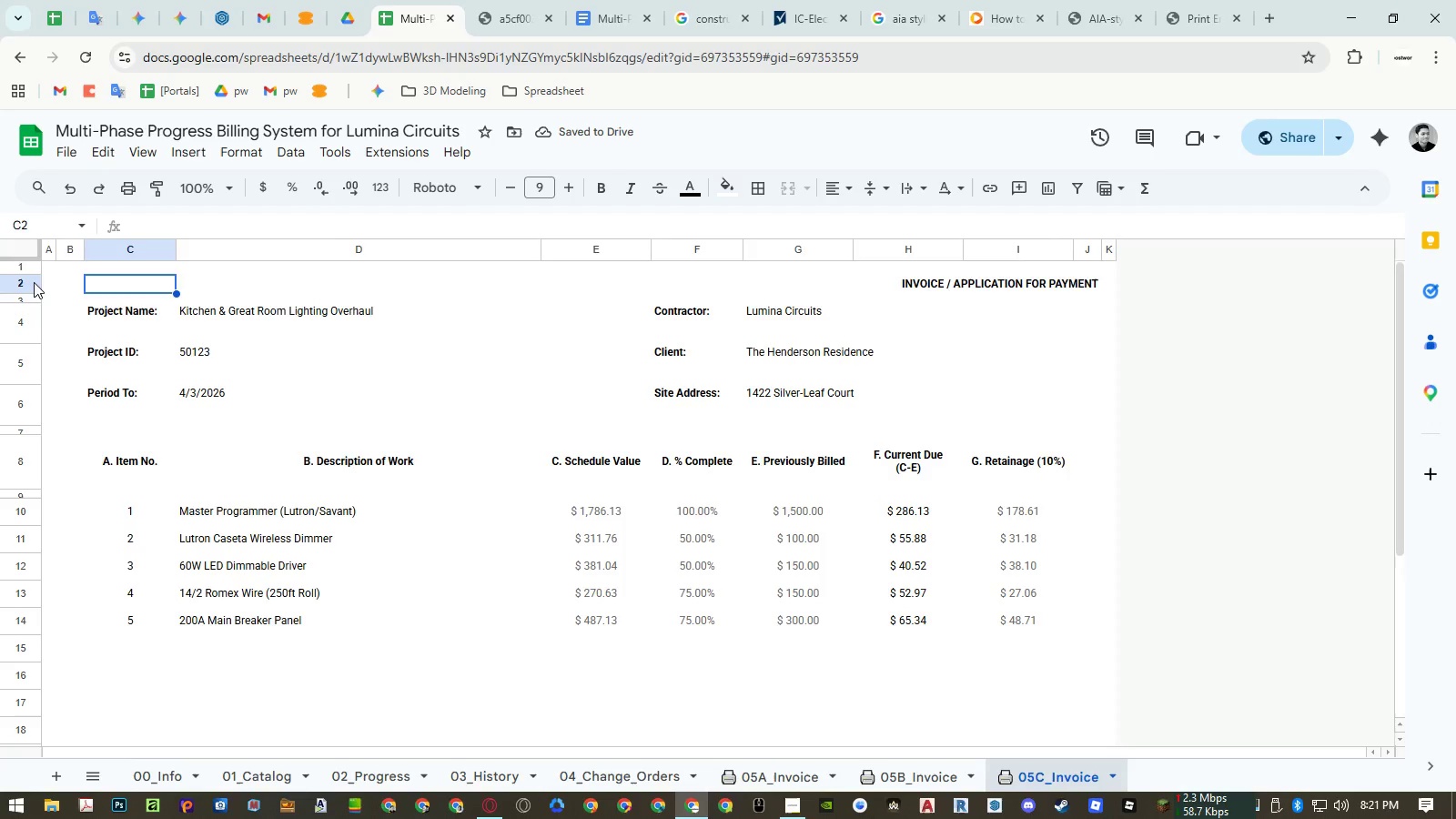 
left_click([31, 282])
 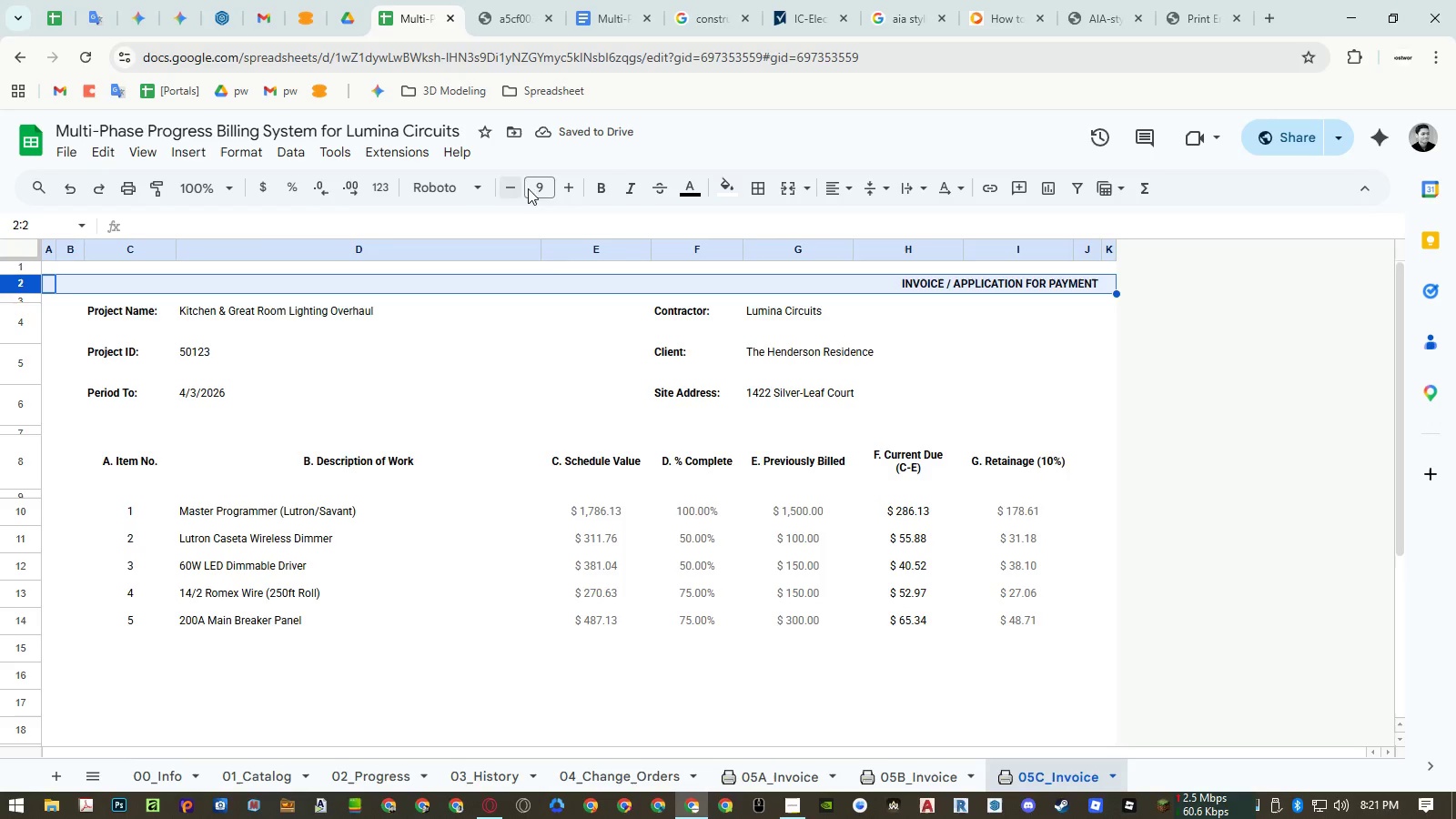 
left_click([535, 188])
 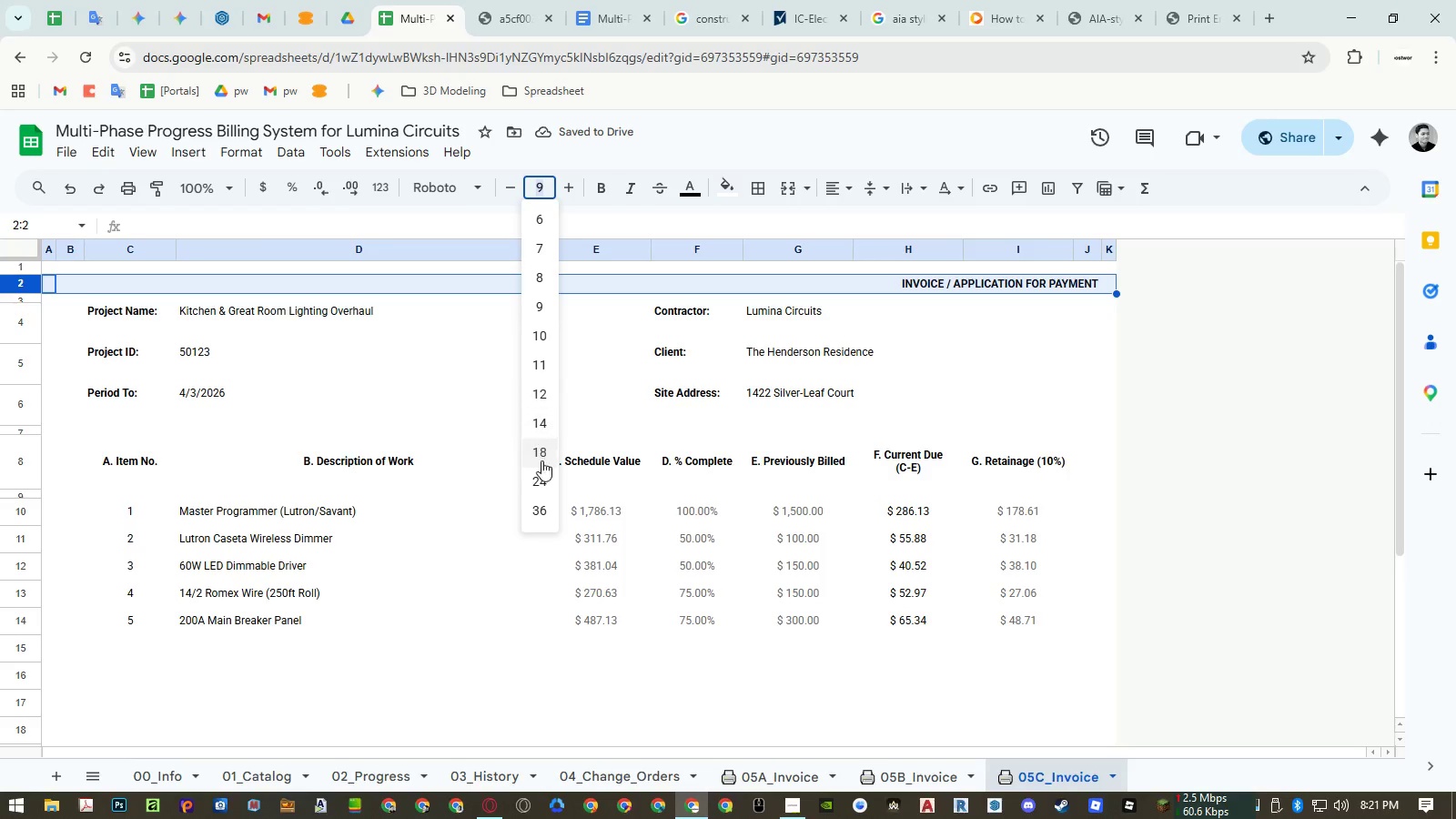 
left_click([539, 473])
 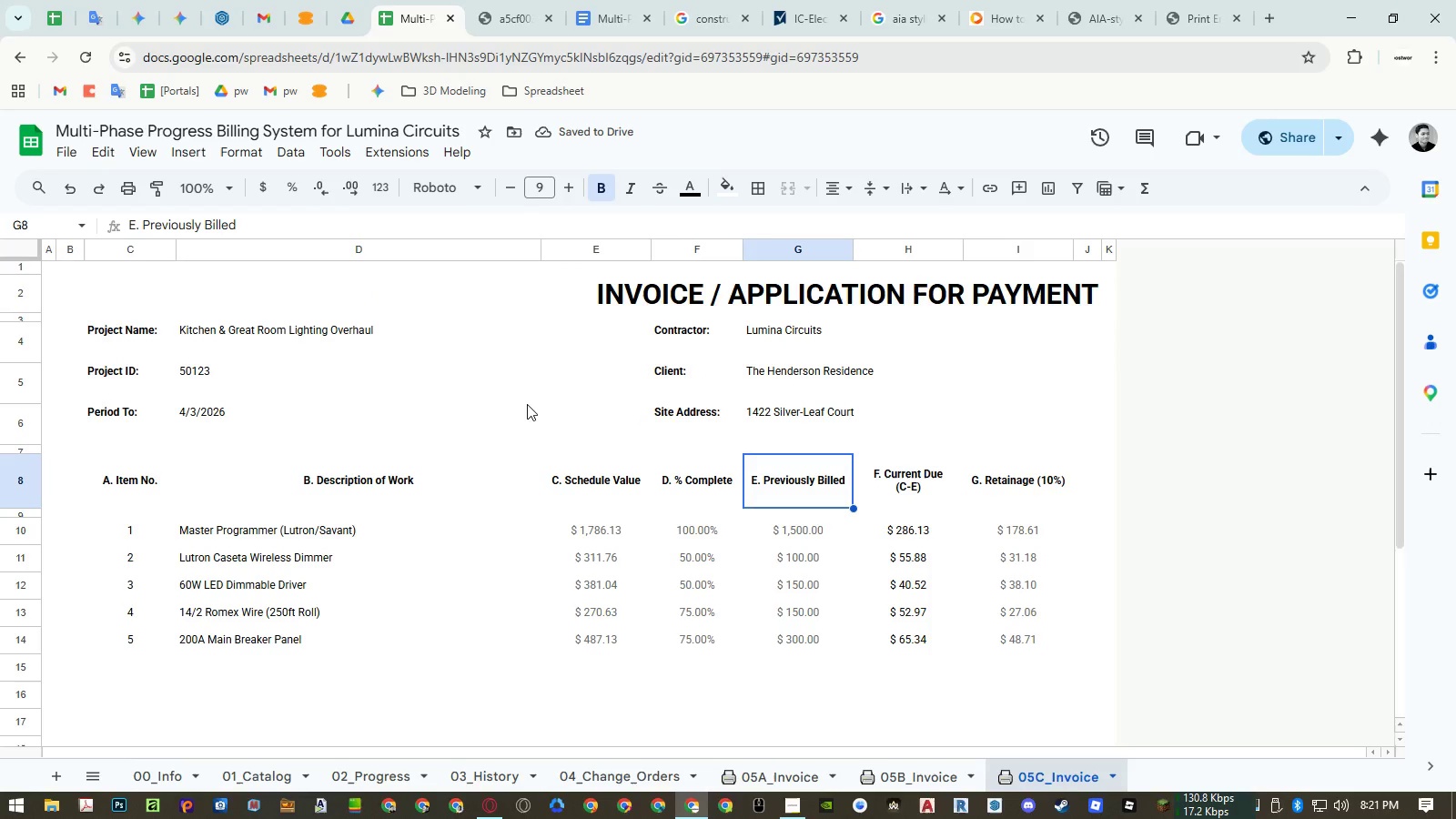 
left_click([434, 335])
 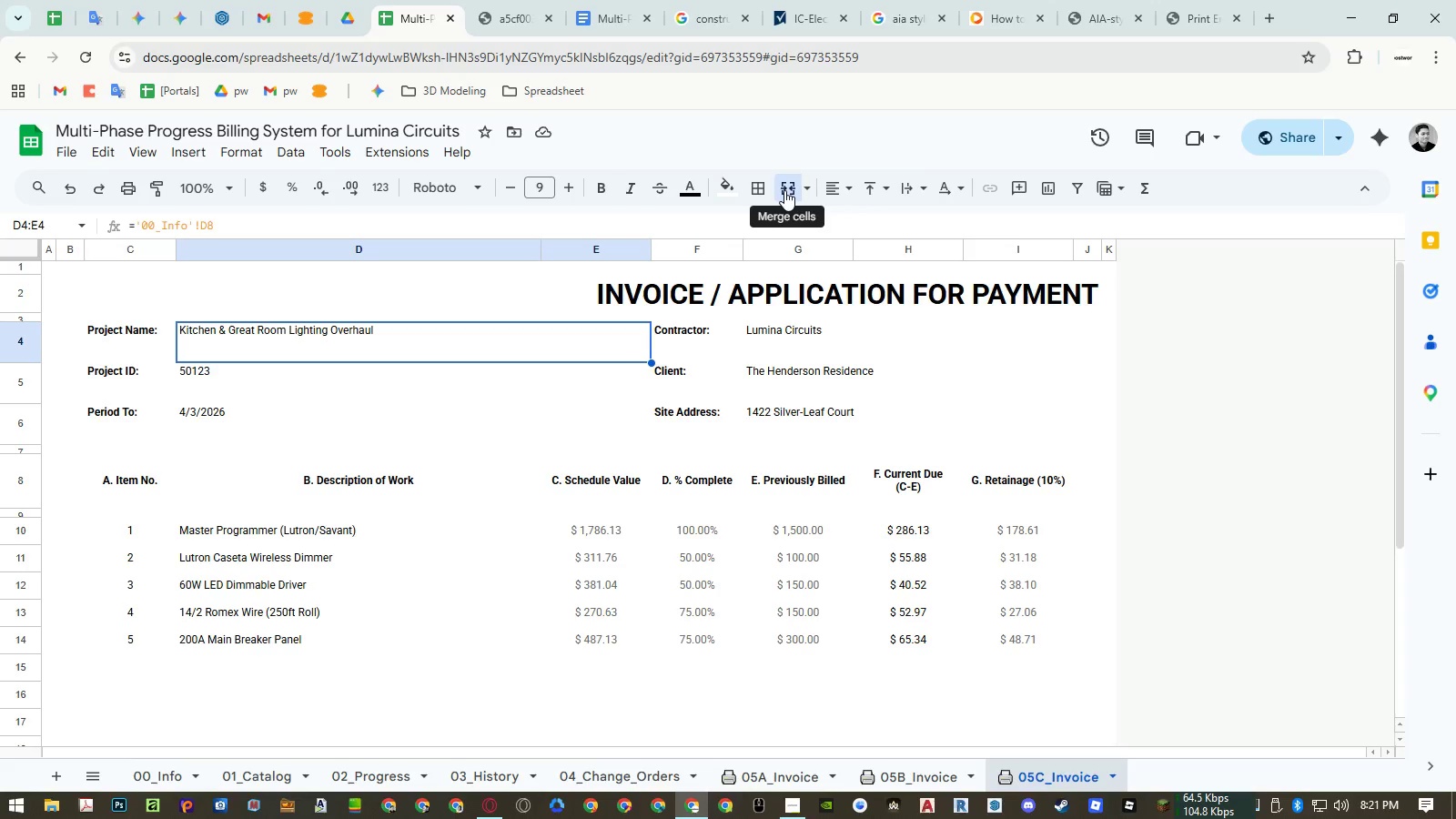 
left_click([521, 25])
 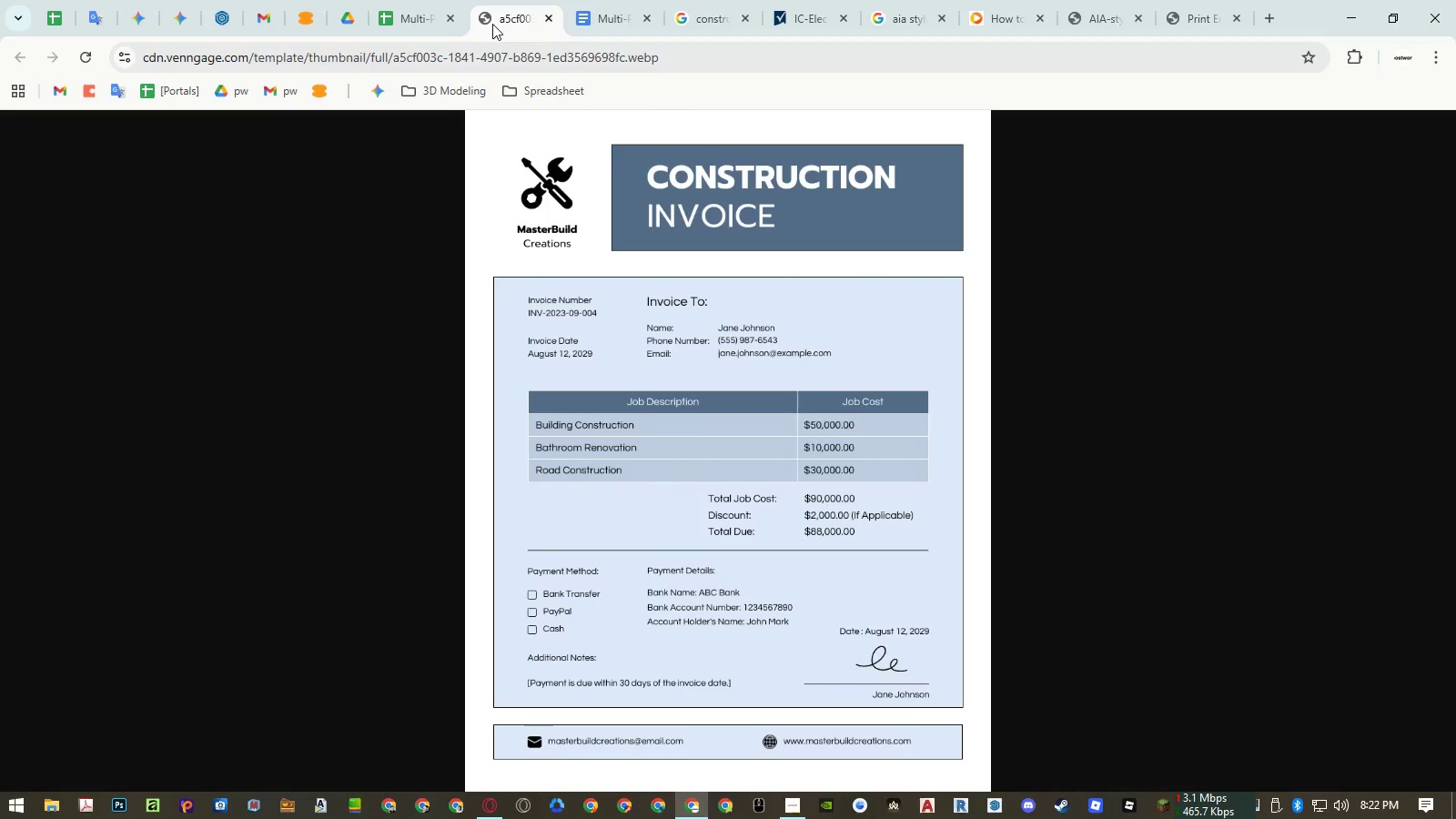 
left_click([417, 20])
 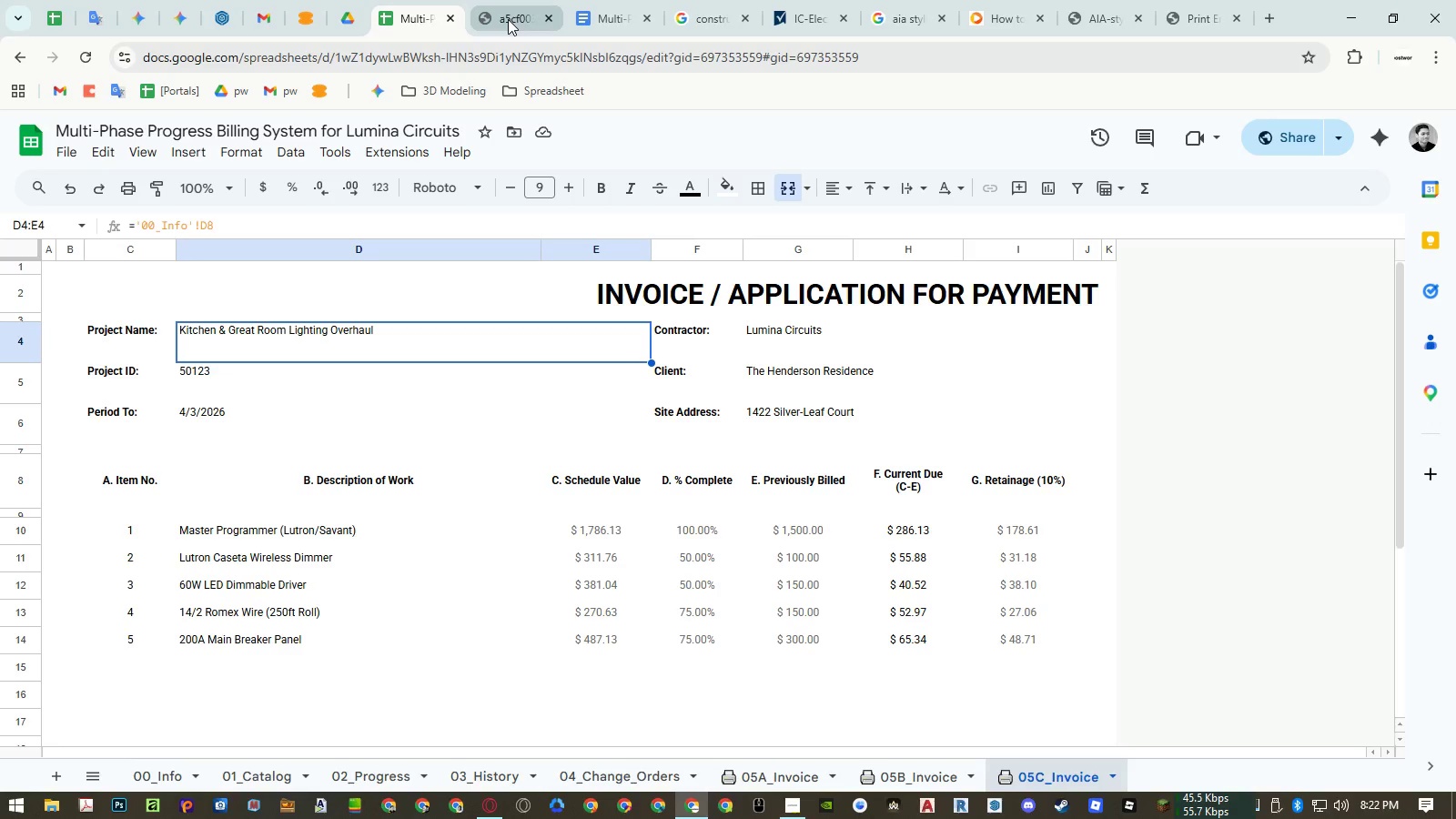 
left_click([508, 19])
 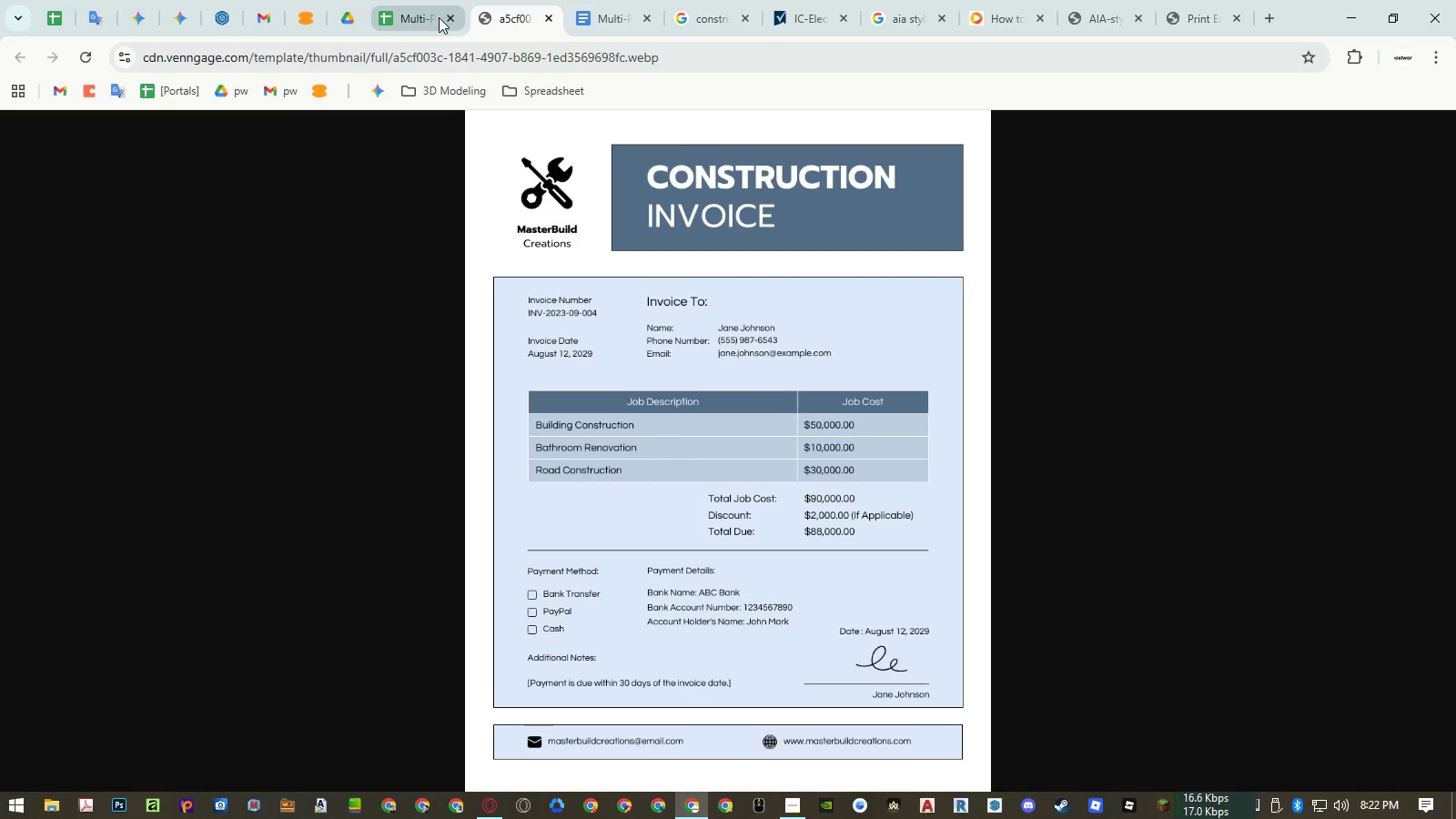 
left_click([437, 17])
 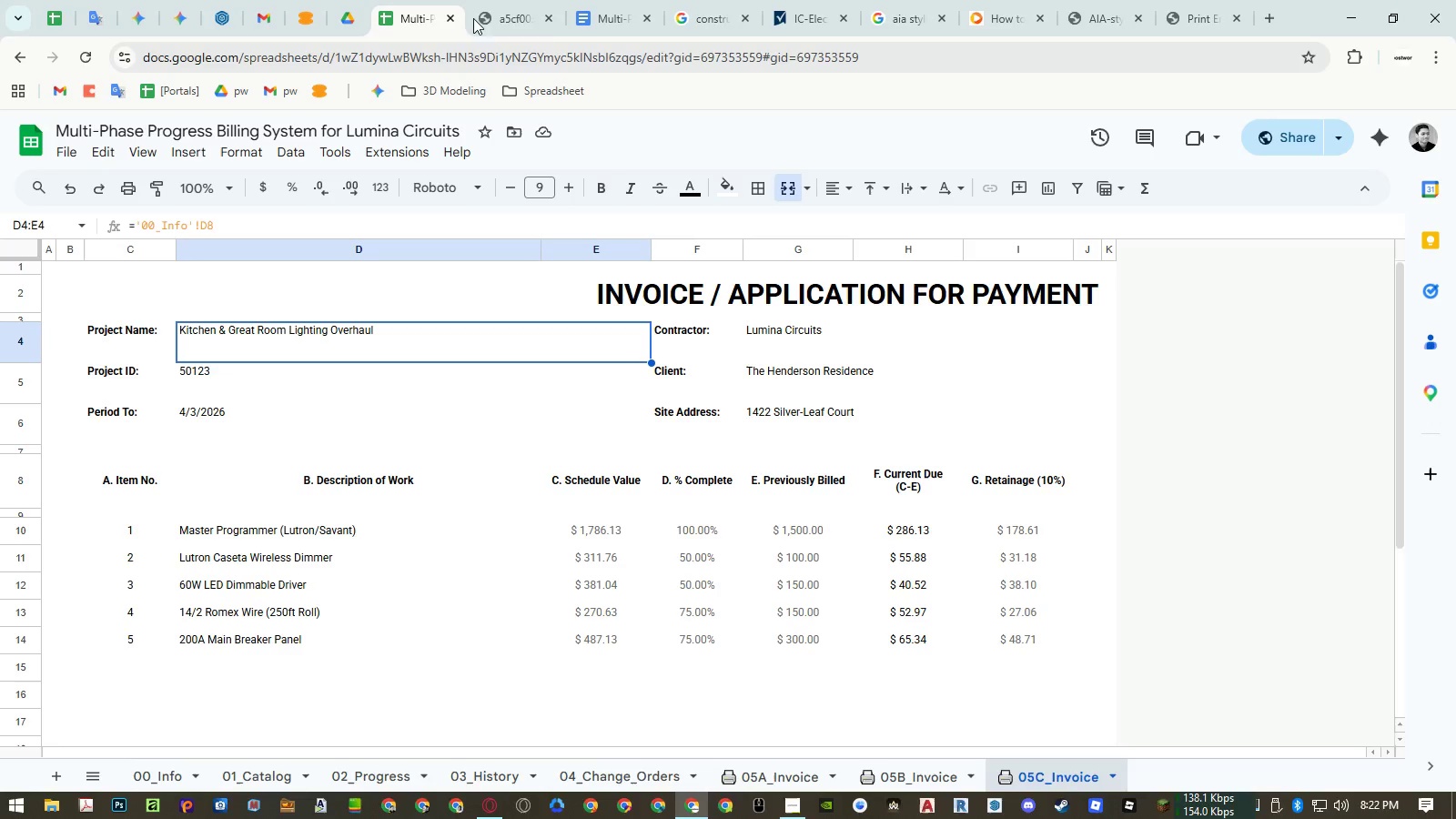 
left_click([498, 19])
 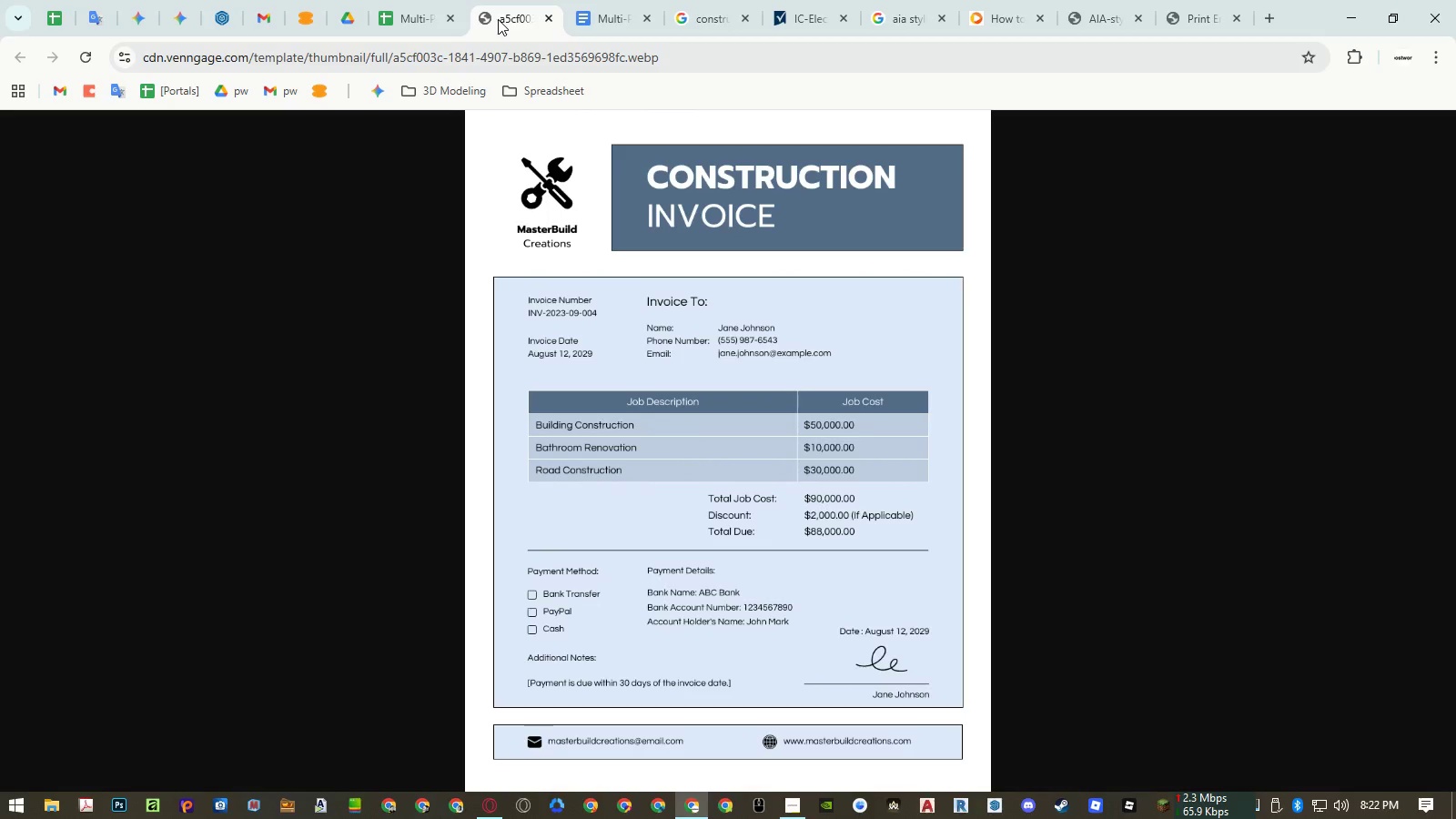 
left_click([406, 15])
 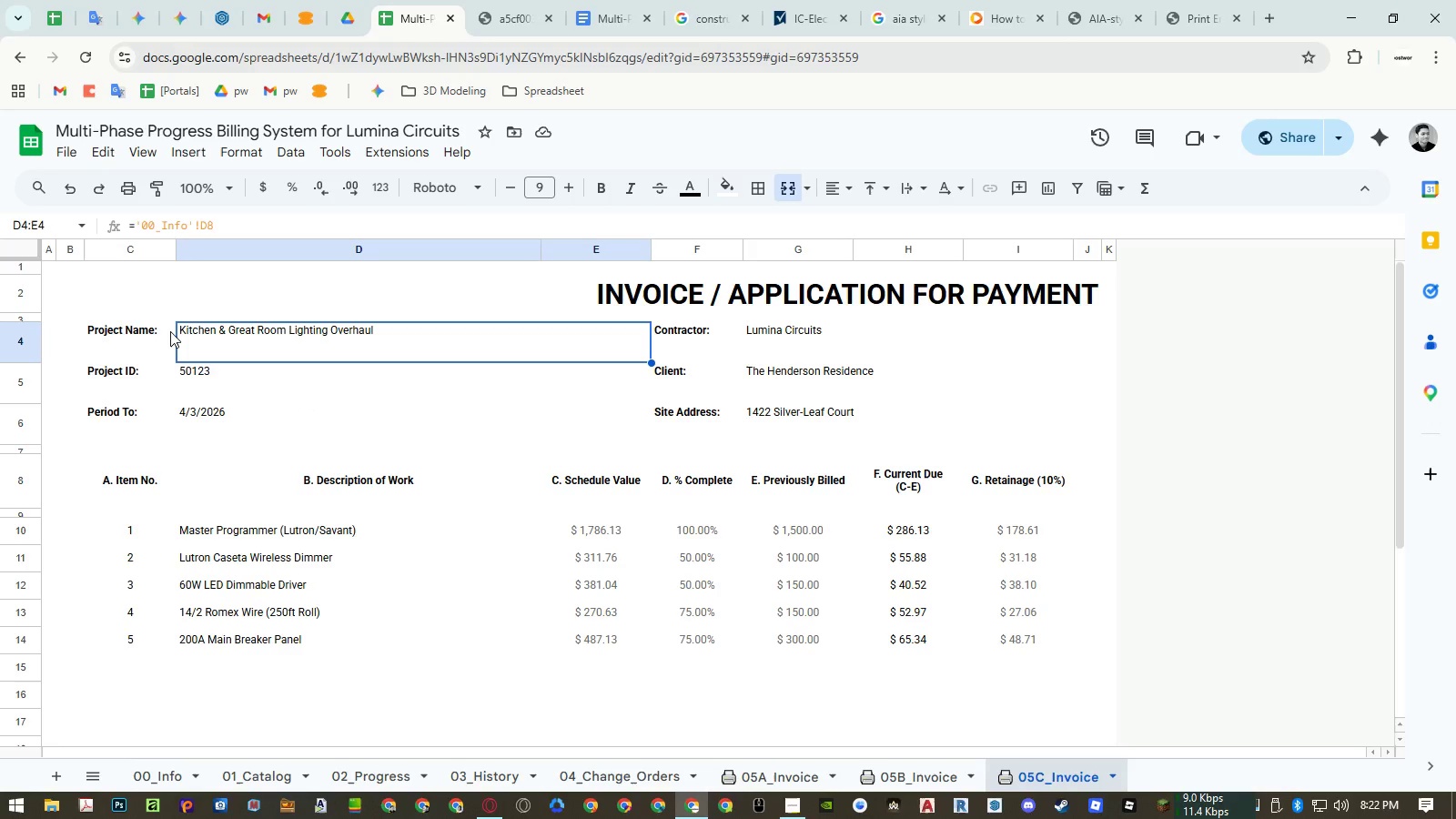 
wait(6.77)
 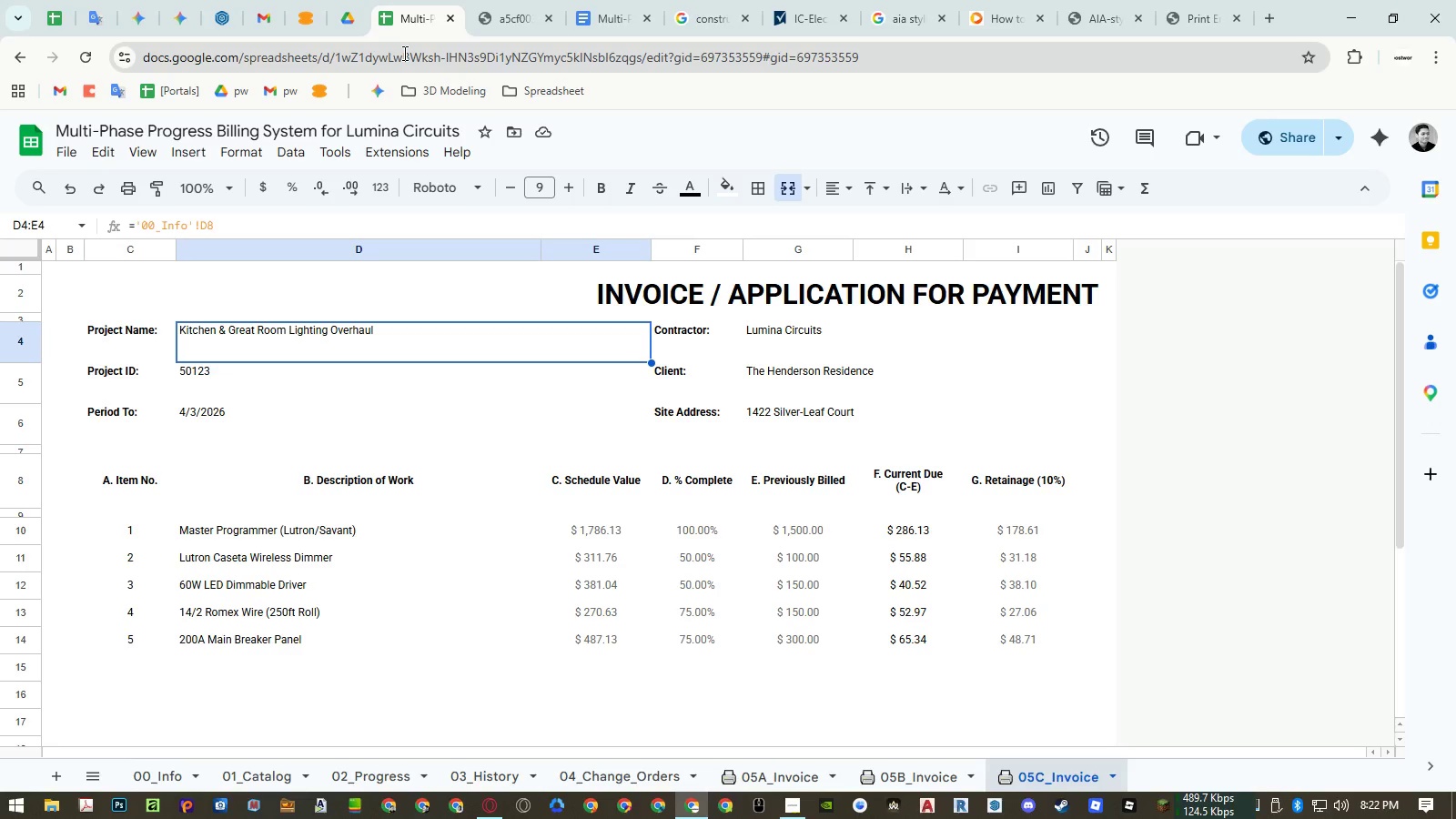 
right_click([120, 251])
 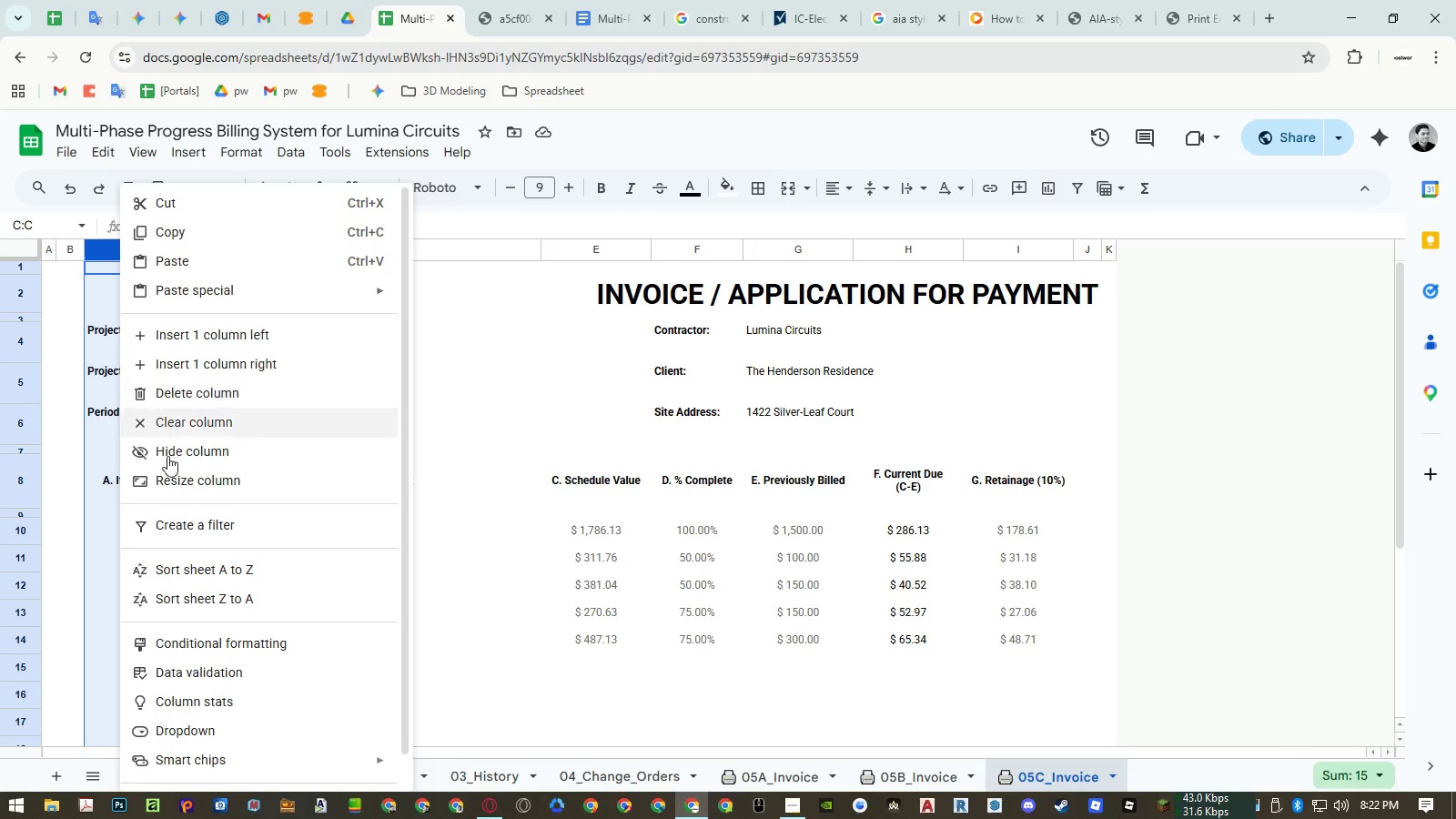 
left_click([174, 486])
 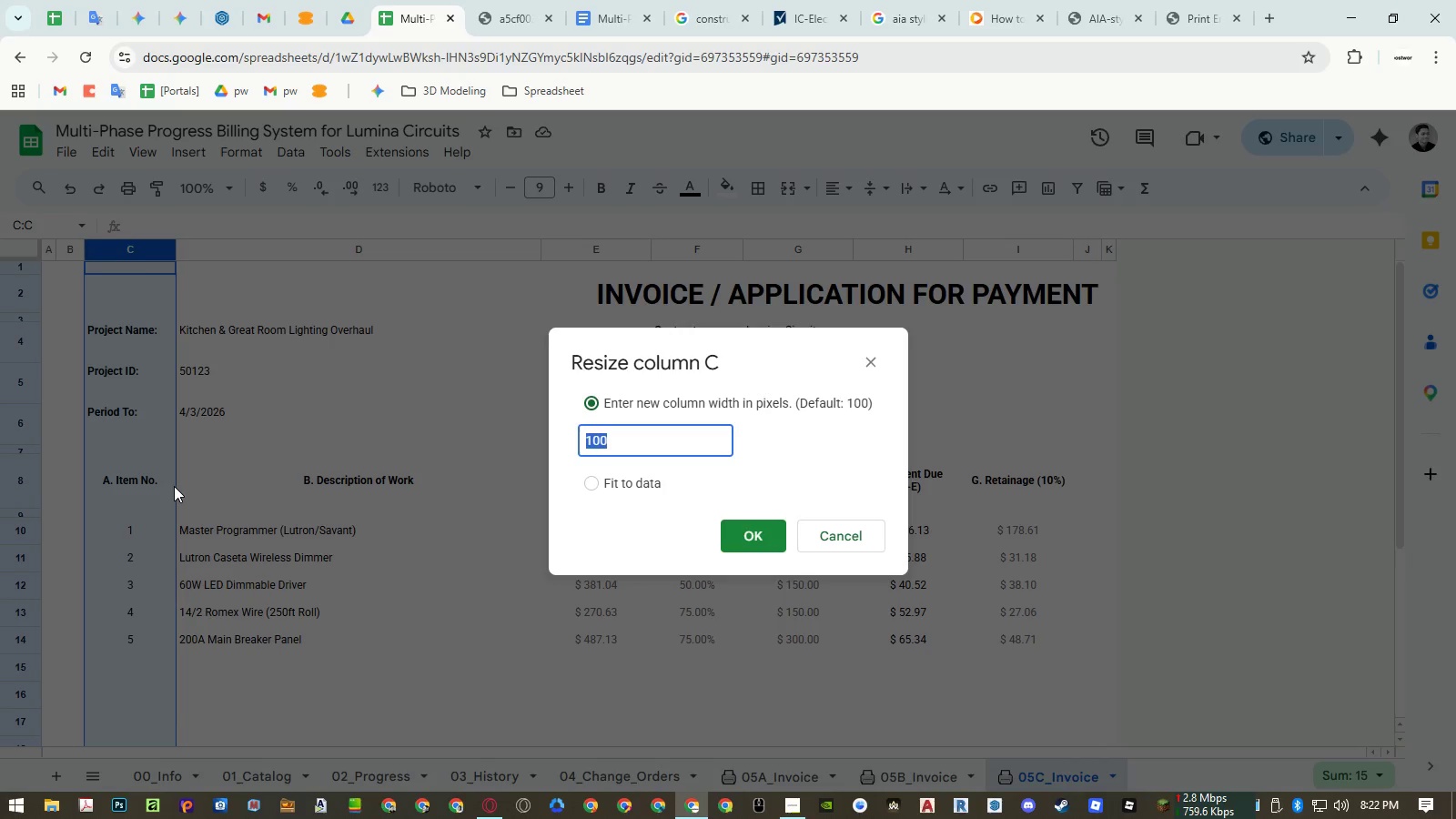 
key(Numpad5)
 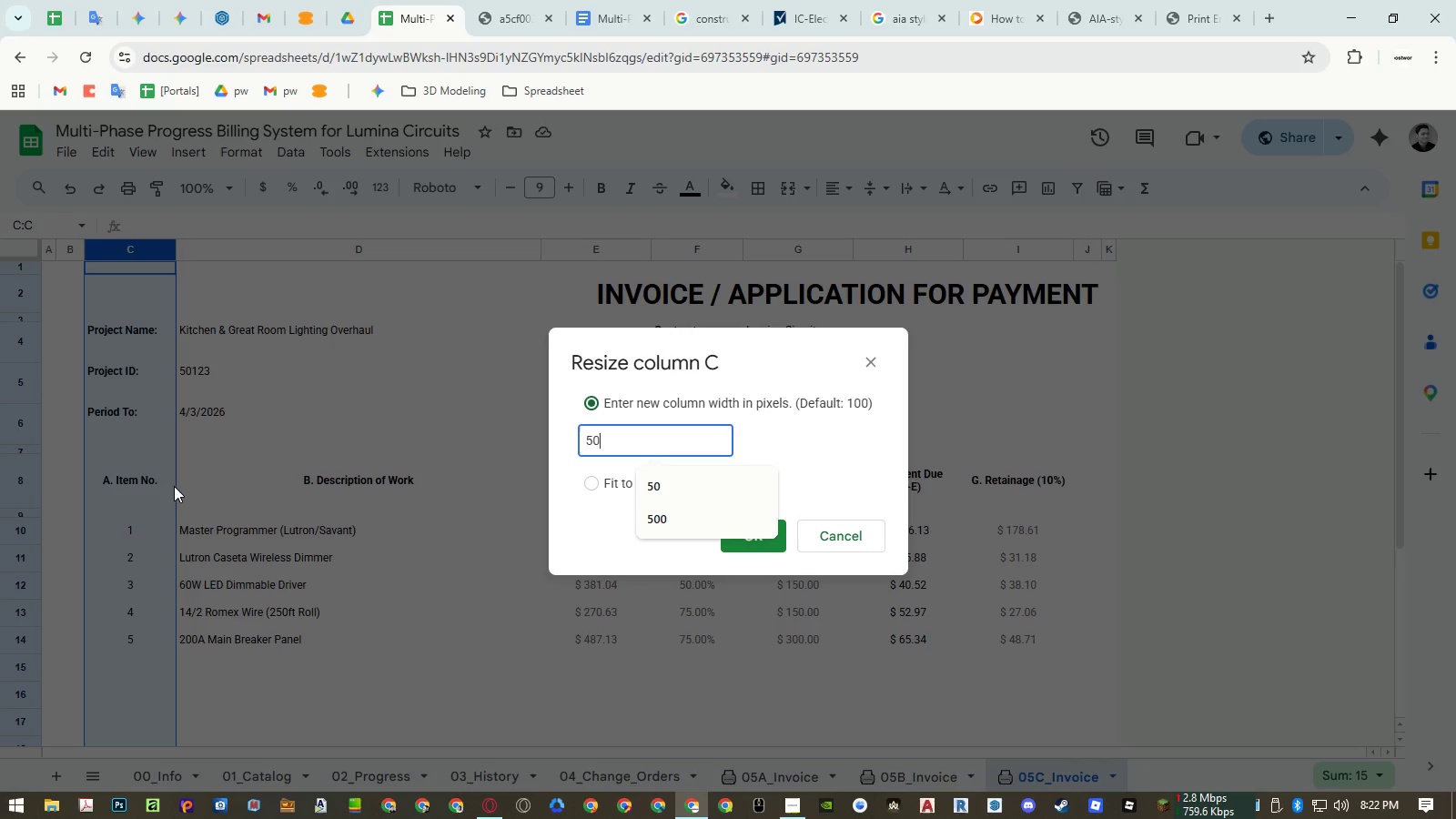 
key(Numpad0)
 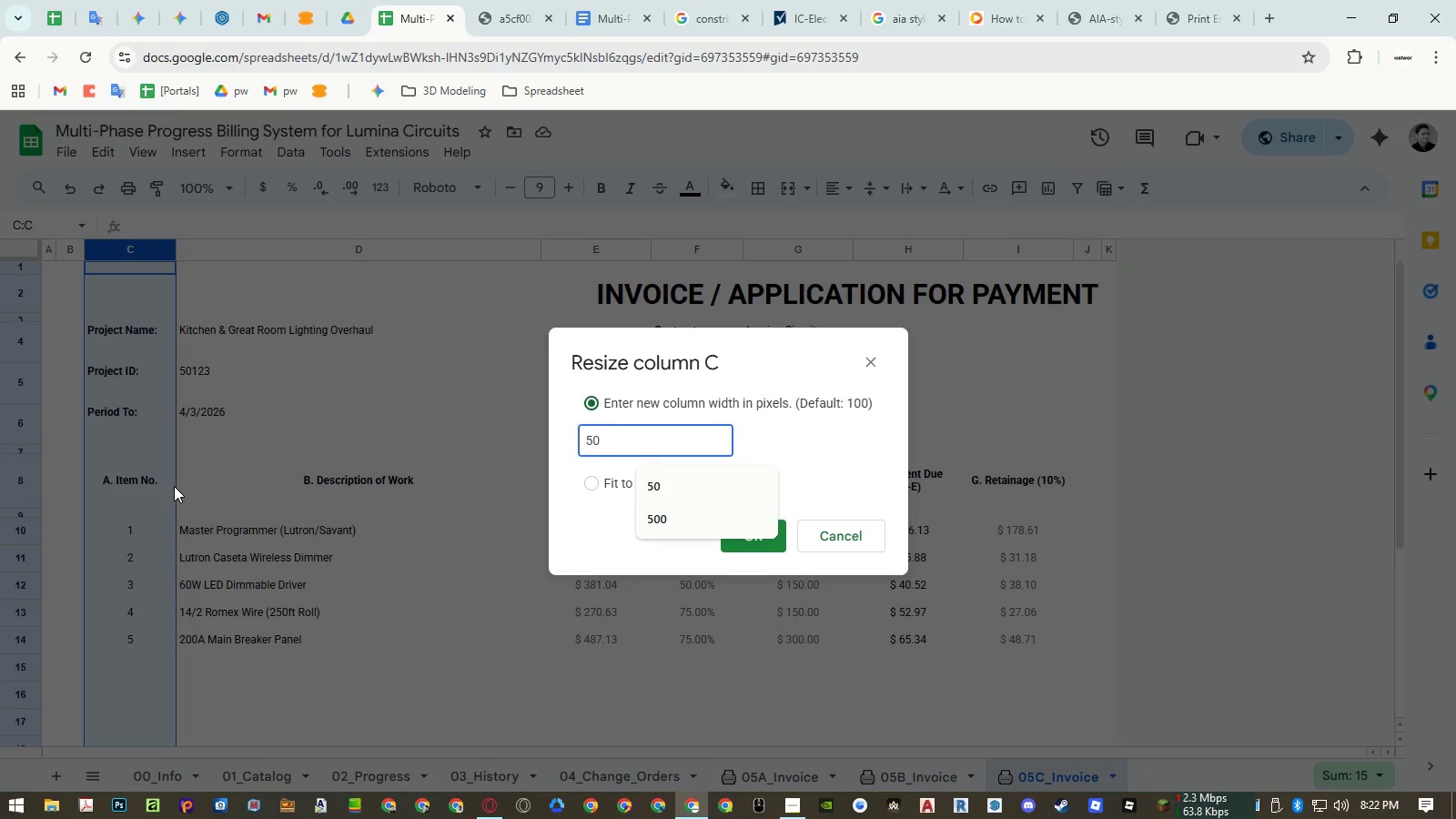 
key(NumpadEnter)
 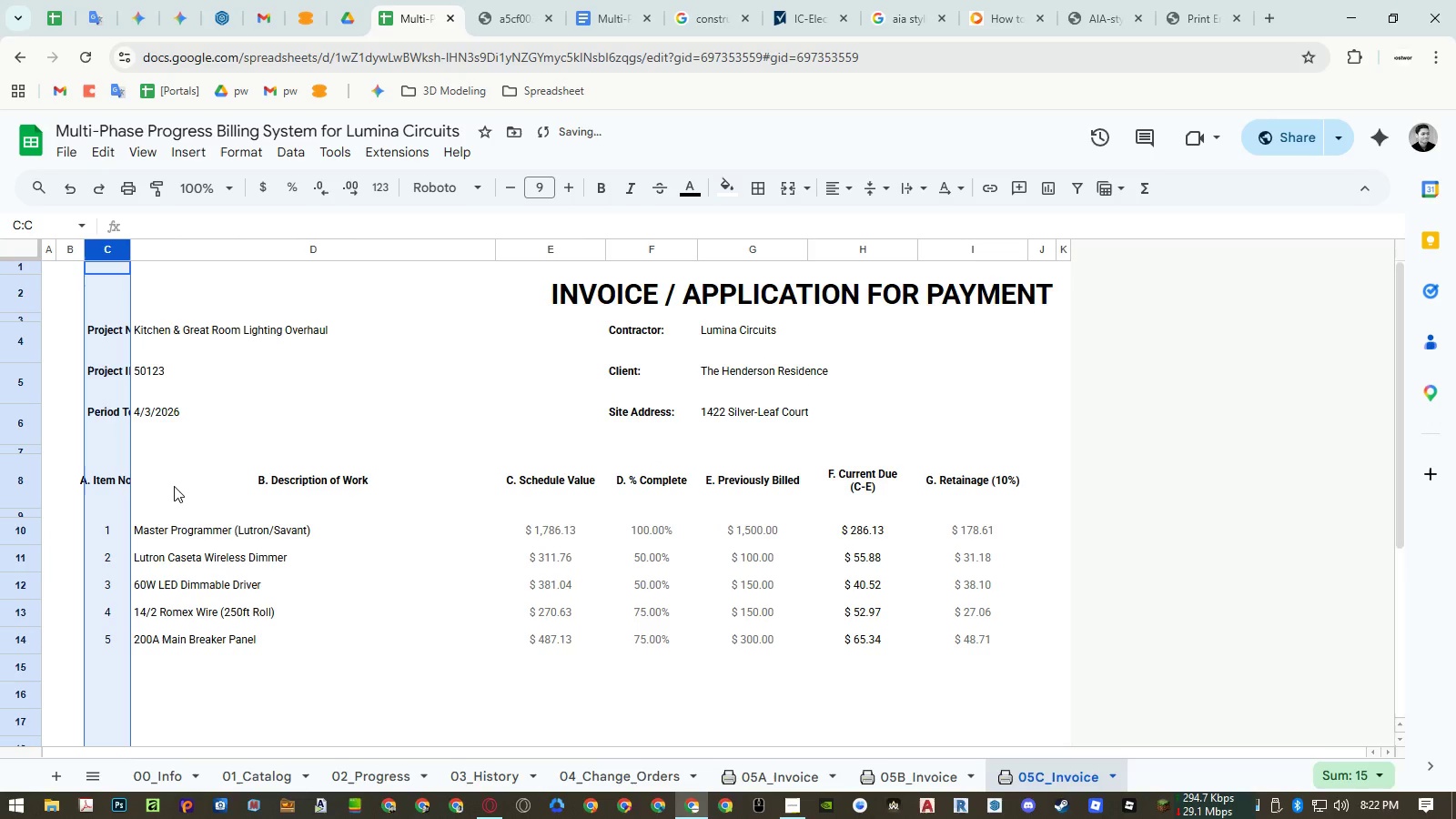 
key(Control+ControlLeft)
 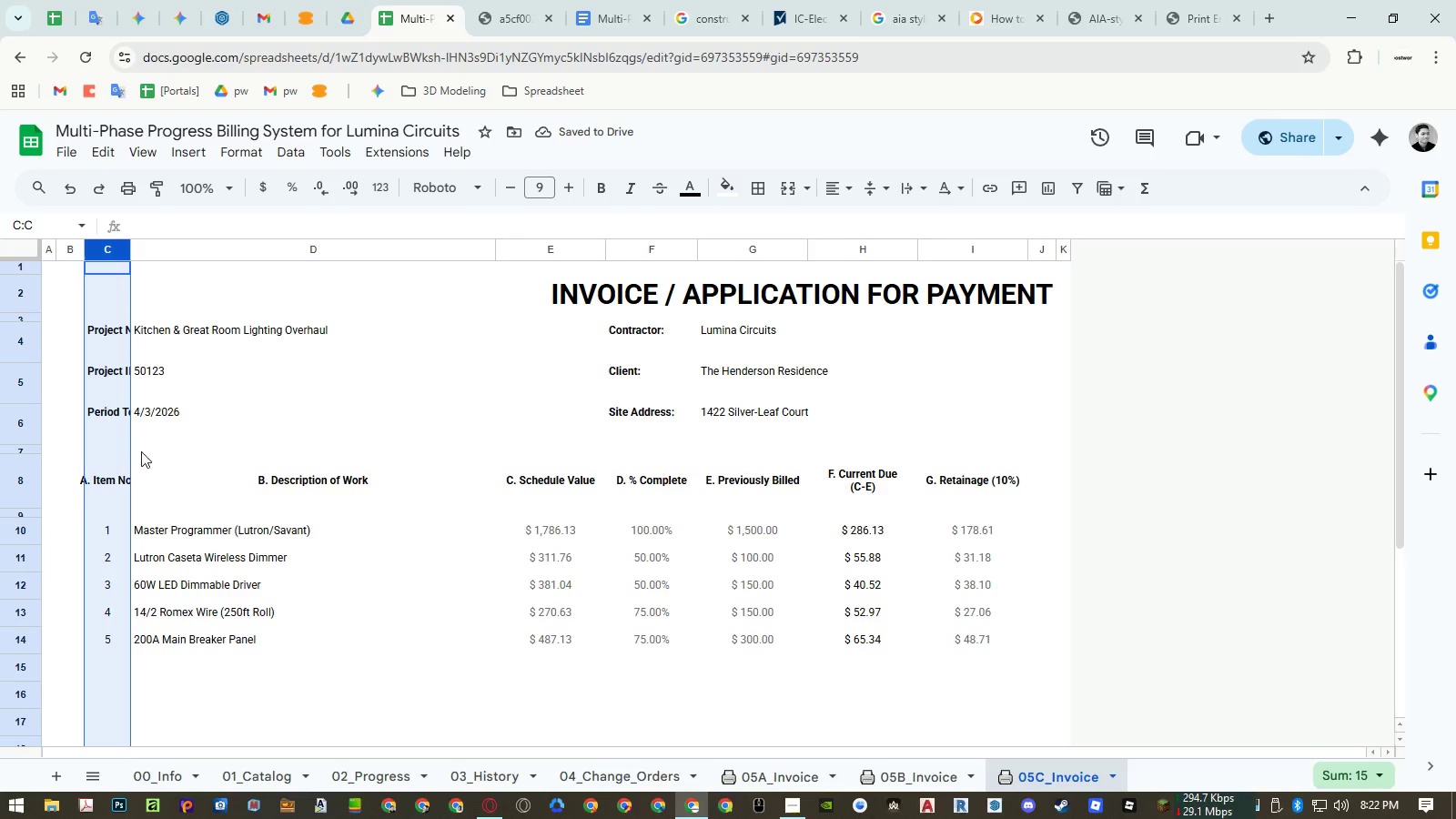 
key(Control+Z)
 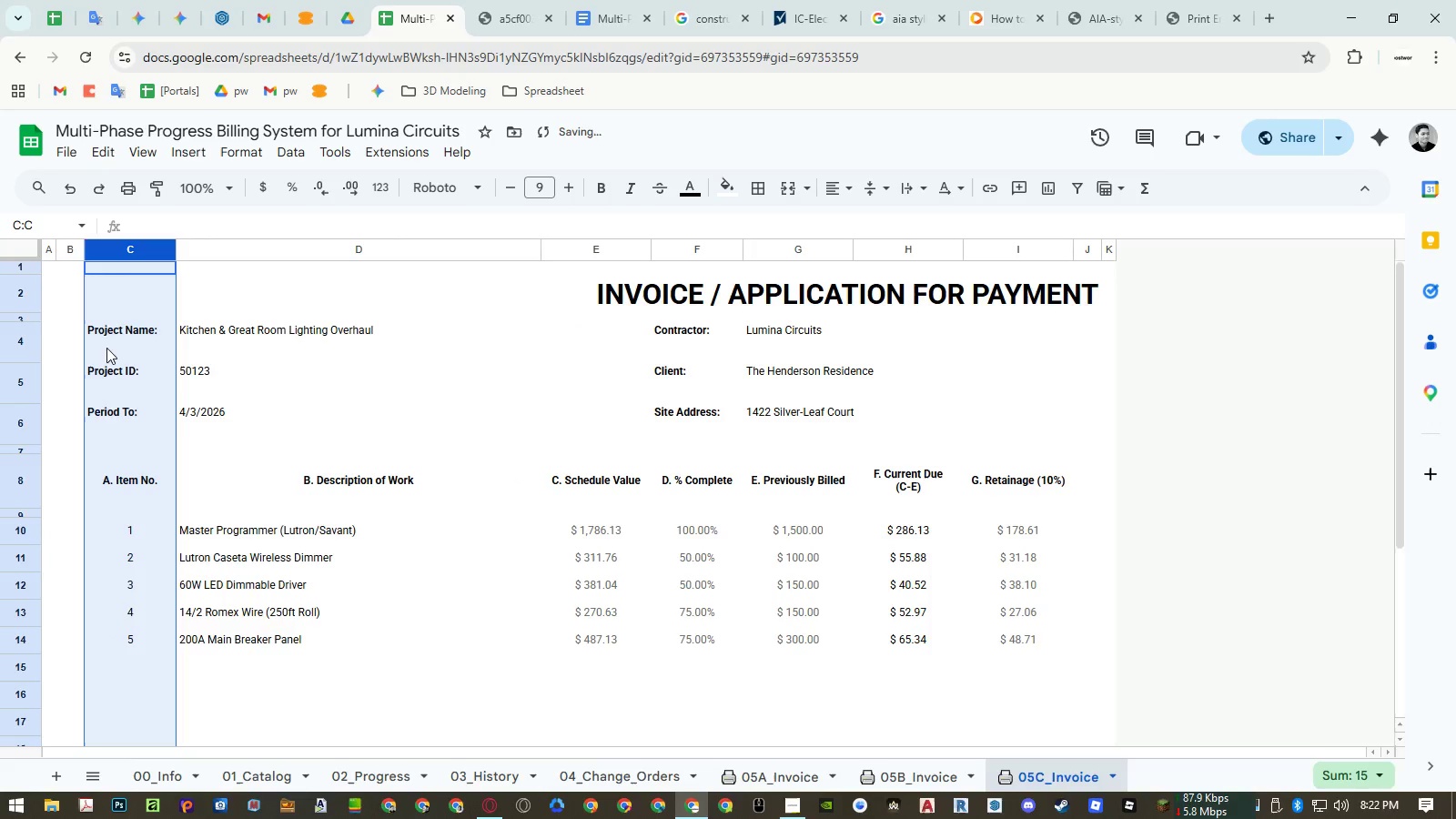 
left_click_drag(start_coordinate=[107, 346], to_coordinate=[124, 411])
 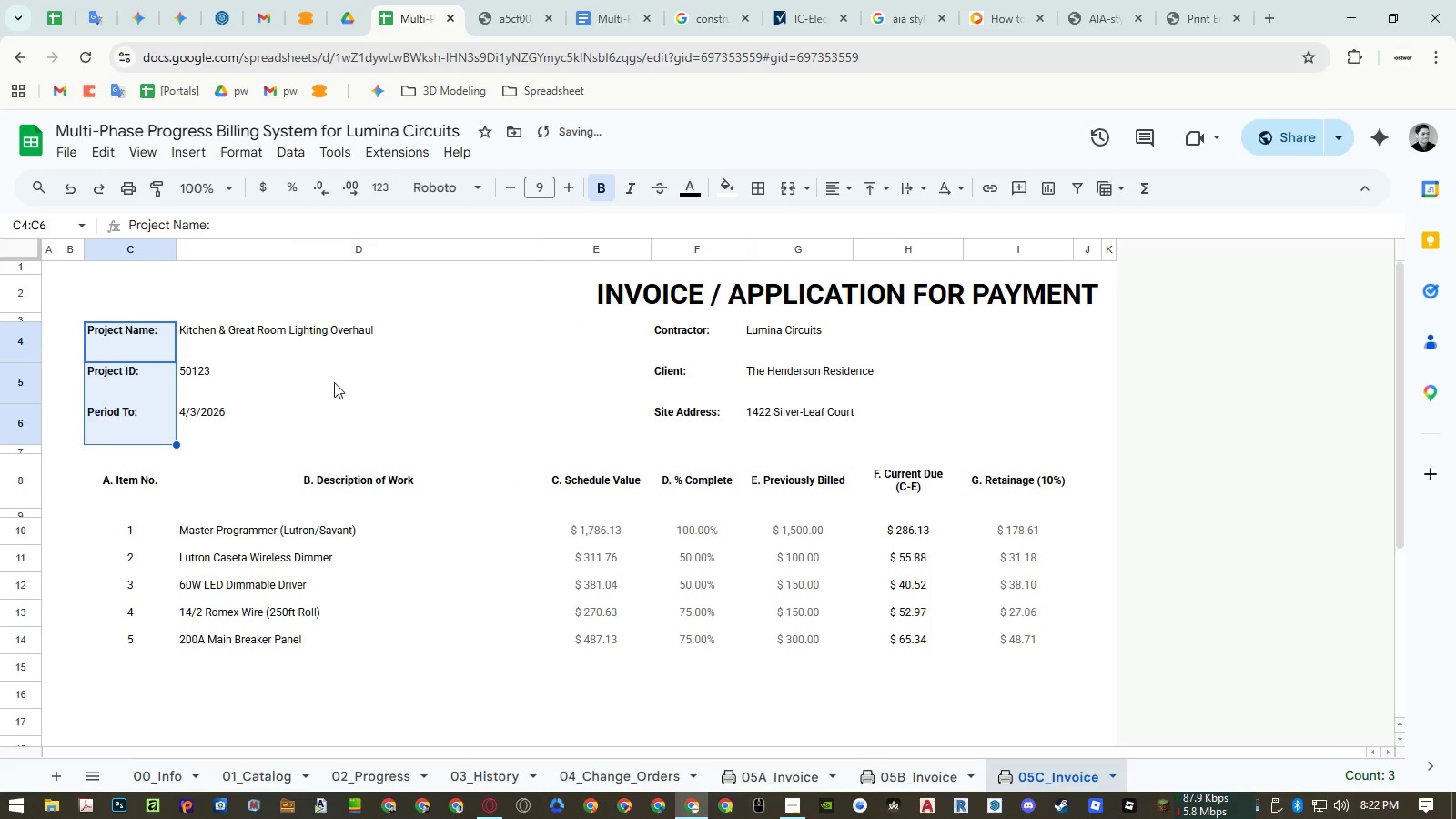 
hold_key(key=ControlLeft, duration=1.51)
left_click_drag(start_coordinate=[693, 335], to_coordinate=[699, 407])
 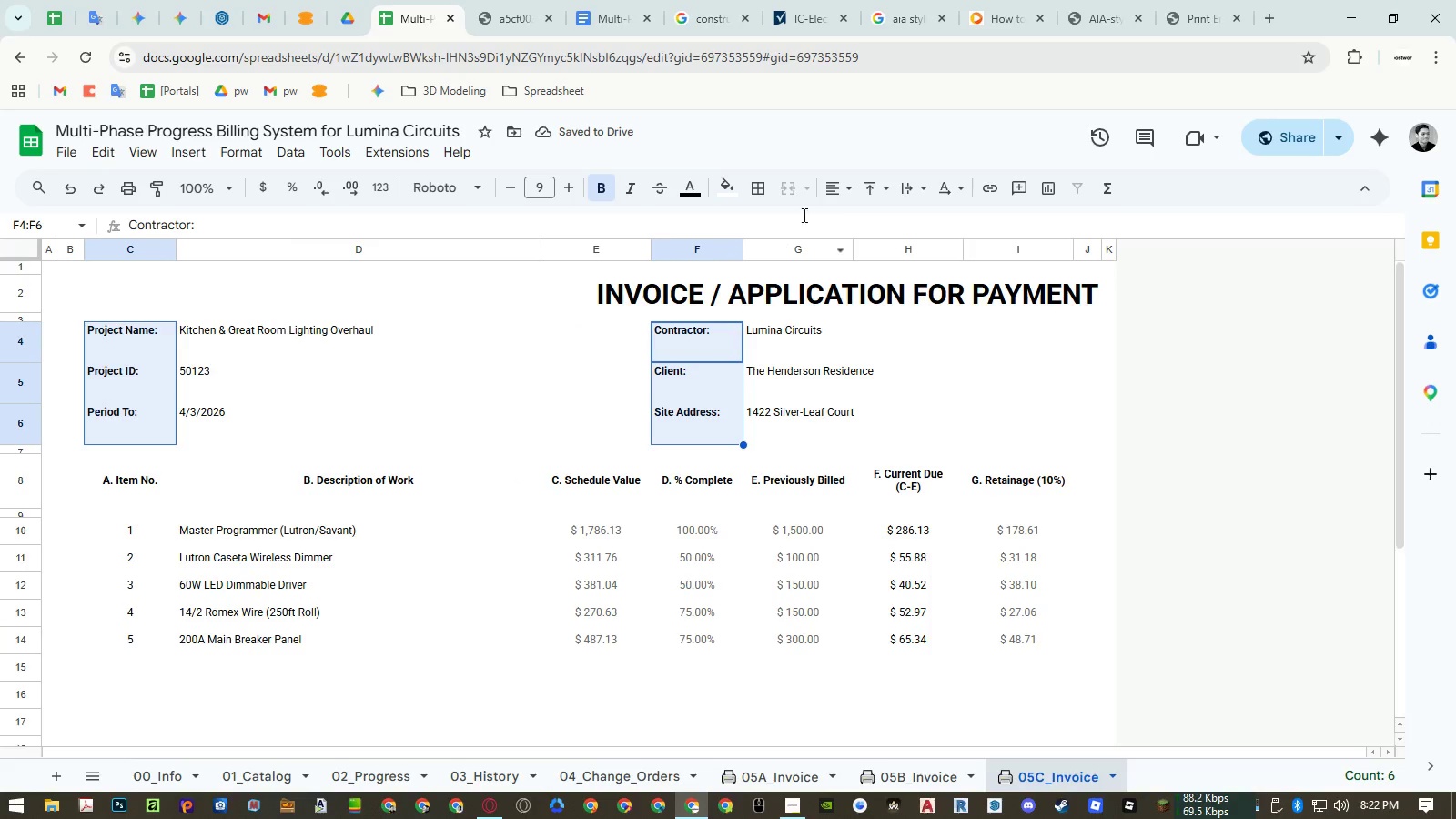 
key(Control+ControlLeft)
 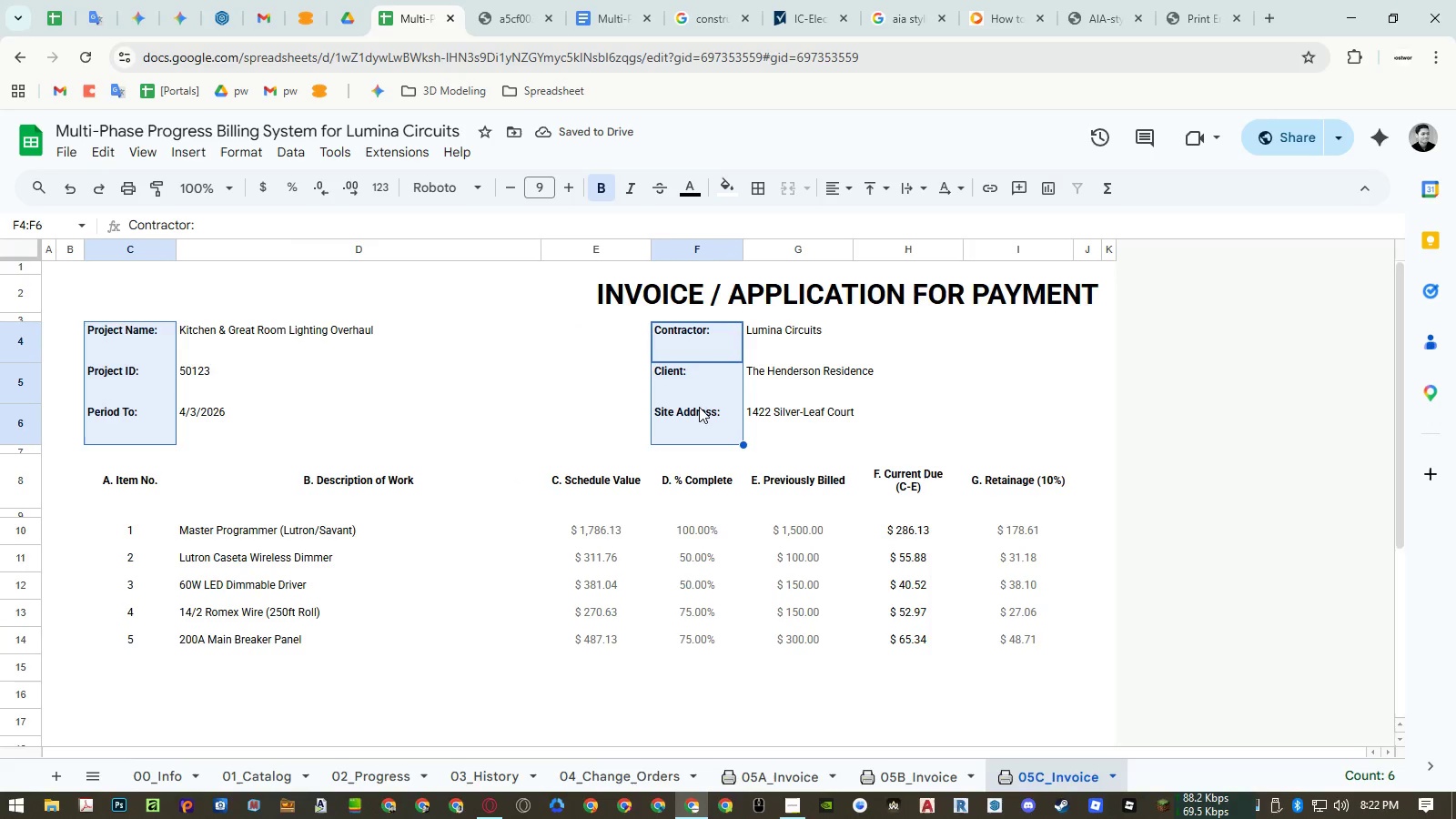 
key(Control+ControlLeft)
 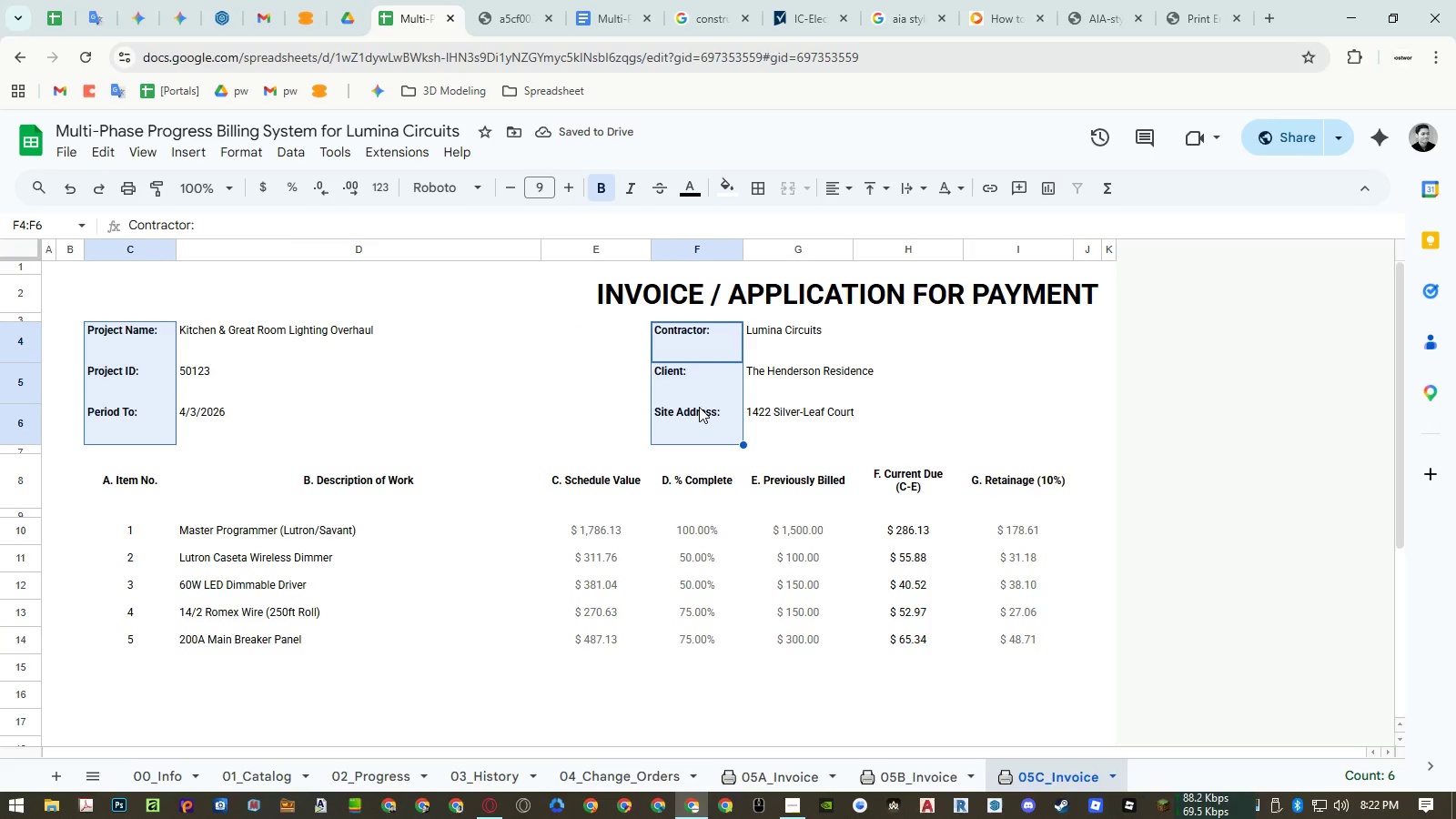 
key(Control+ControlLeft)
 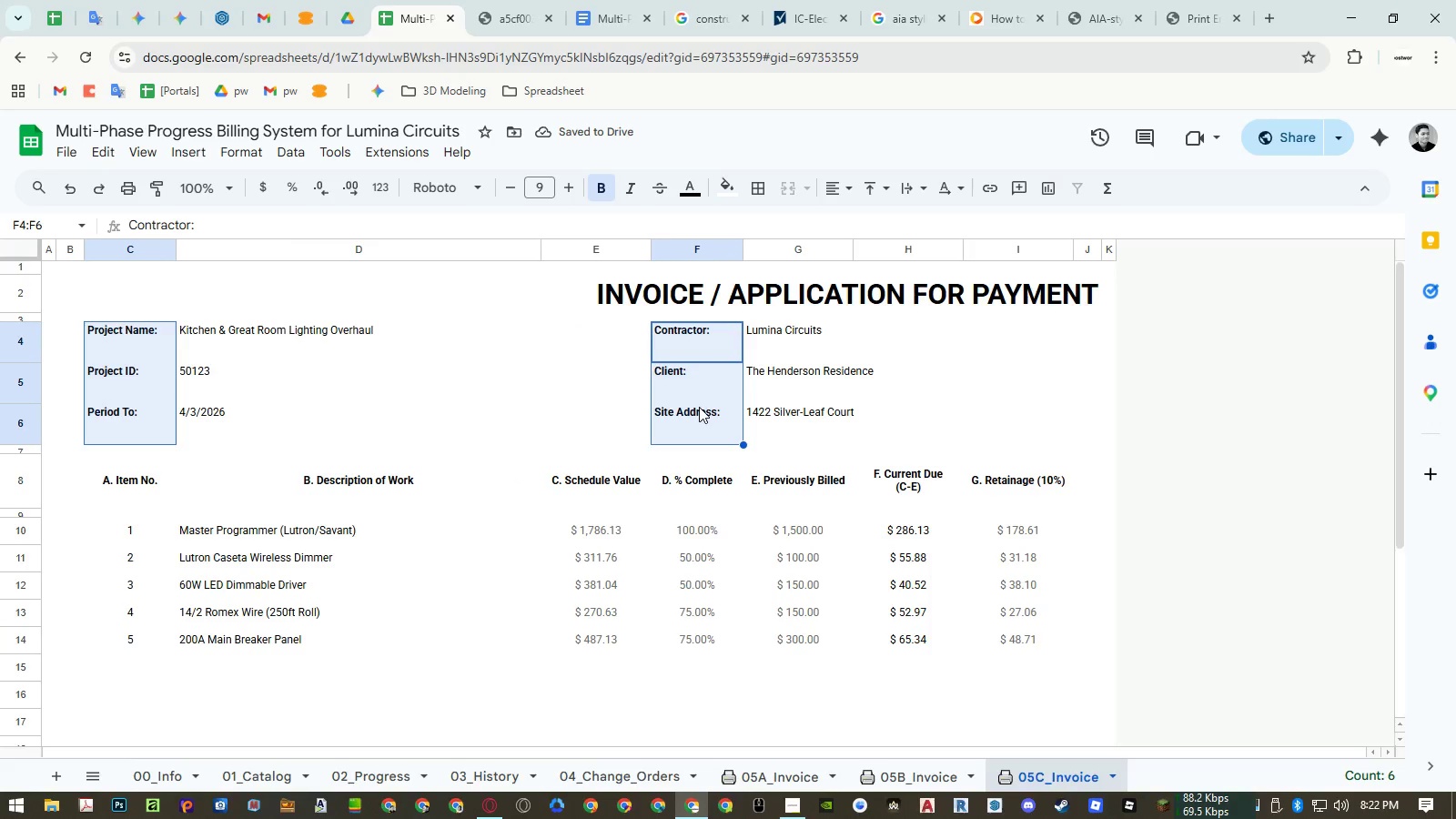 
key(Control+ControlLeft)
 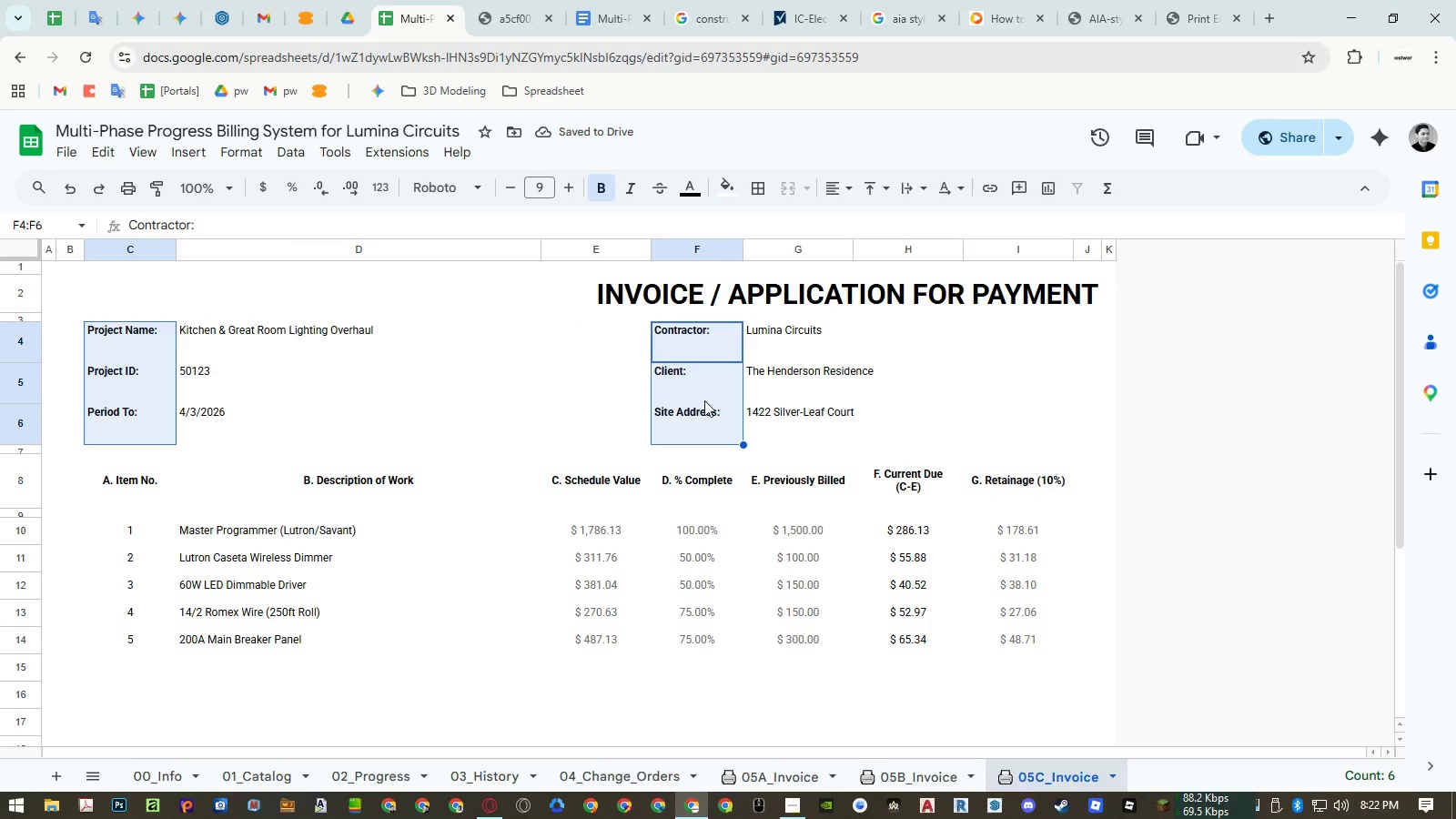 
hold_key(key=ControlLeft, duration=21.64)
left_click([907, 187])
 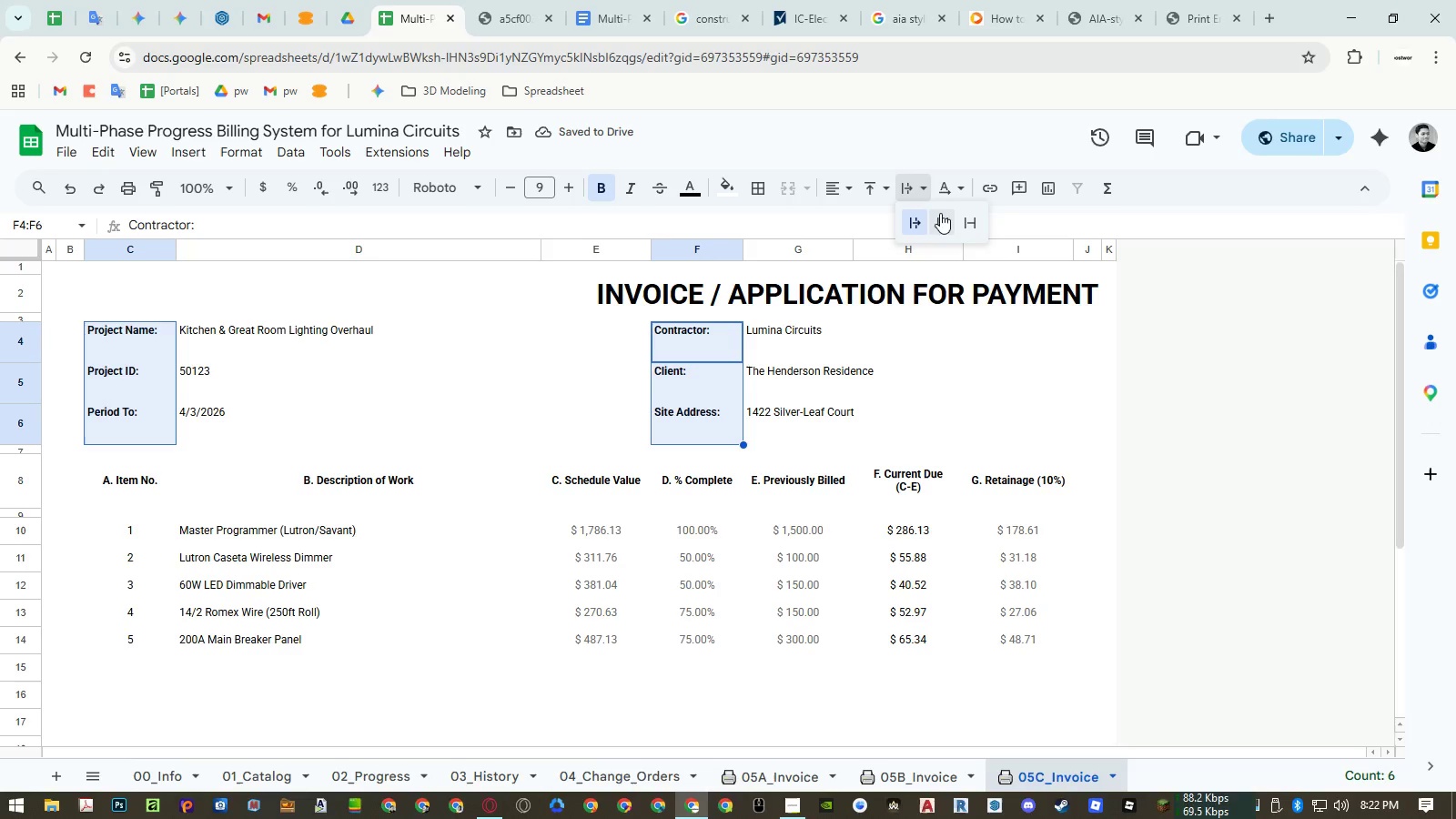 
left_click([943, 218])
 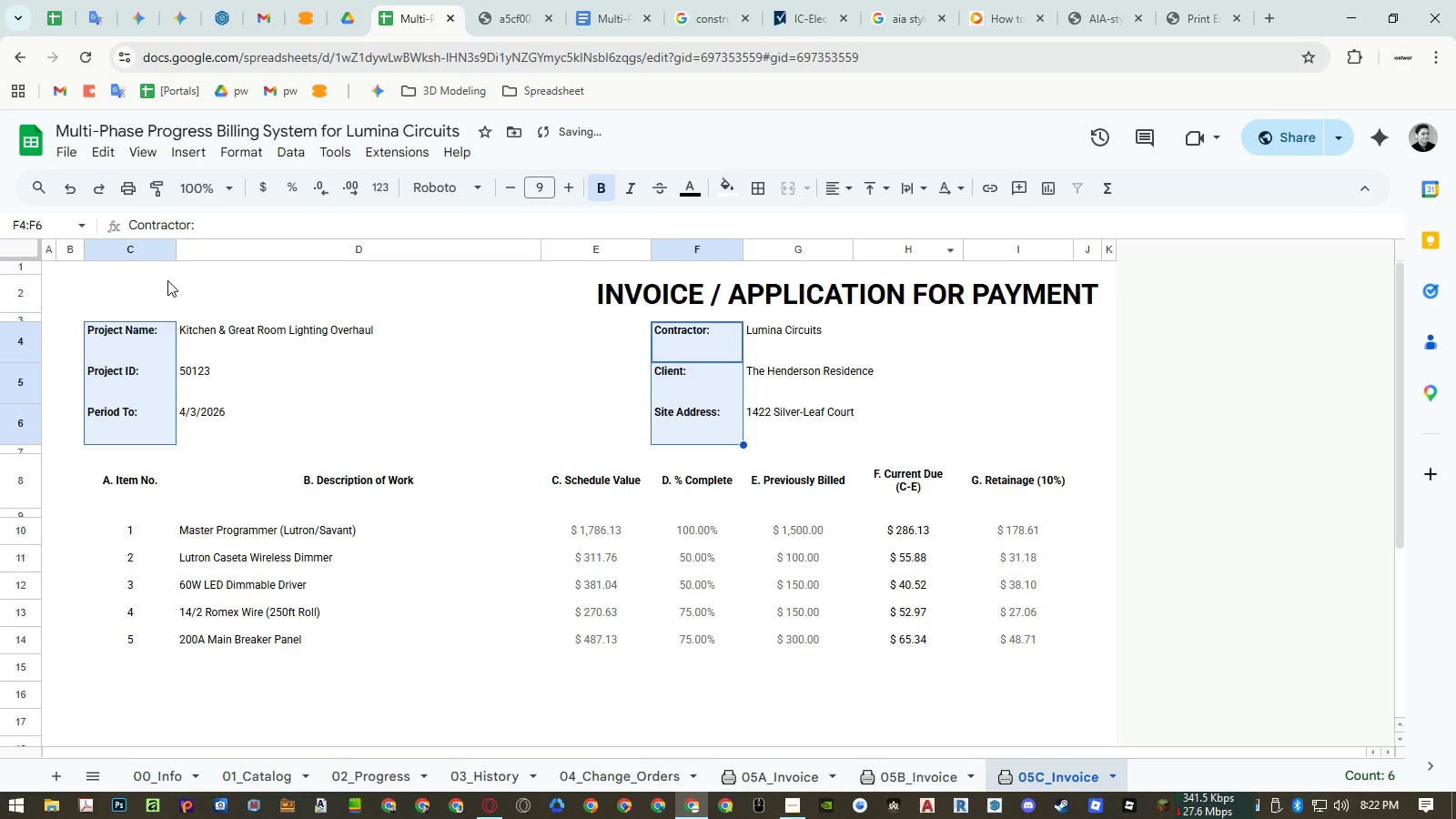 
left_click([136, 252])
 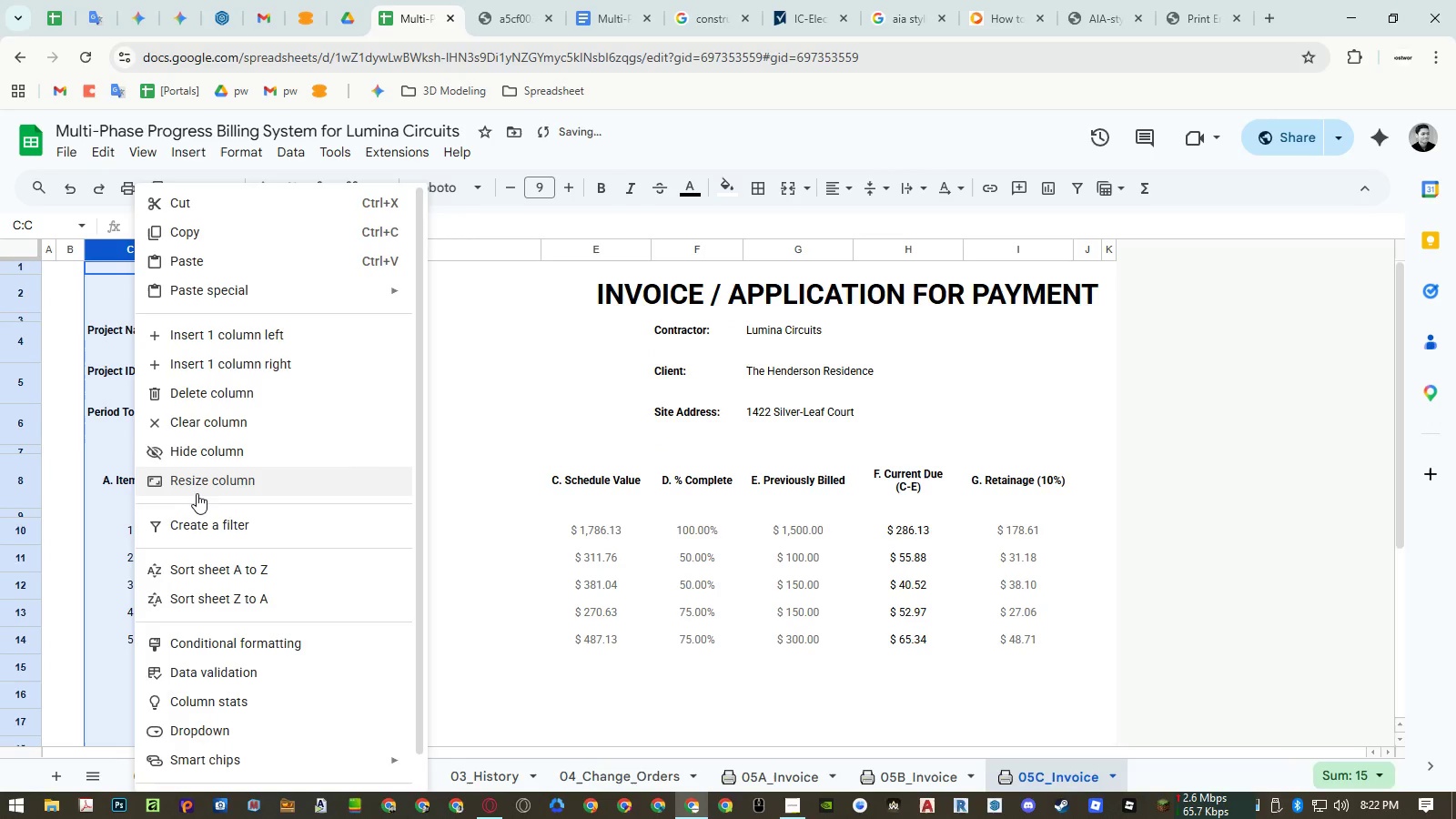 
left_click([198, 485])
 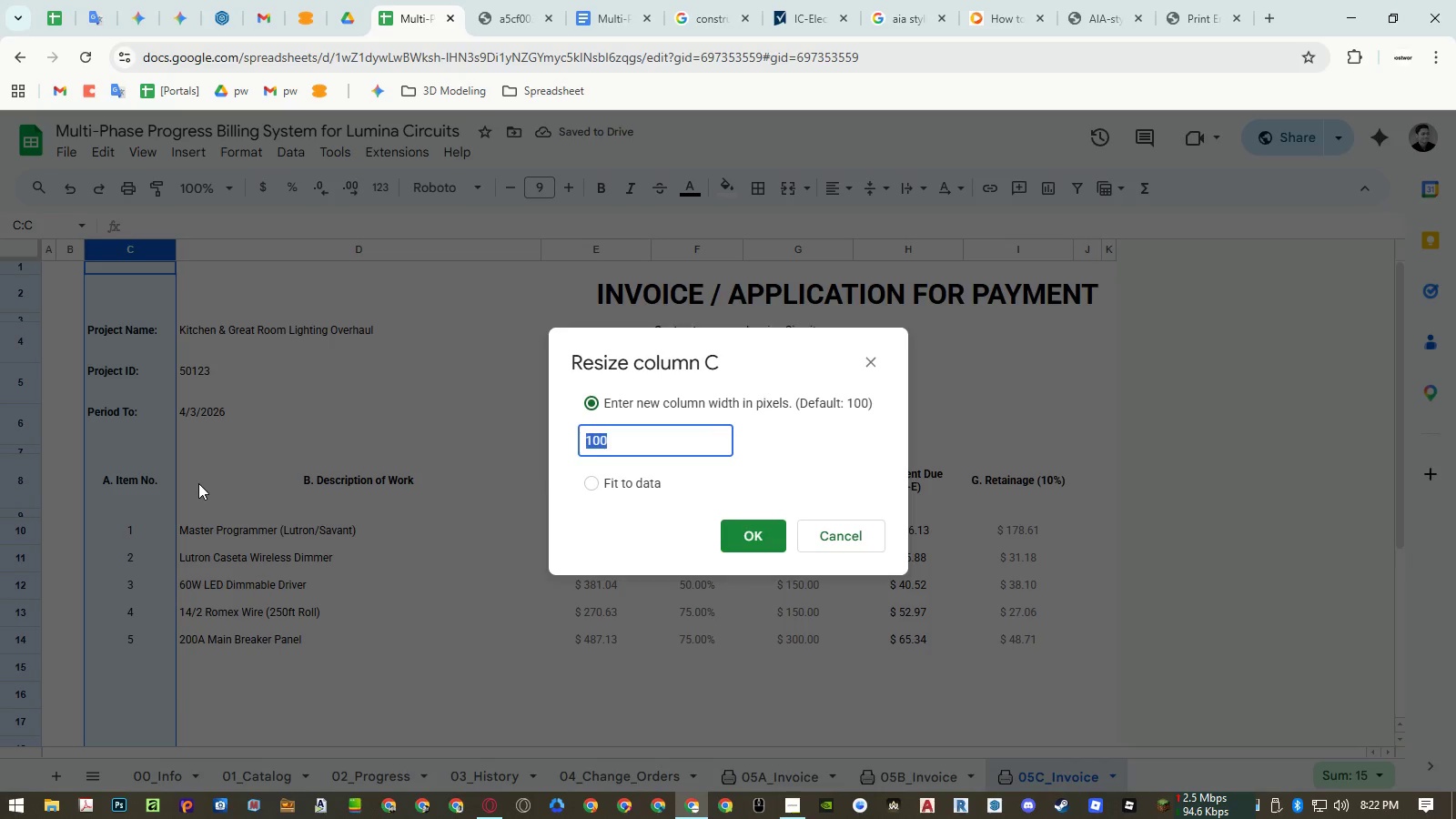 
key(Numpad5)
 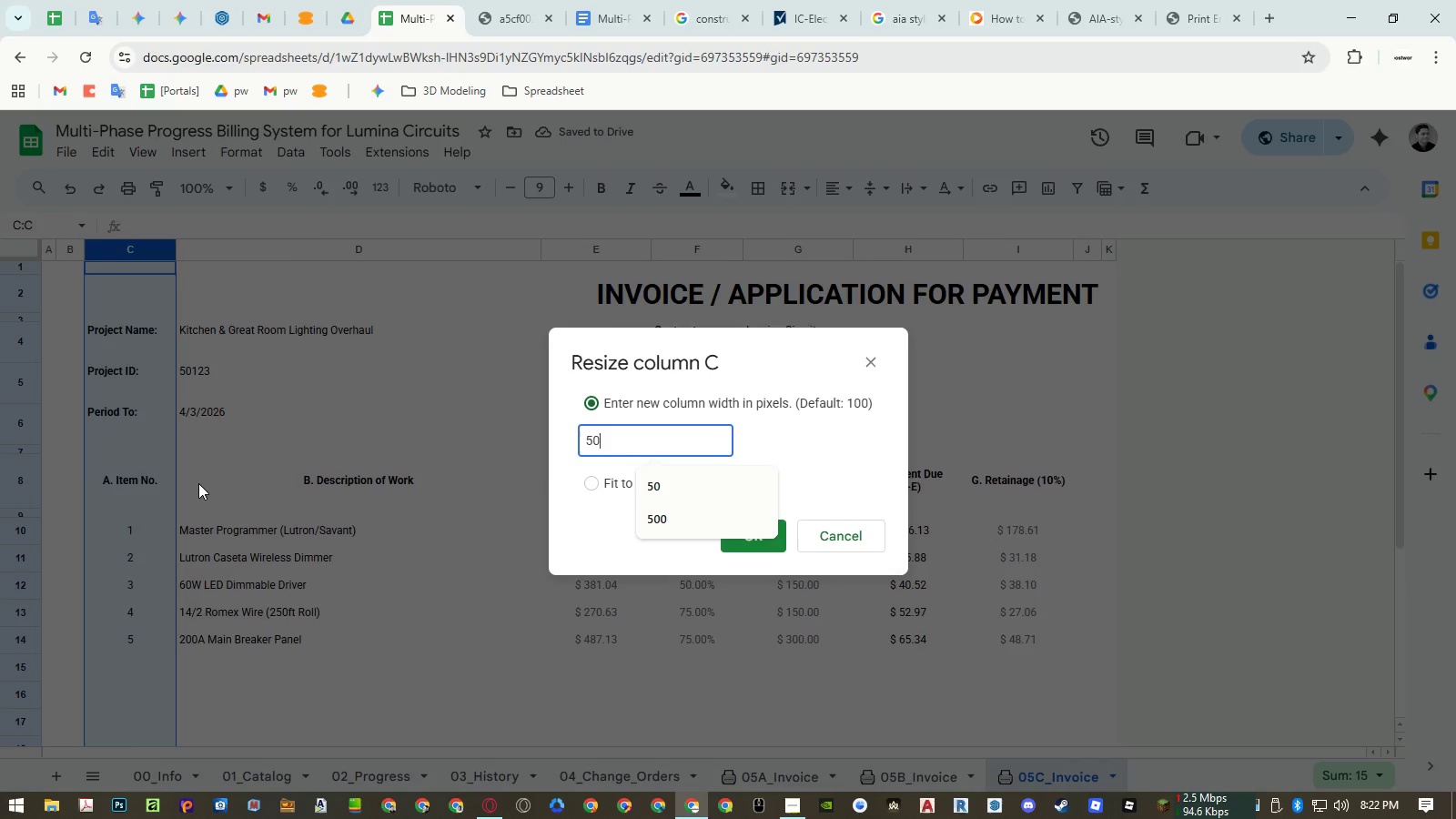 
key(Numpad0)
 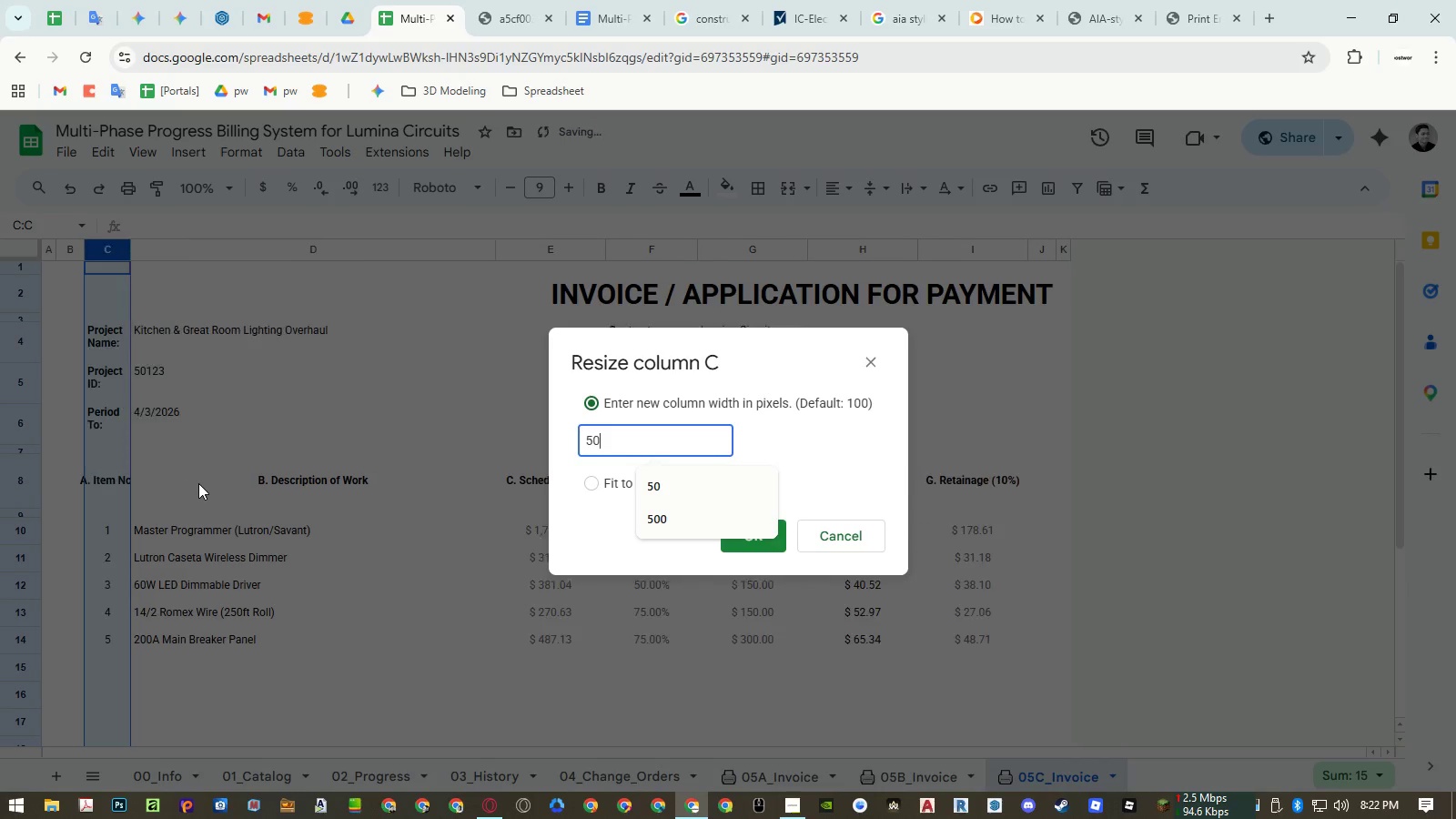 
key(NumpadEnter)
 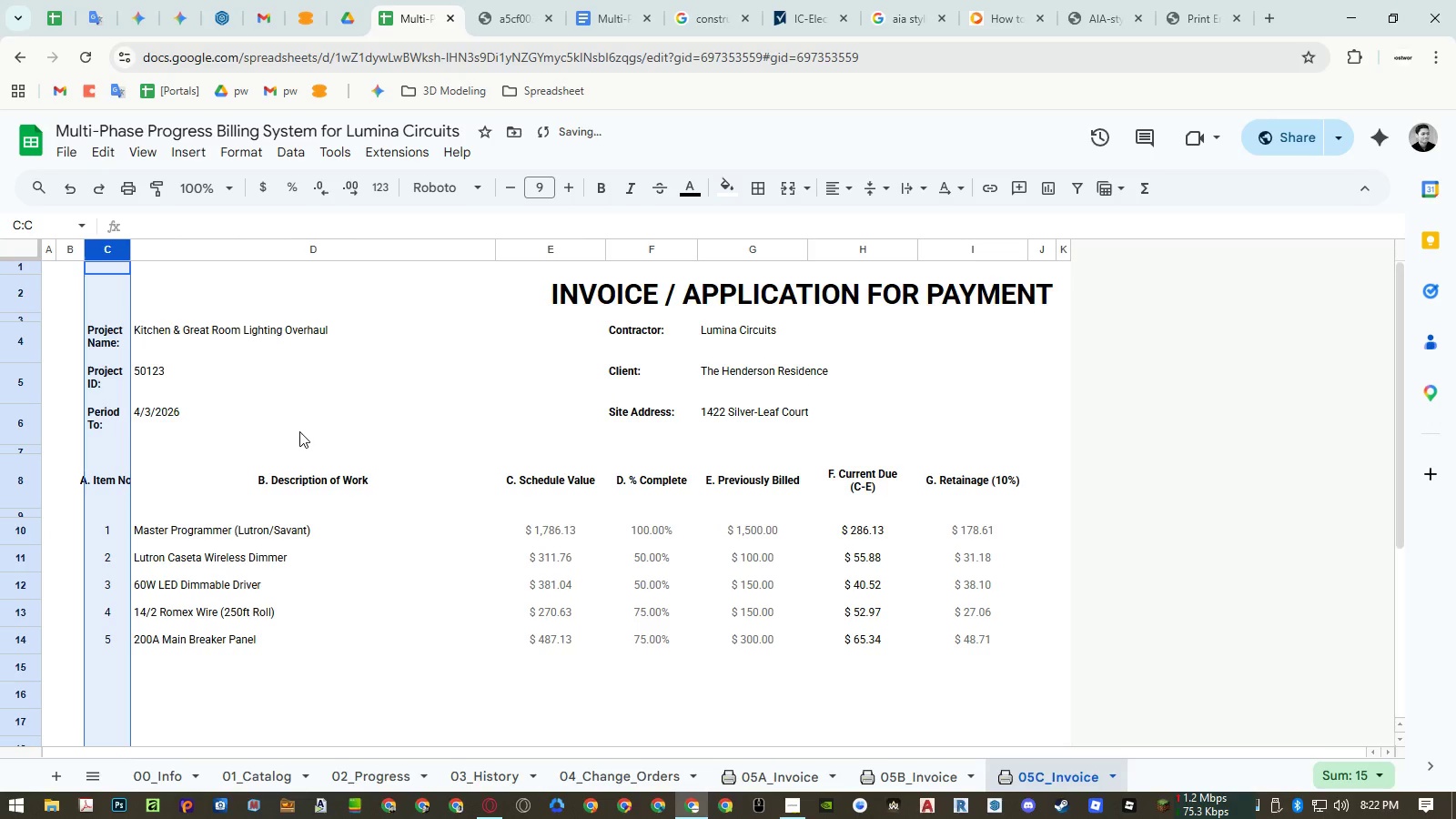 
left_click([350, 424])
 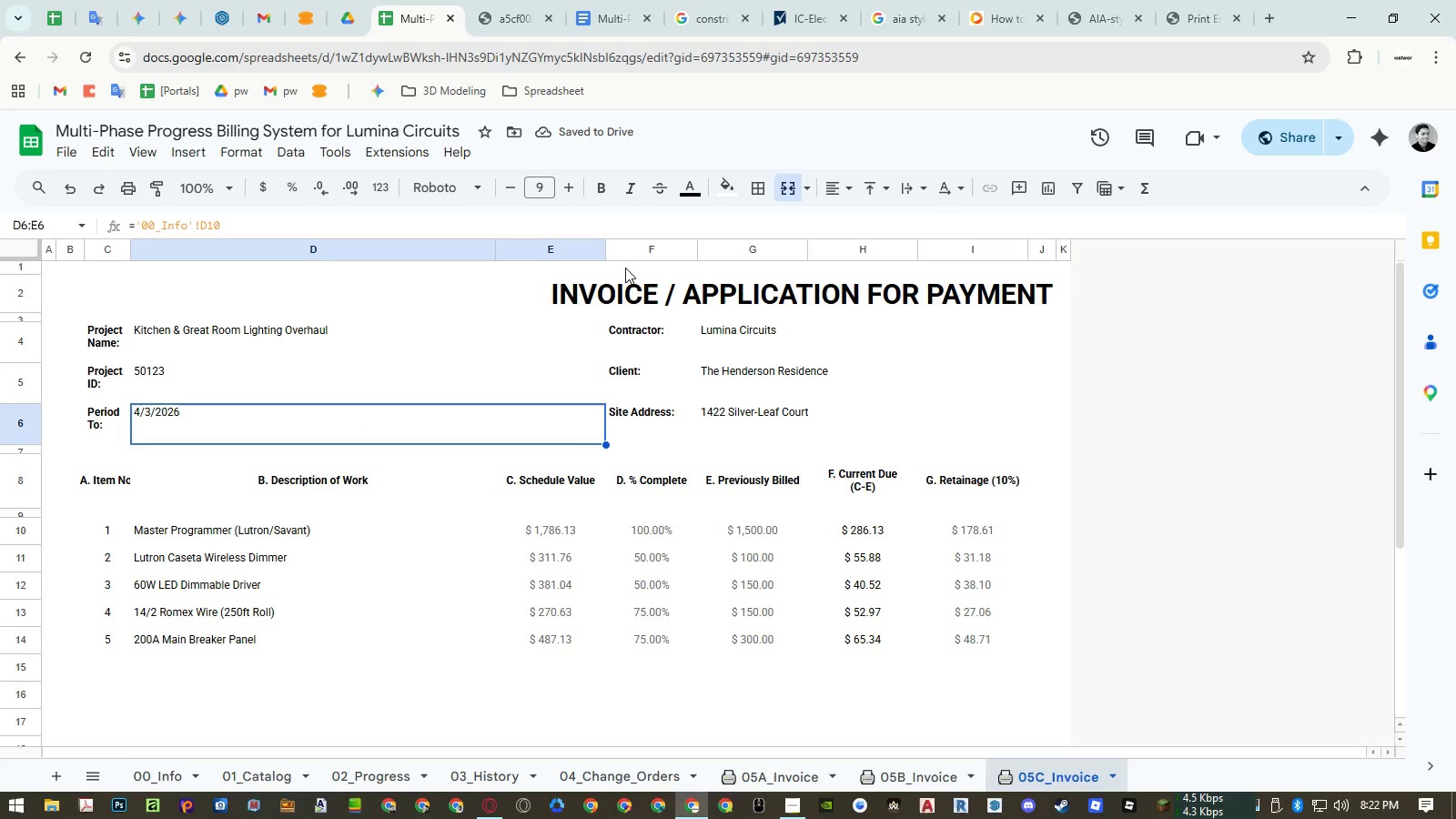 
right_click([641, 245])
 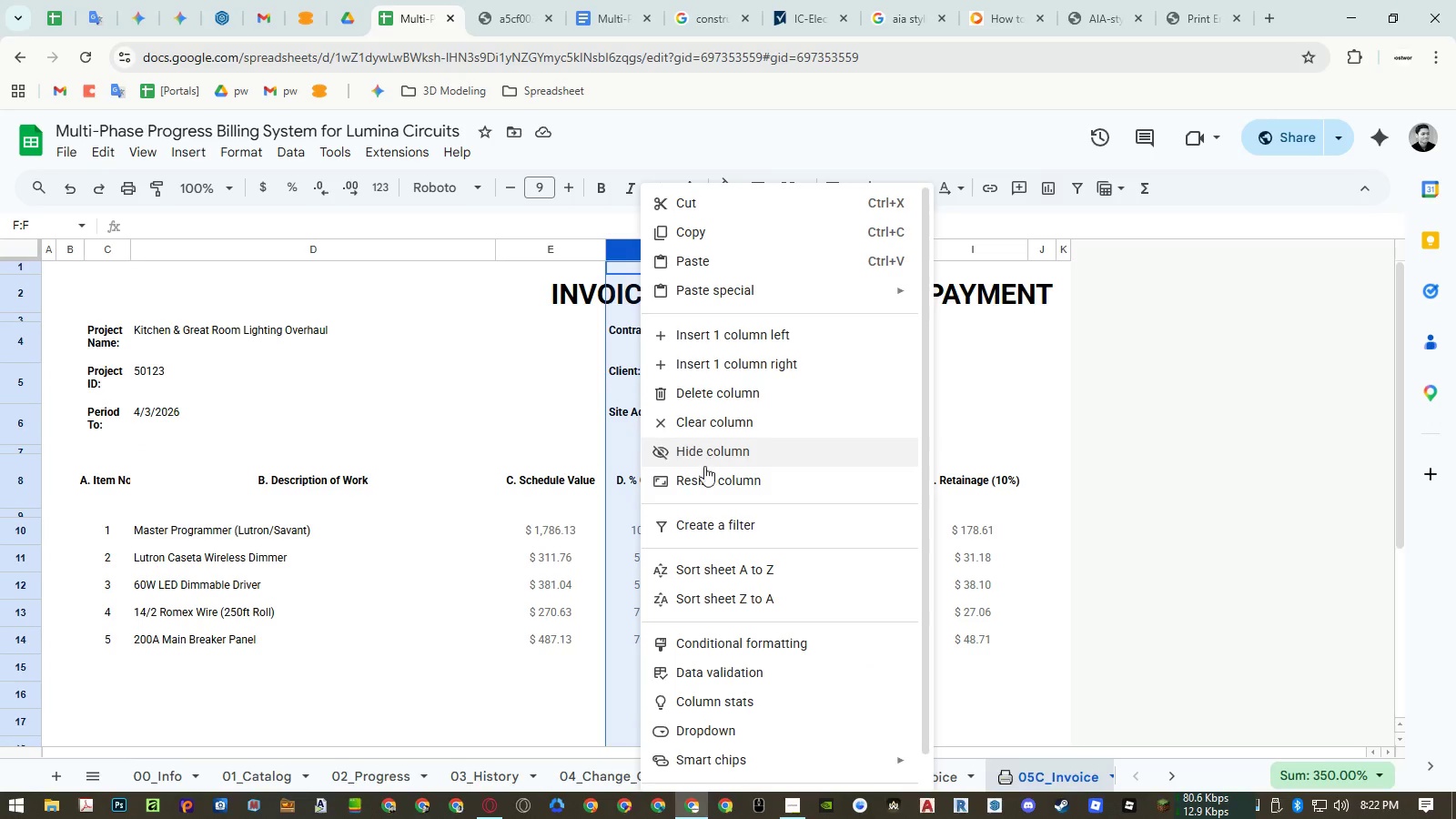 
left_click([705, 474])
 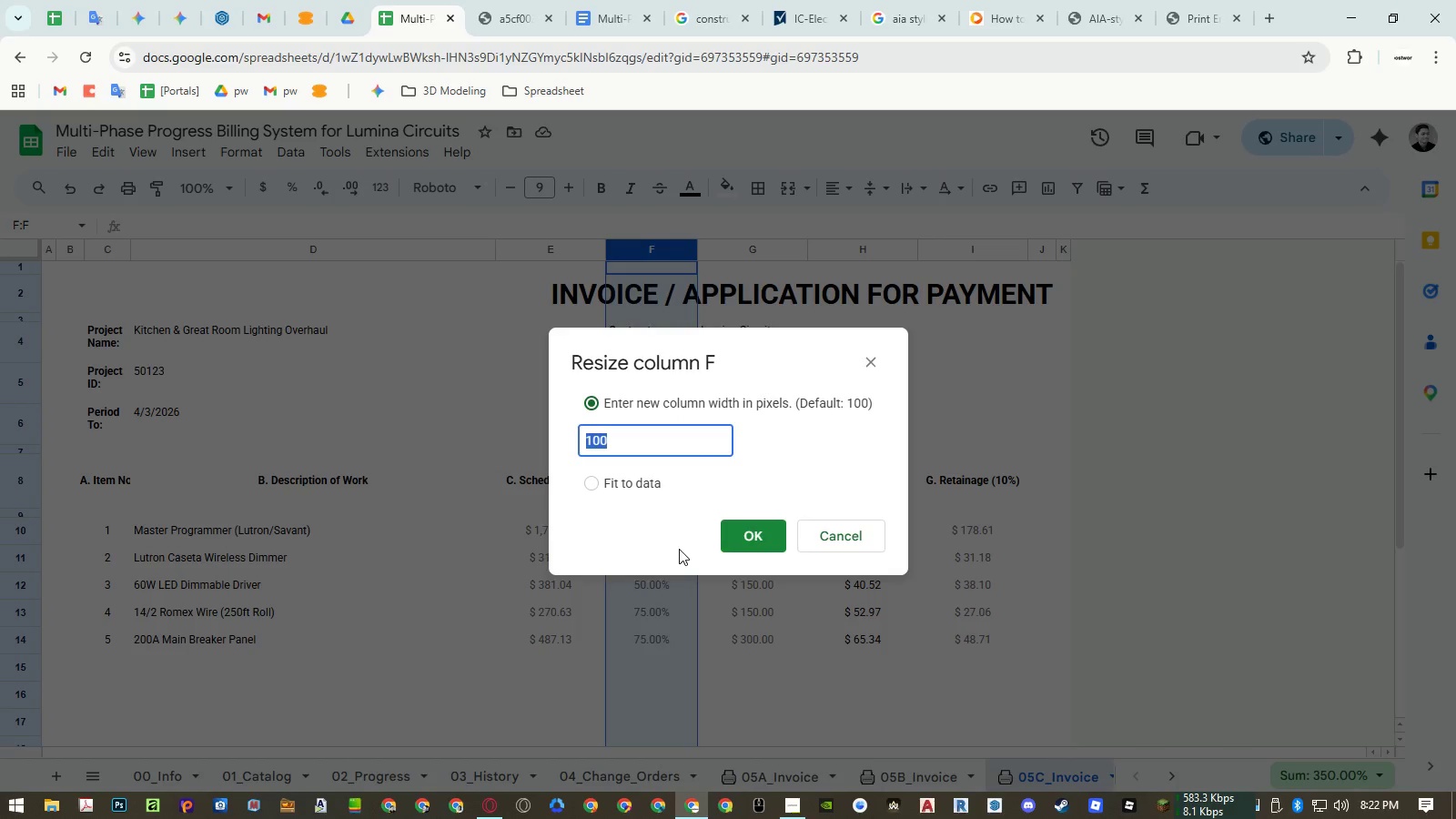 
key(Numpad5)
 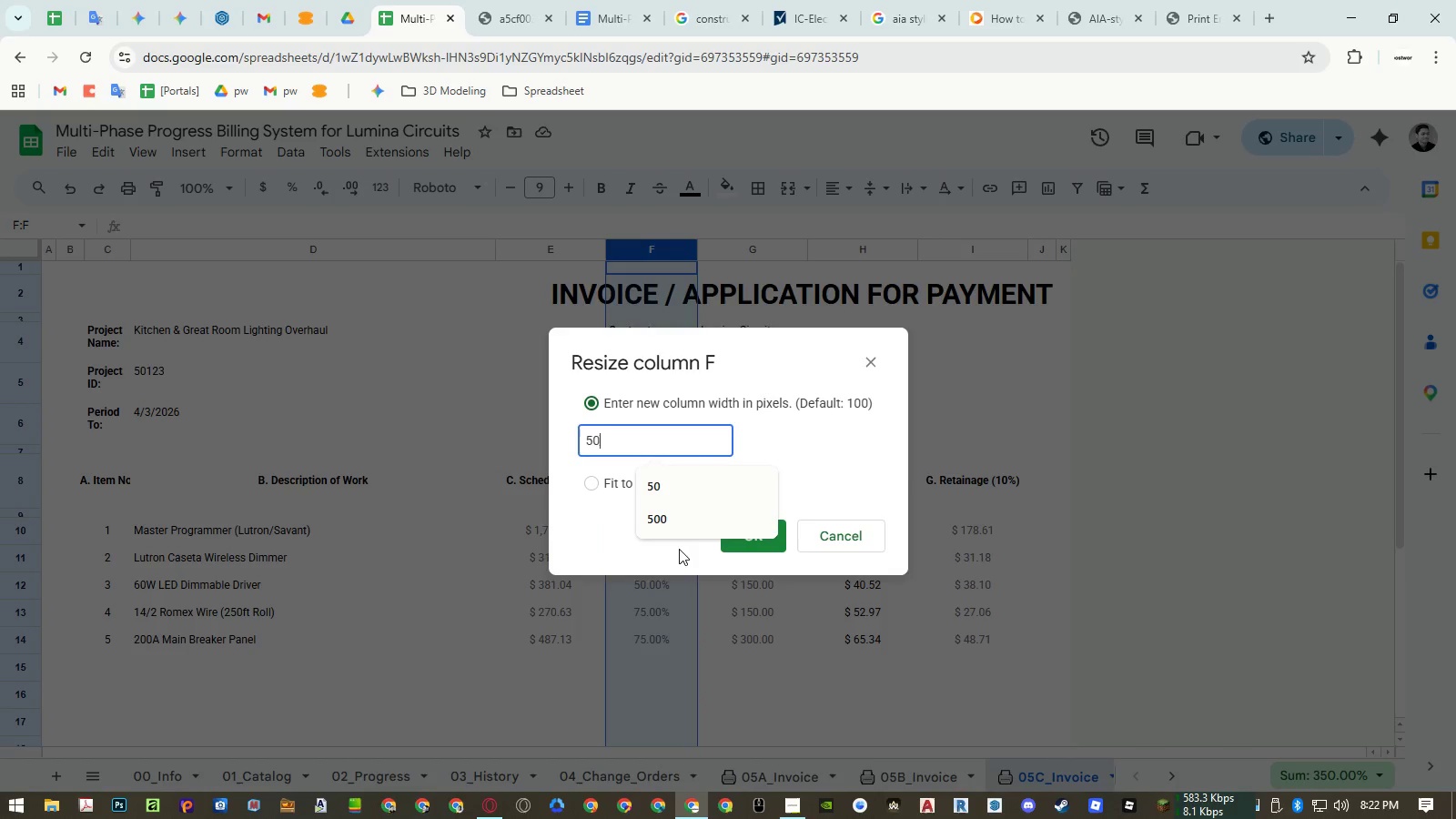 
key(Numpad0)
 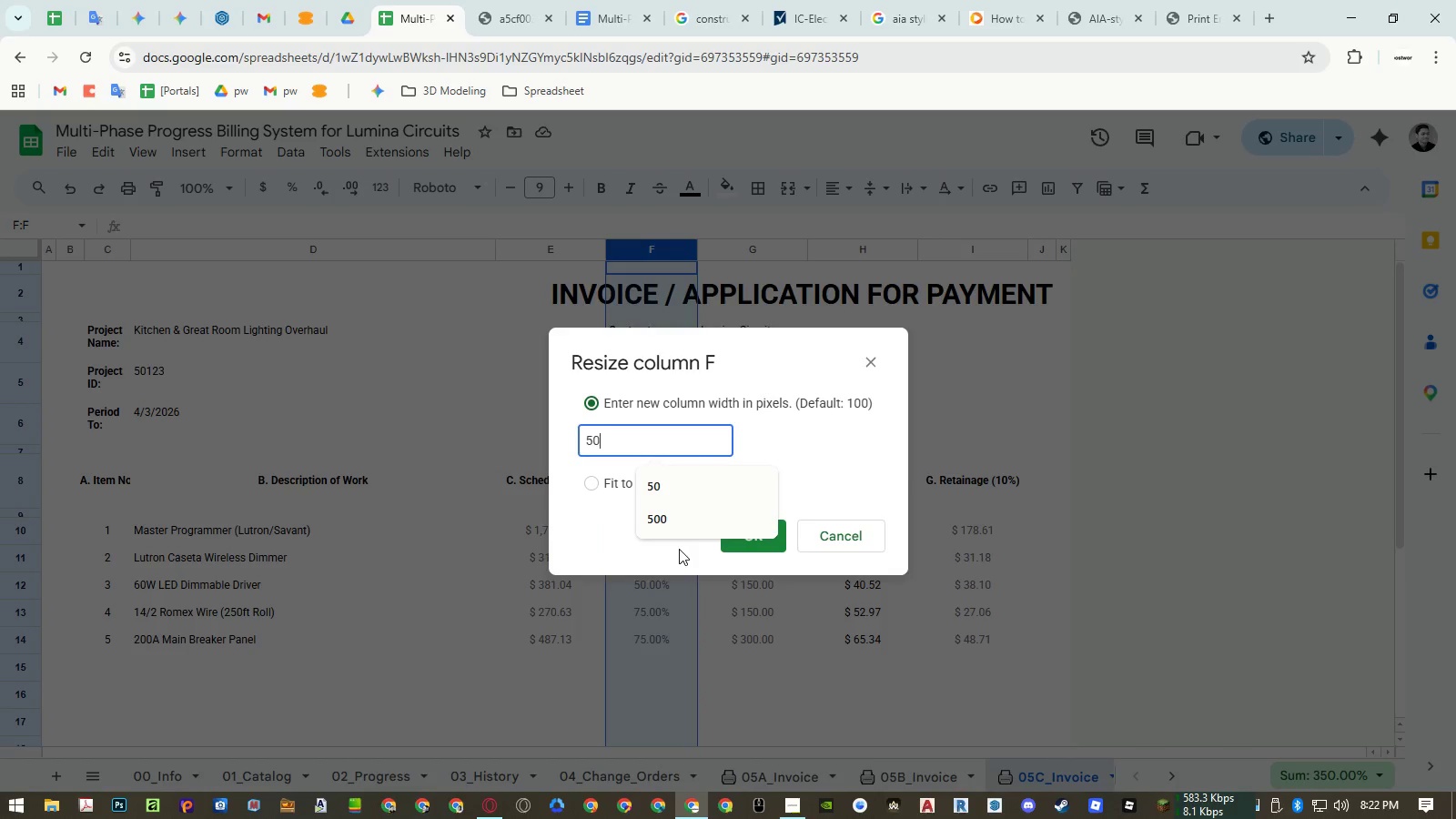 
key(NumpadEnter)
 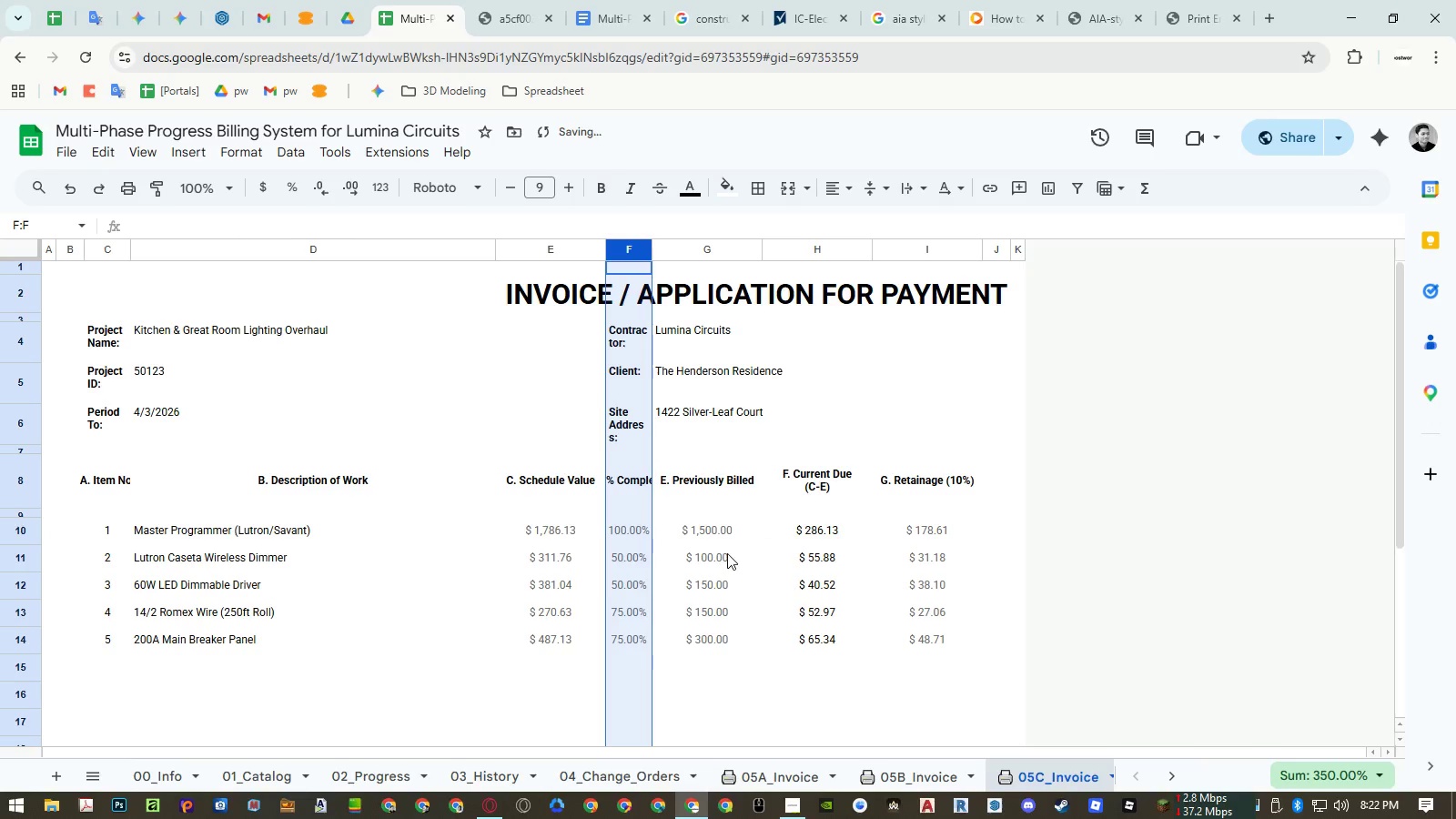 
left_click([728, 553])
 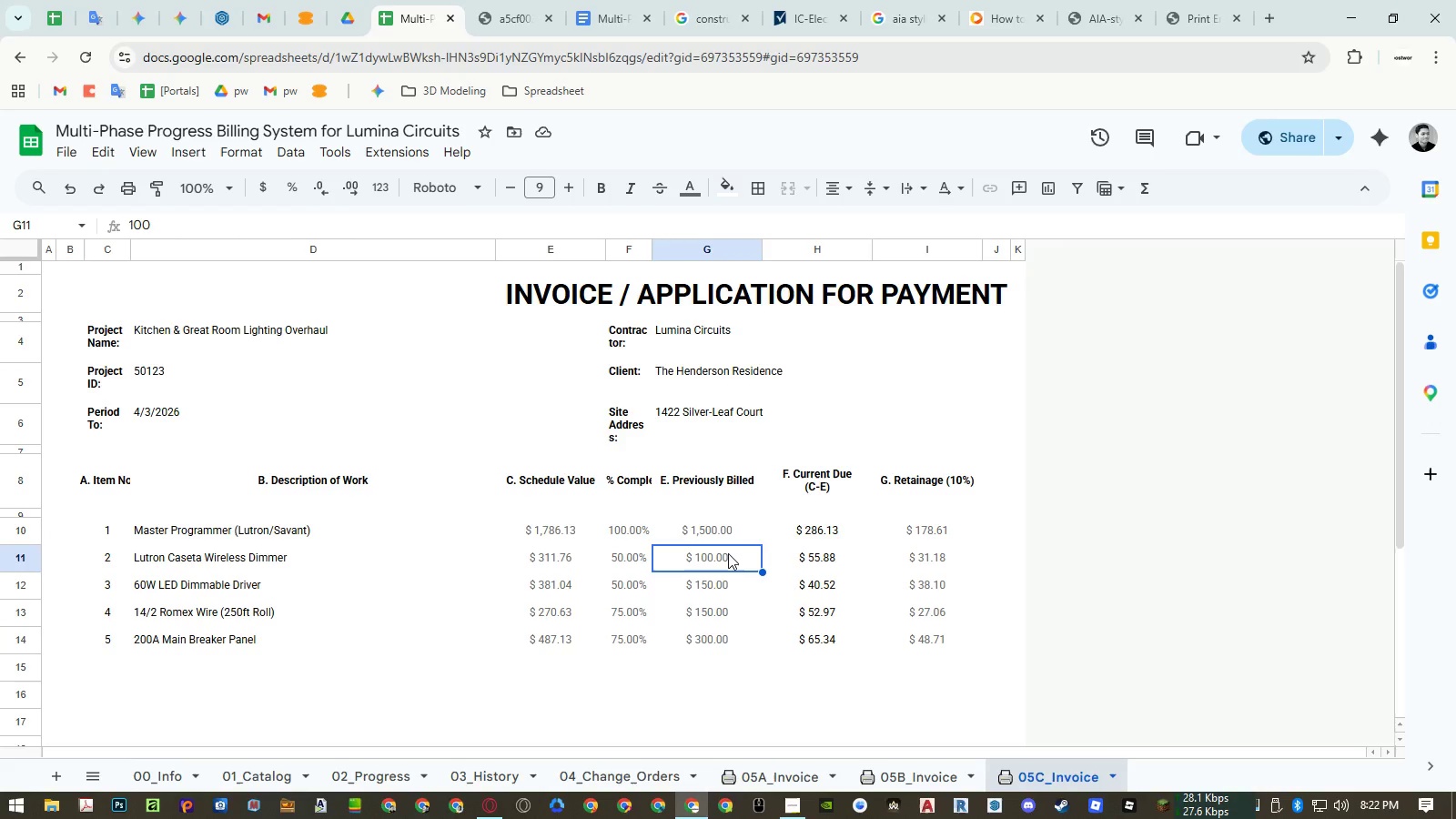 
key(Control+Z)
 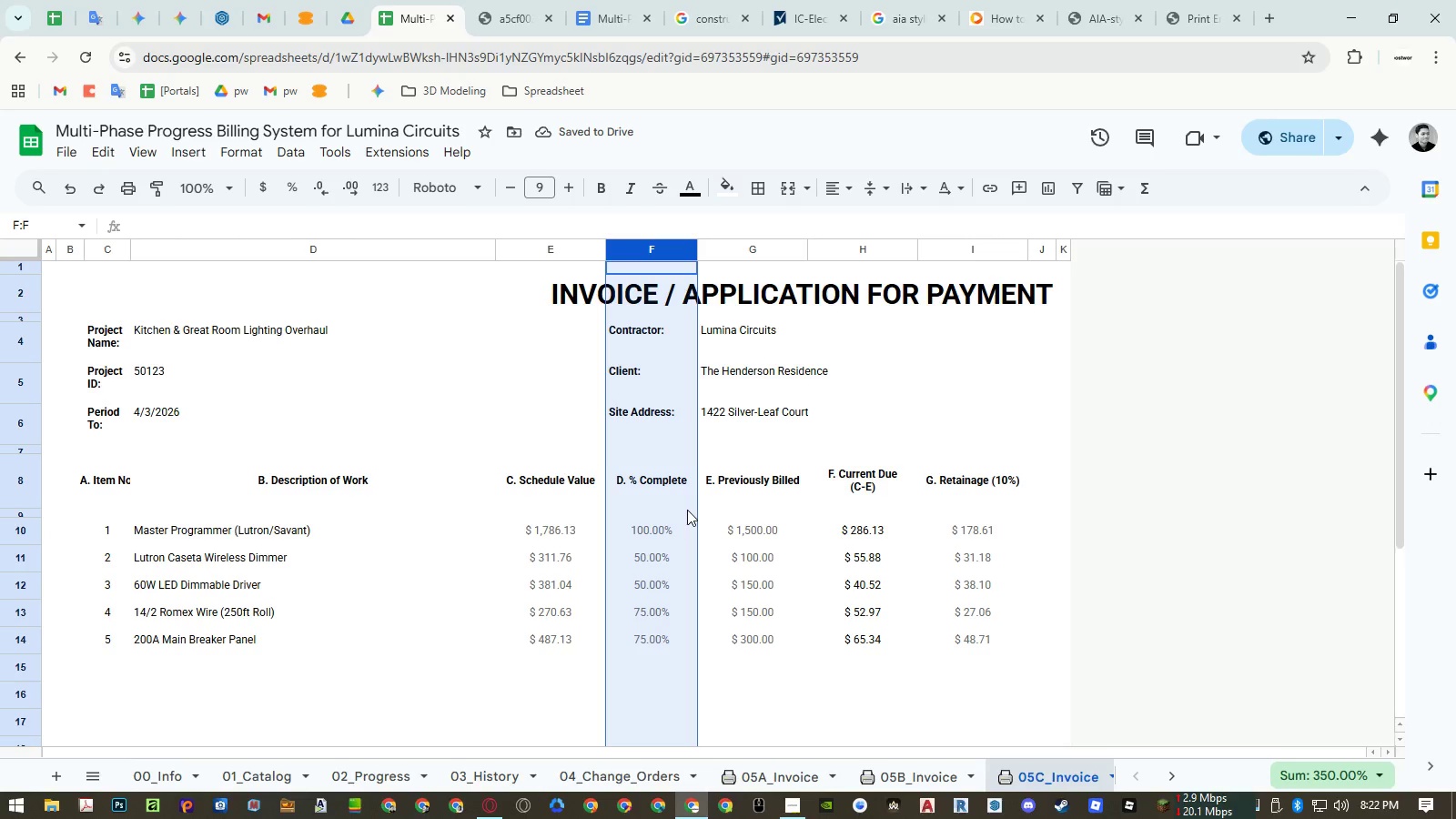 
wait(5.91)
 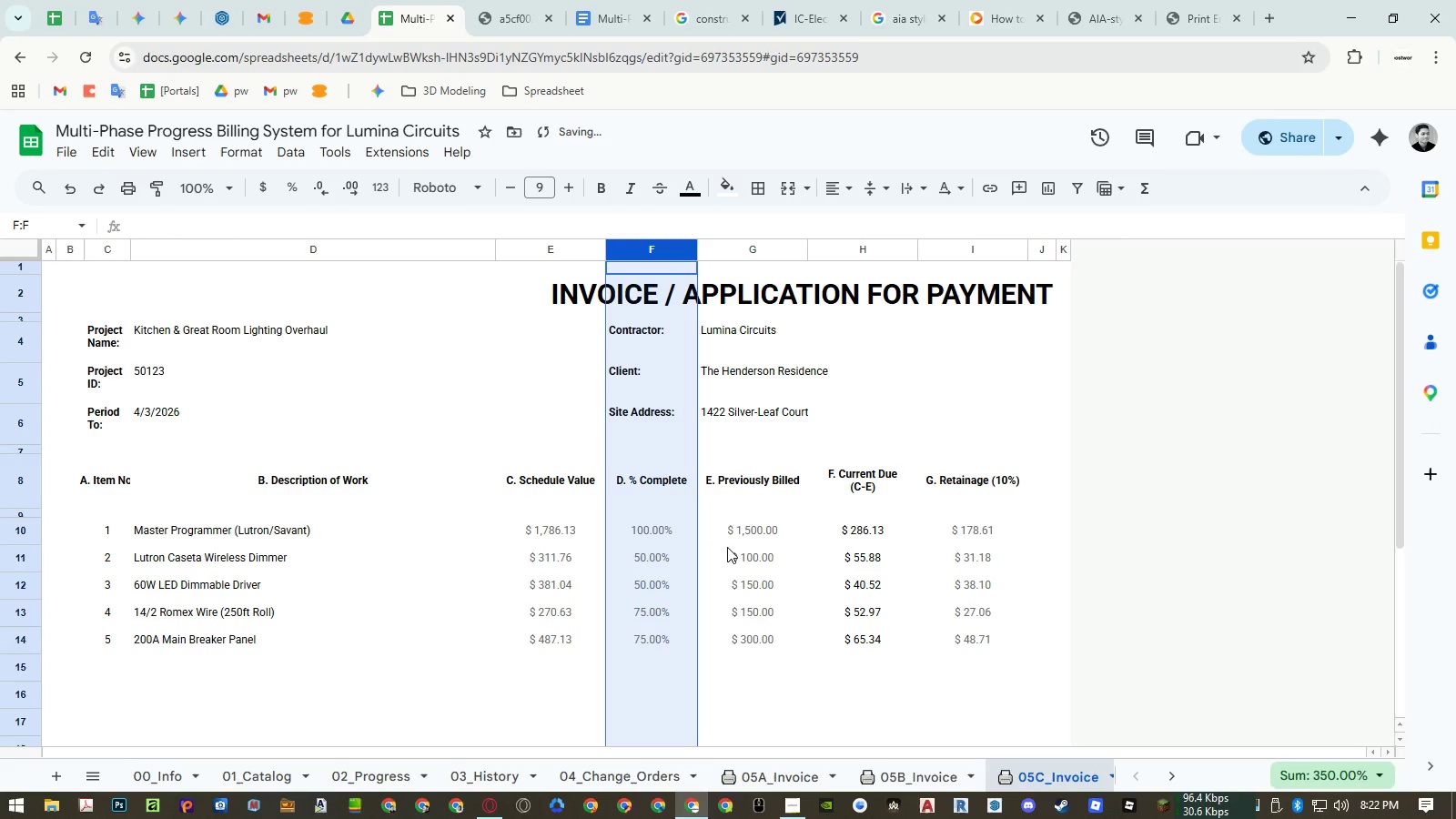 
left_click([485, 20])
 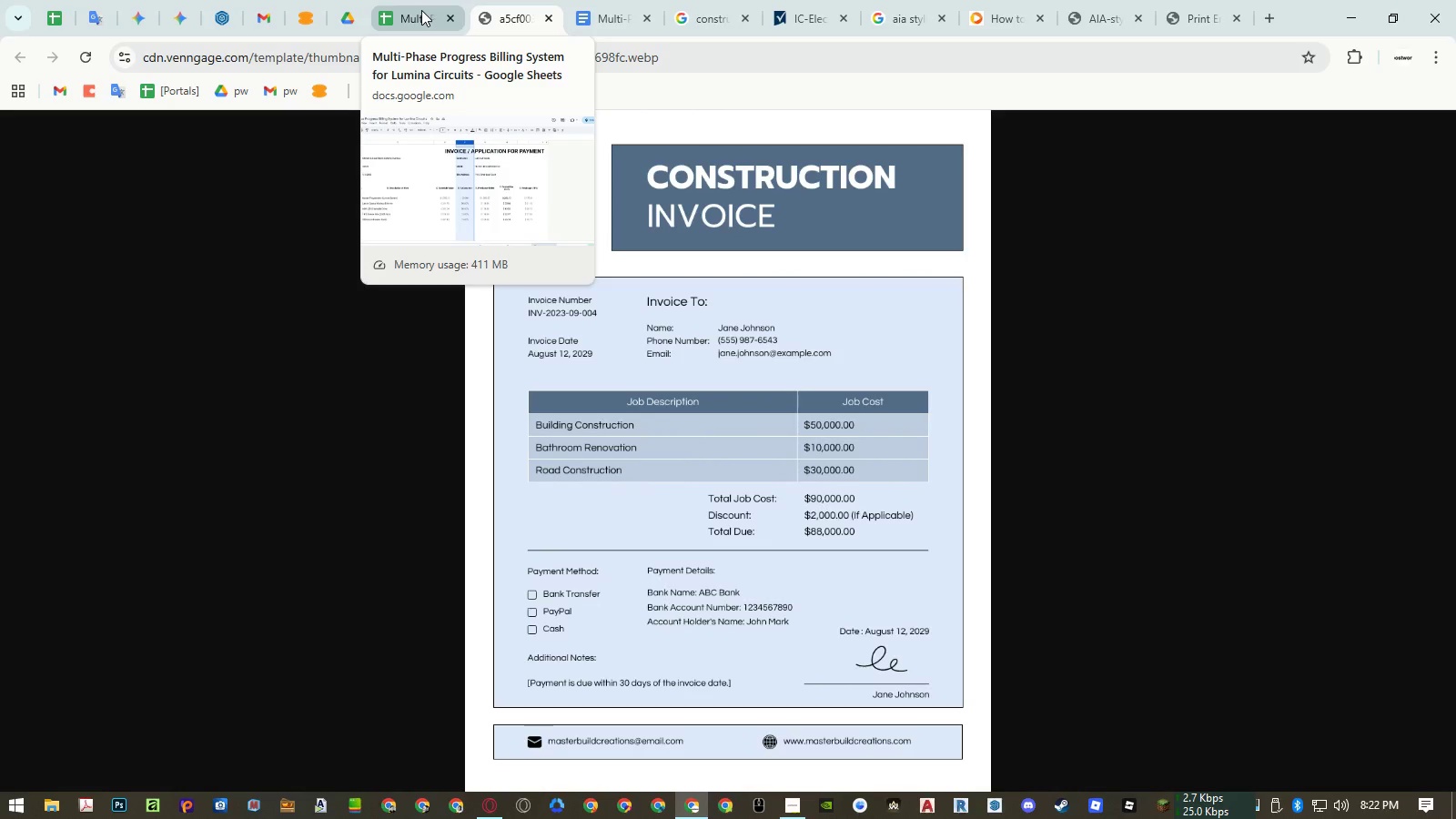 
left_click([421, 10])
 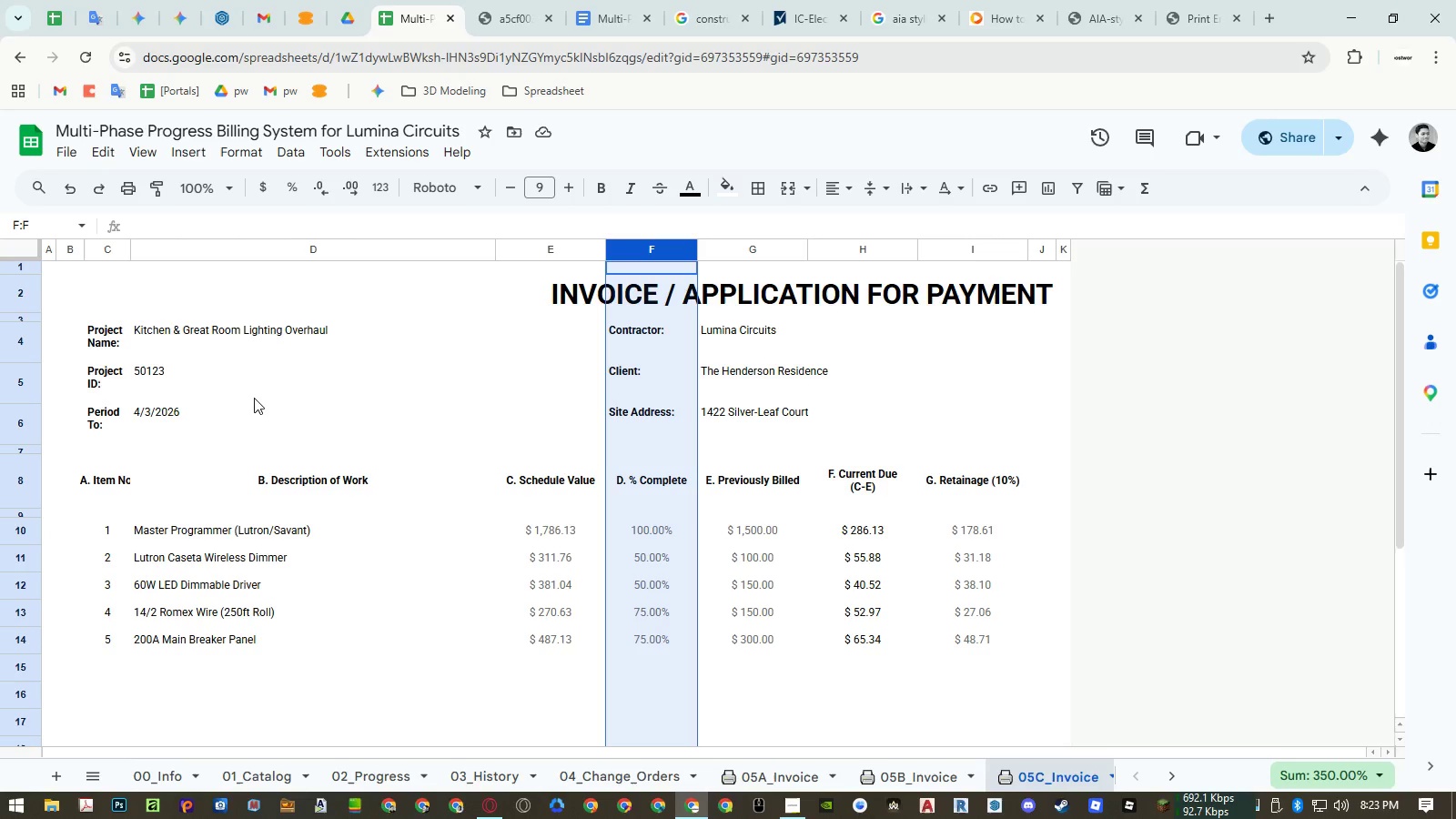 
left_click([108, 481])
 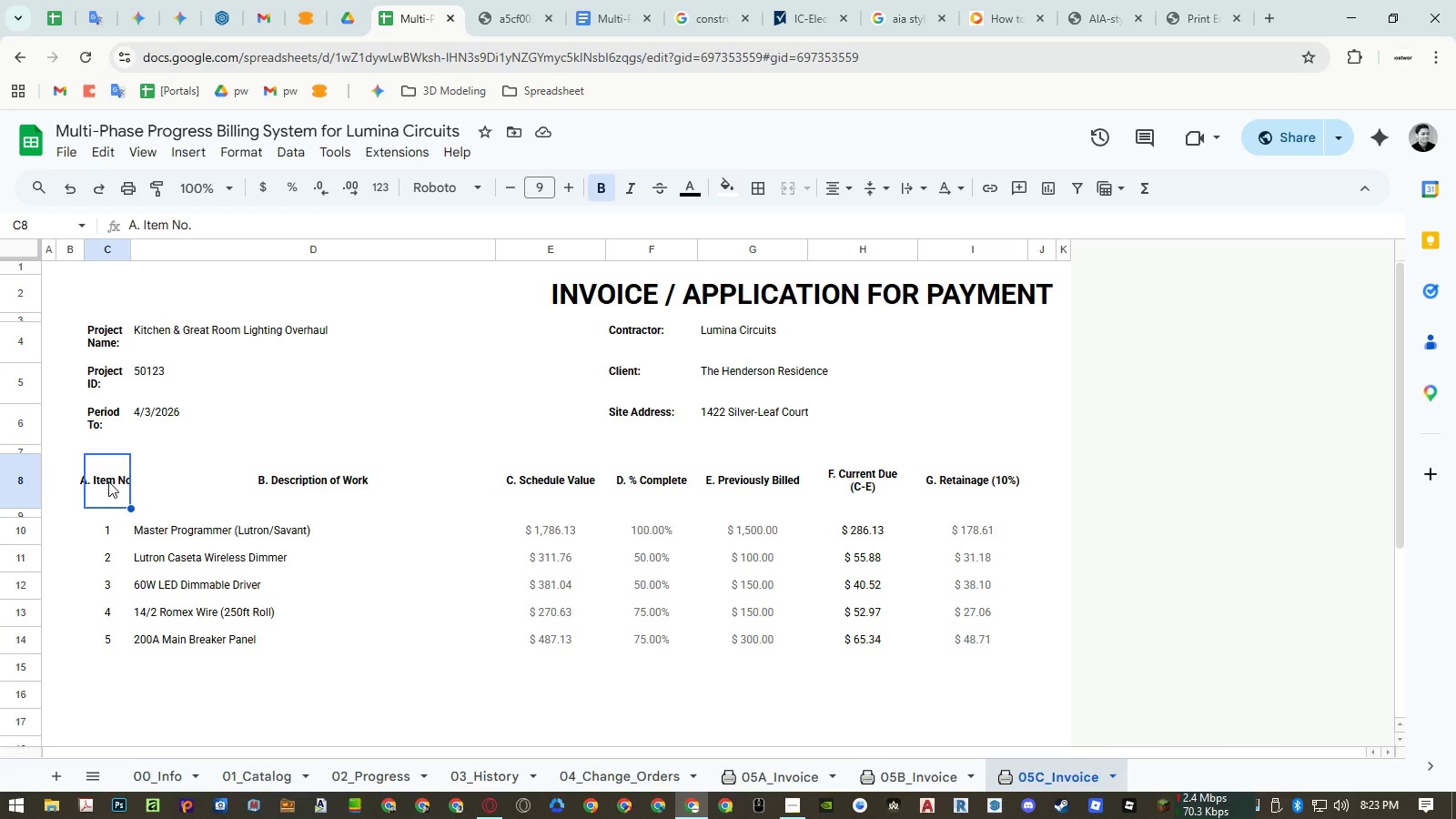 
left_click_drag(start_coordinate=[108, 481], to_coordinate=[115, 531])
 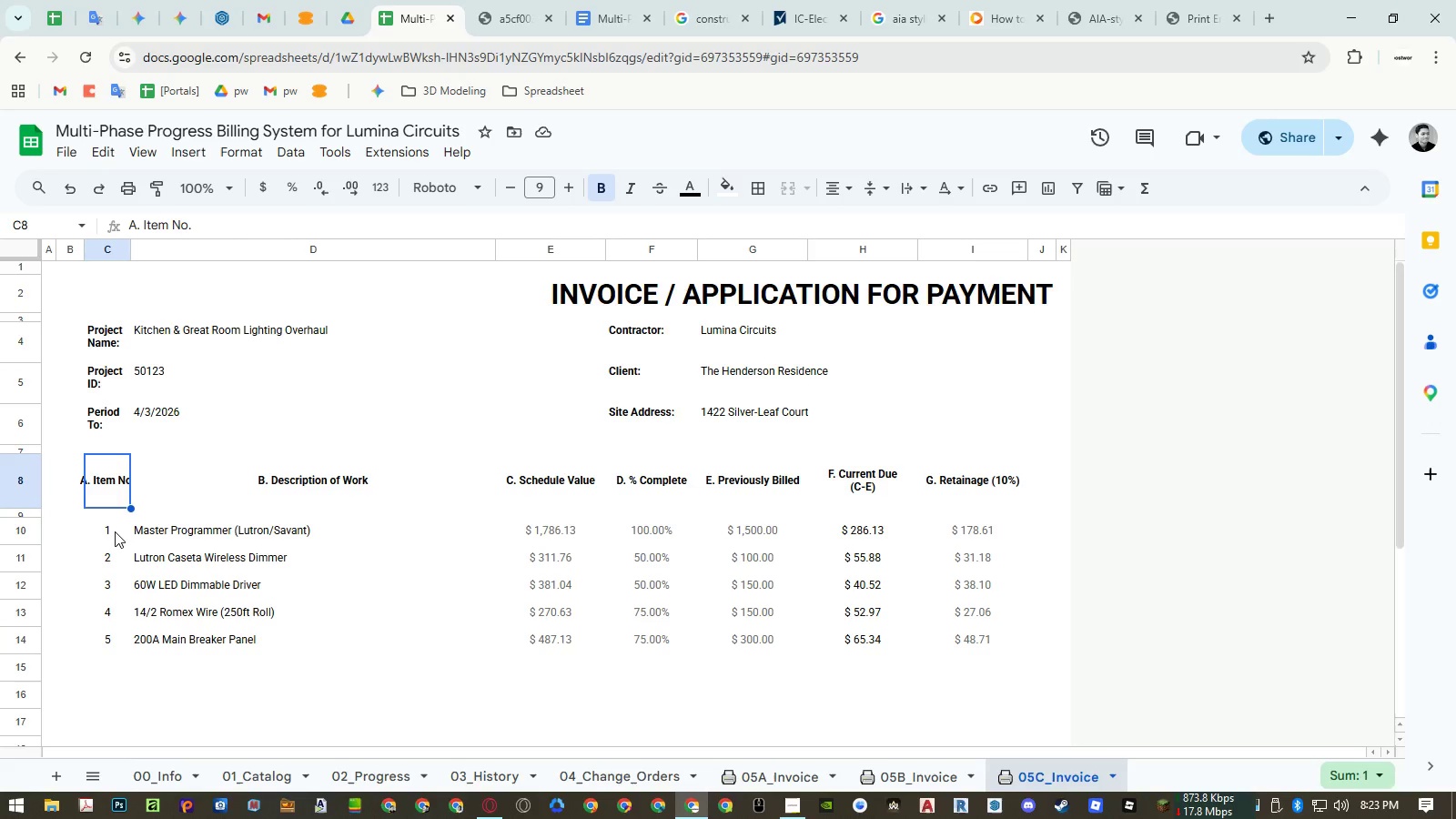 
key(PageUp)
 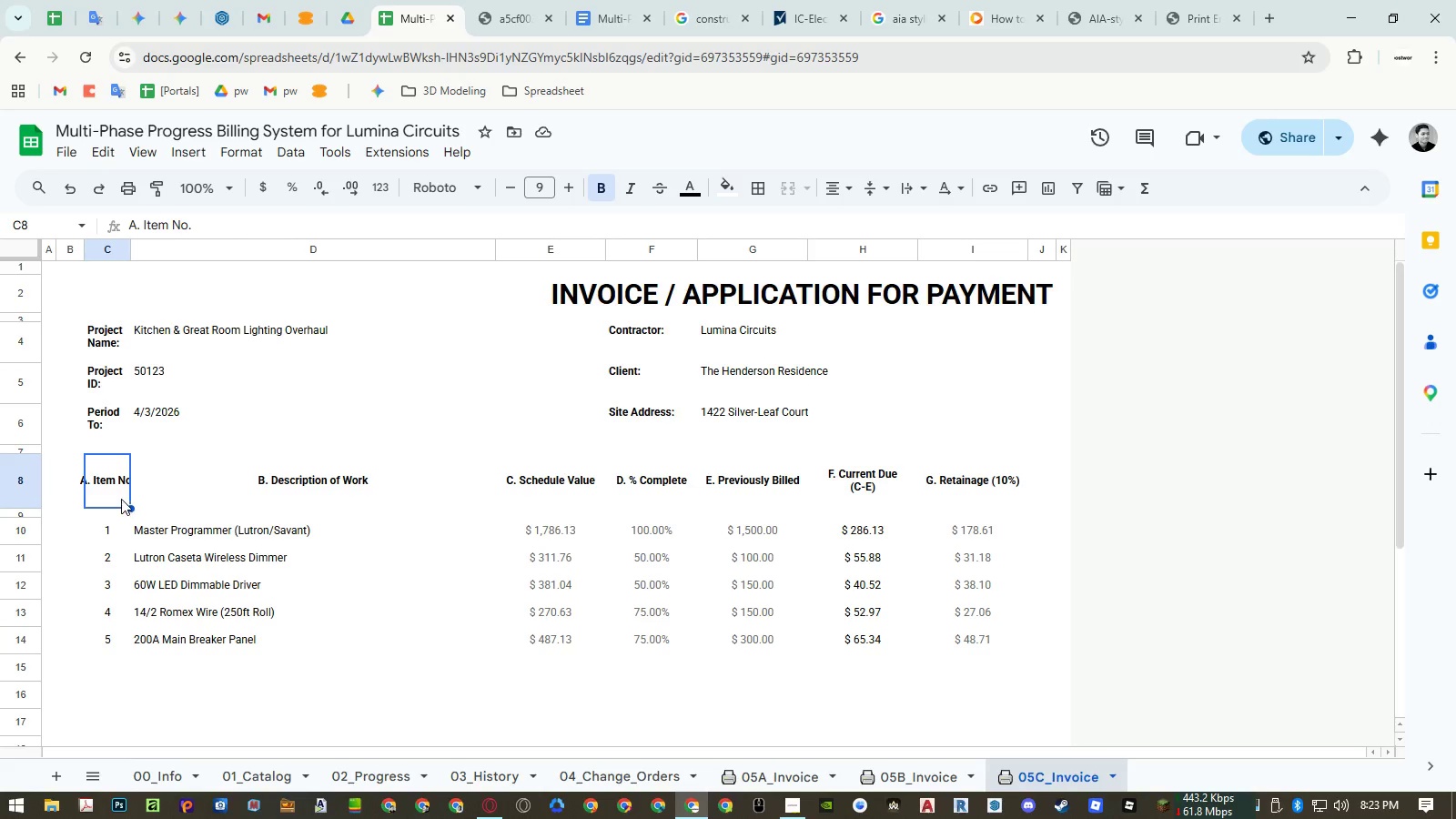 
left_click_drag(start_coordinate=[121, 491], to_coordinate=[119, 530])
 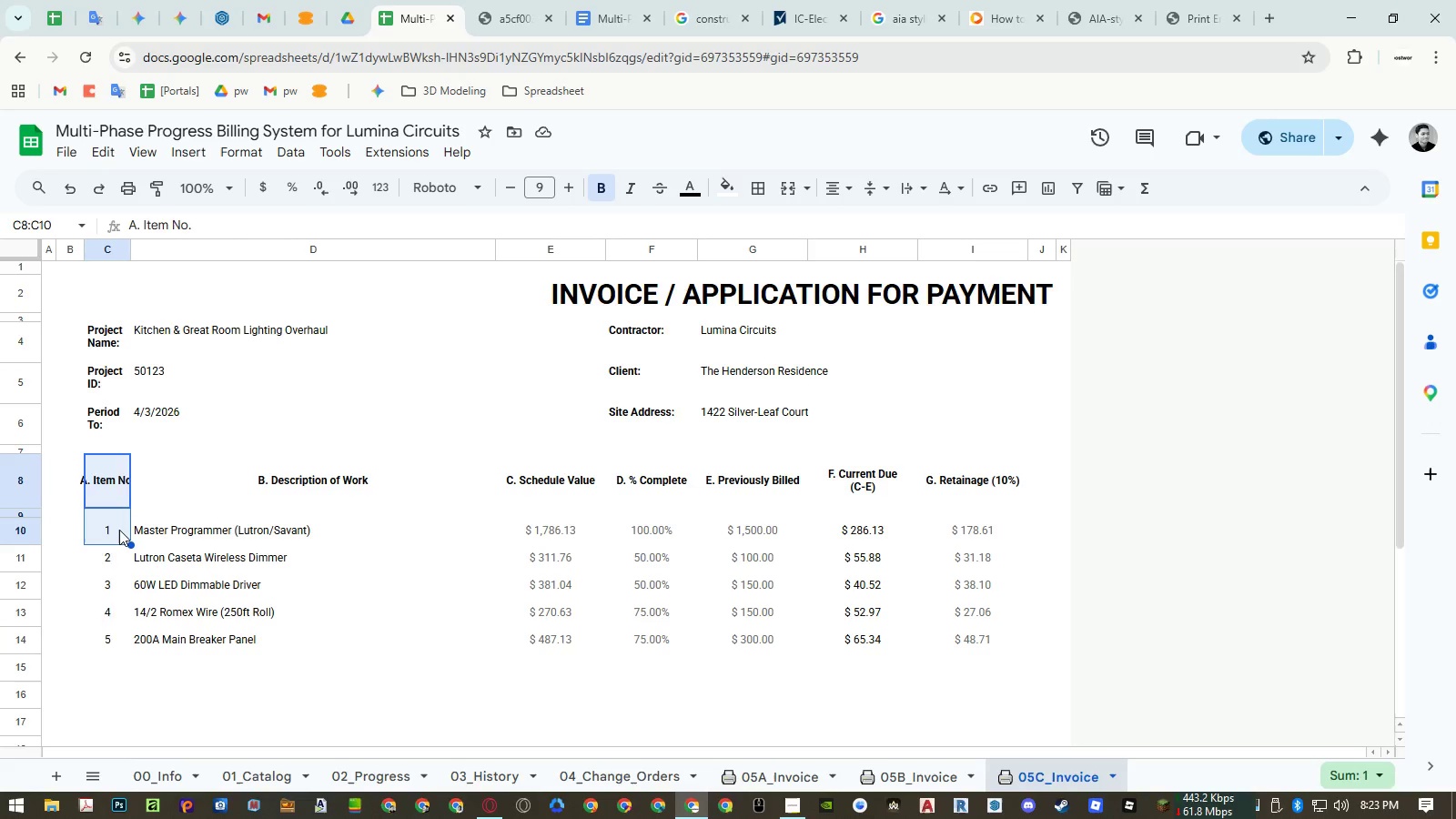 
key(Delete)
 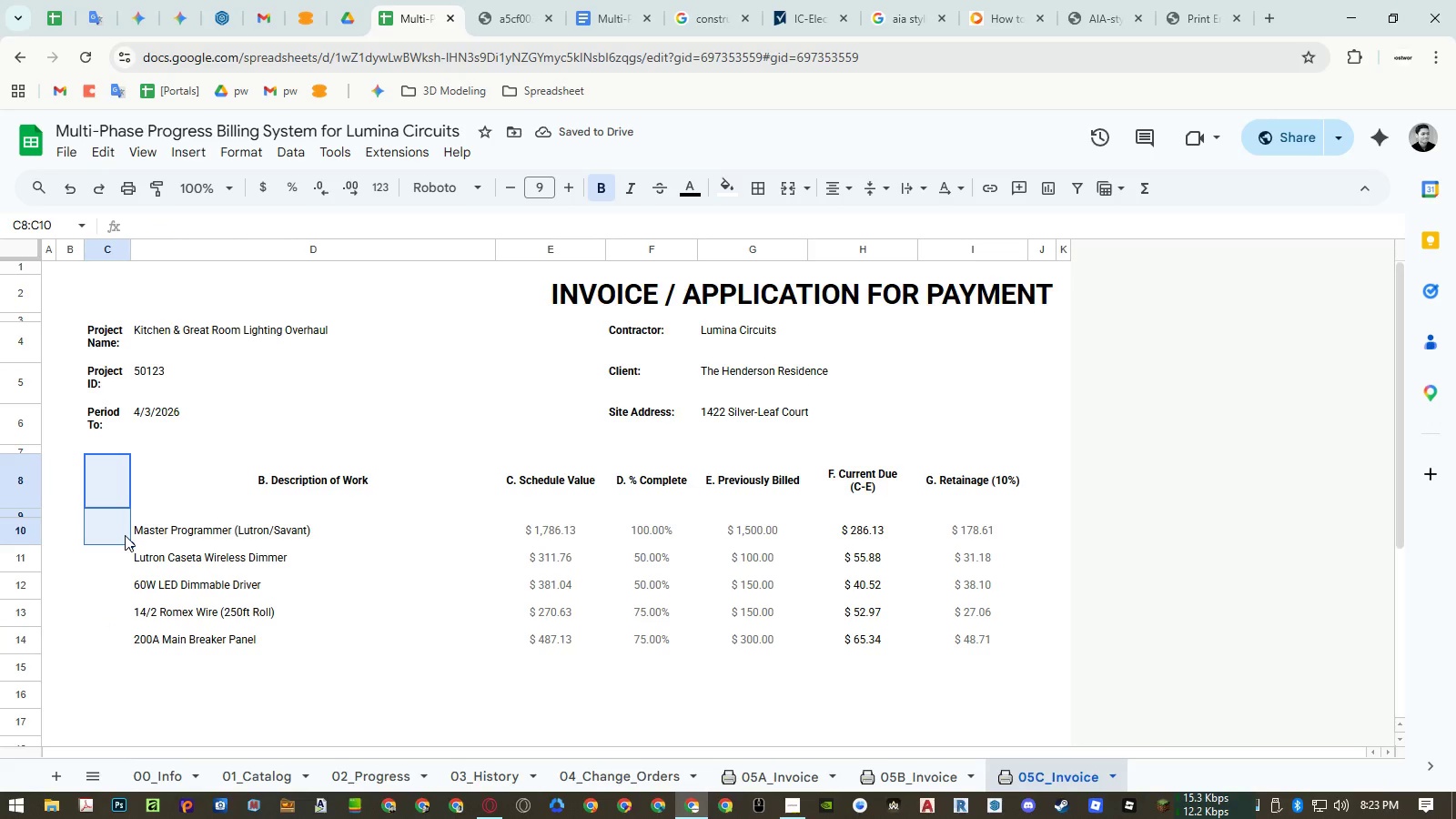 
left_click([511, 14])
 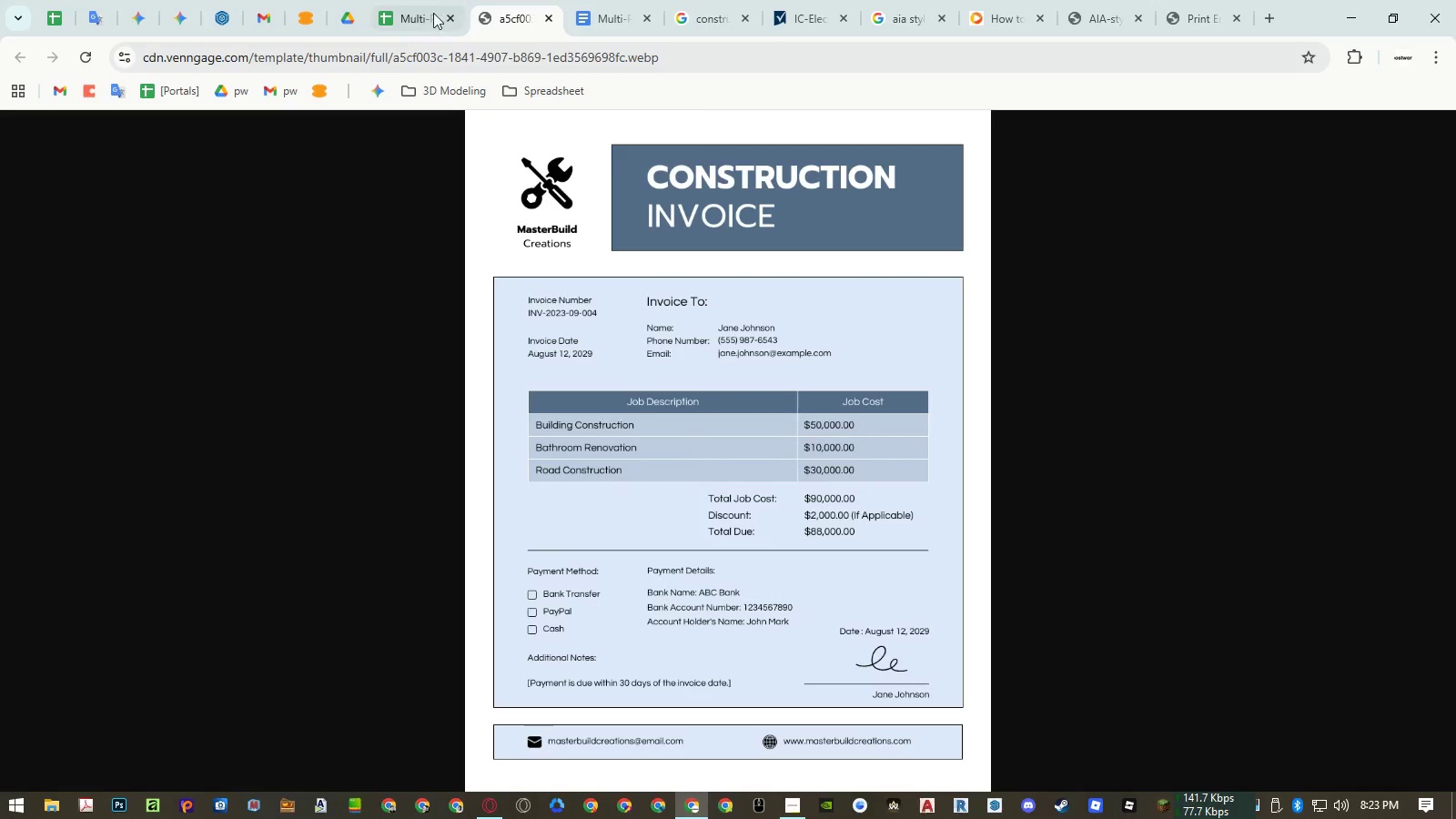 
left_click([414, 12])
 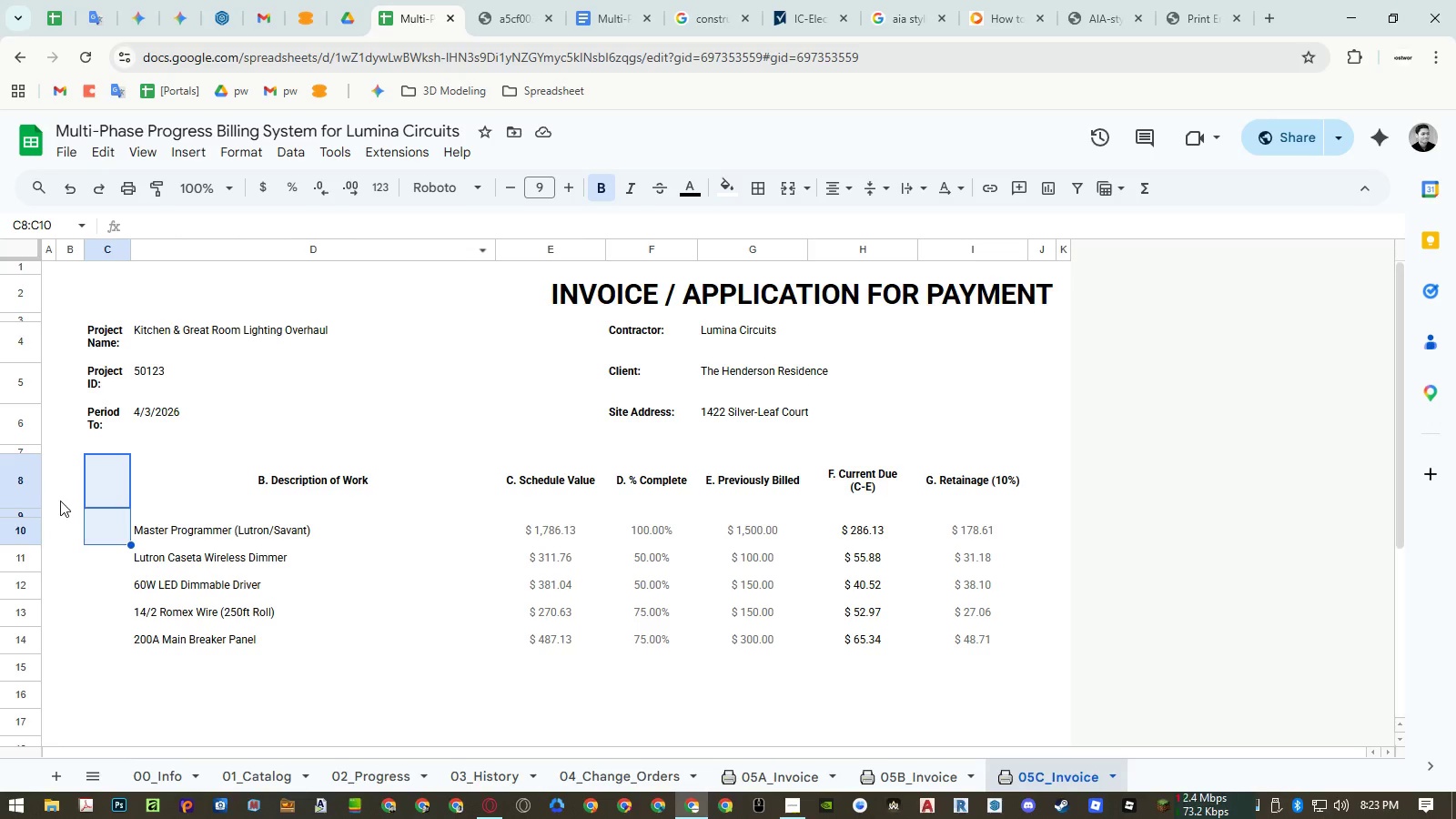 
left_click([63, 489])
 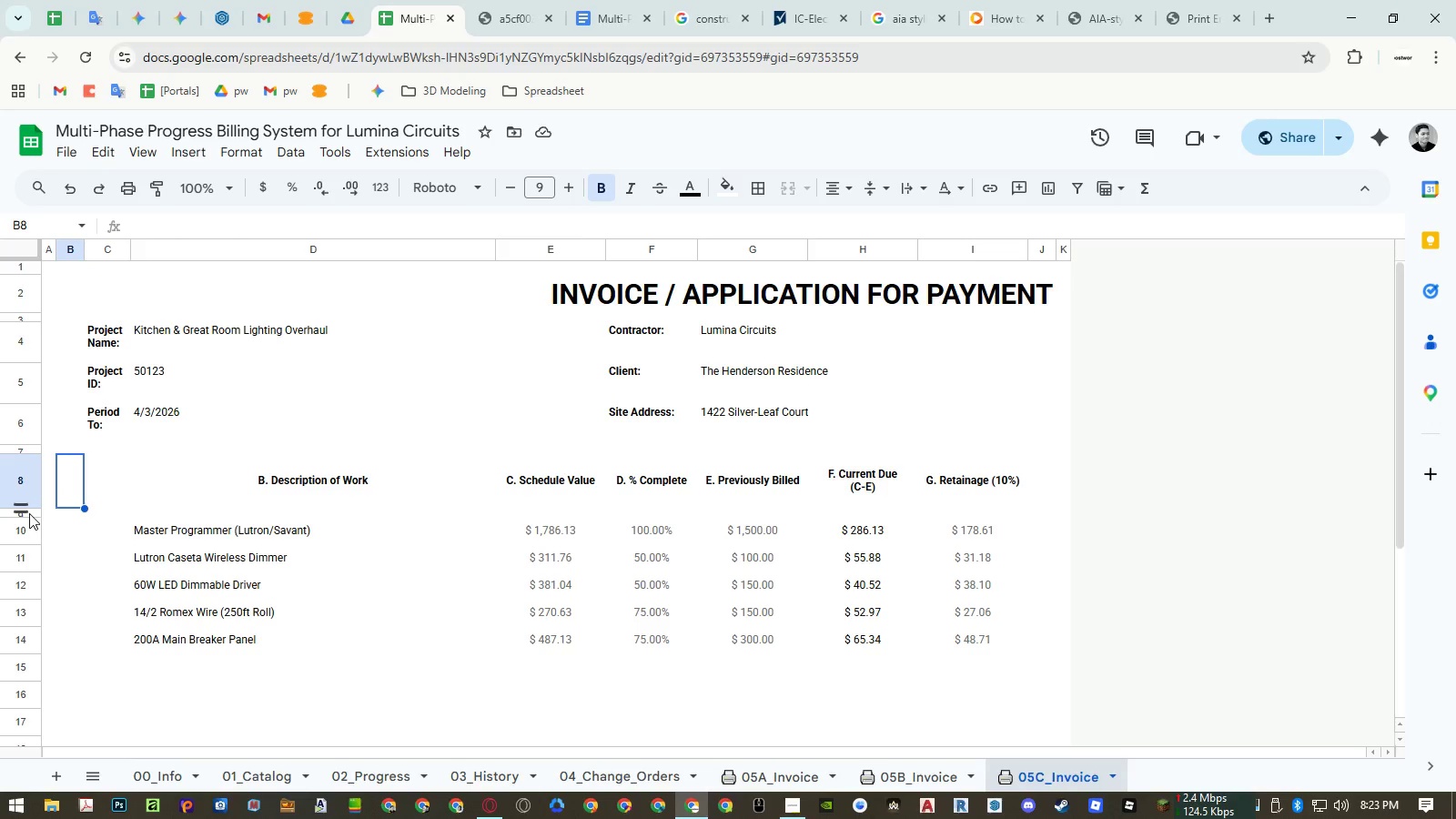 
left_click([29, 513])
 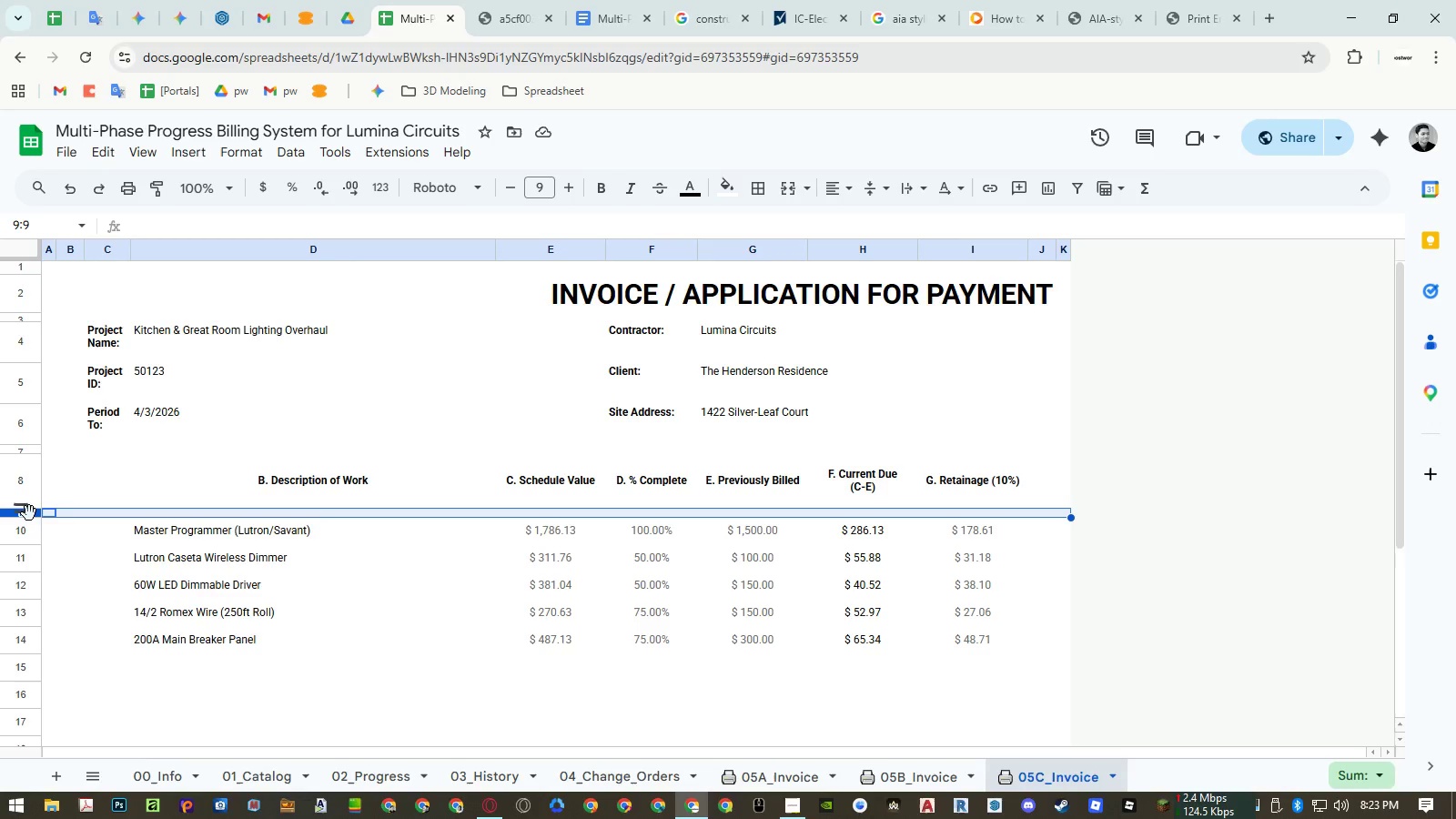 
right_click([29, 513])
 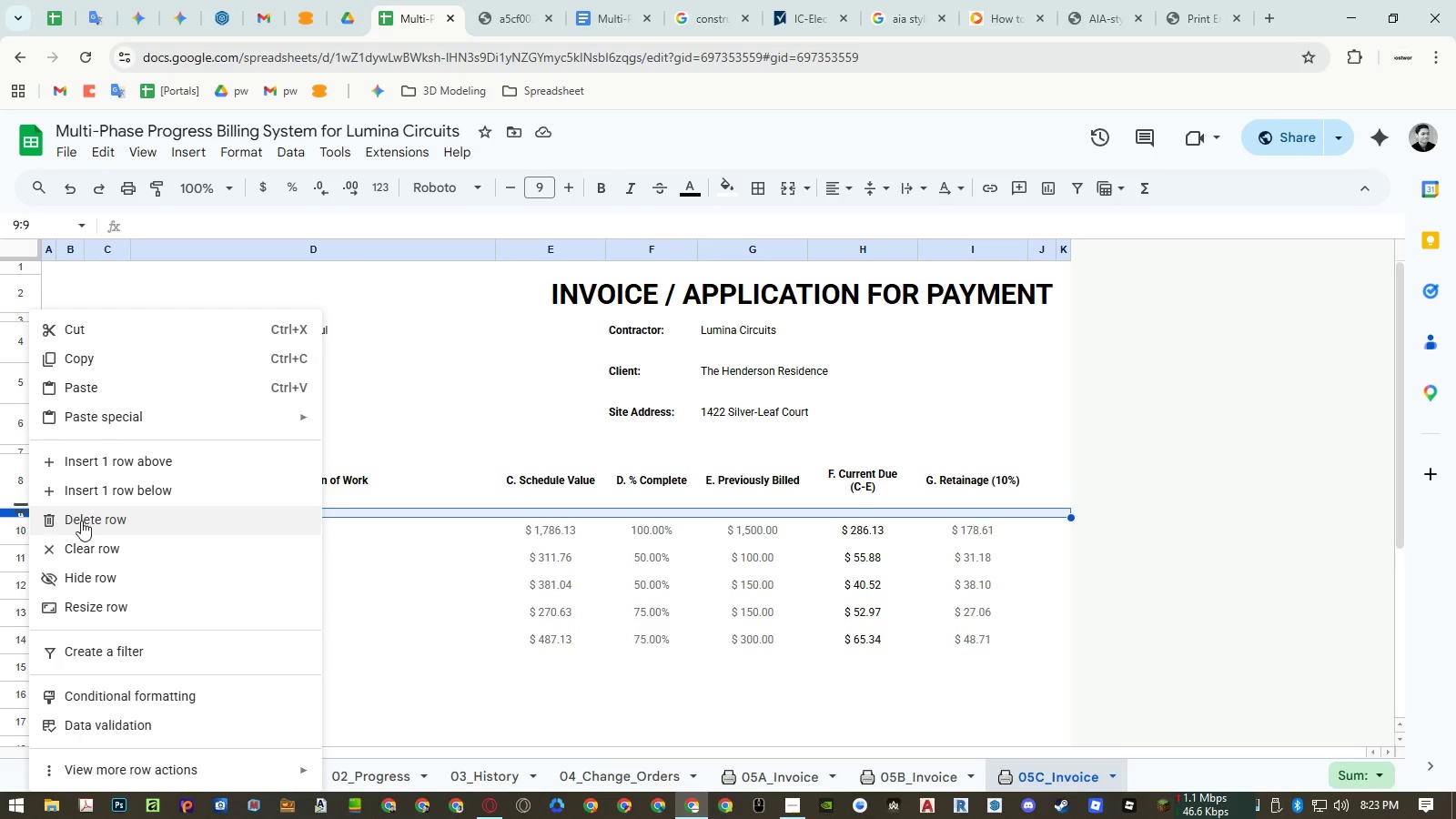 
left_click([89, 521])
 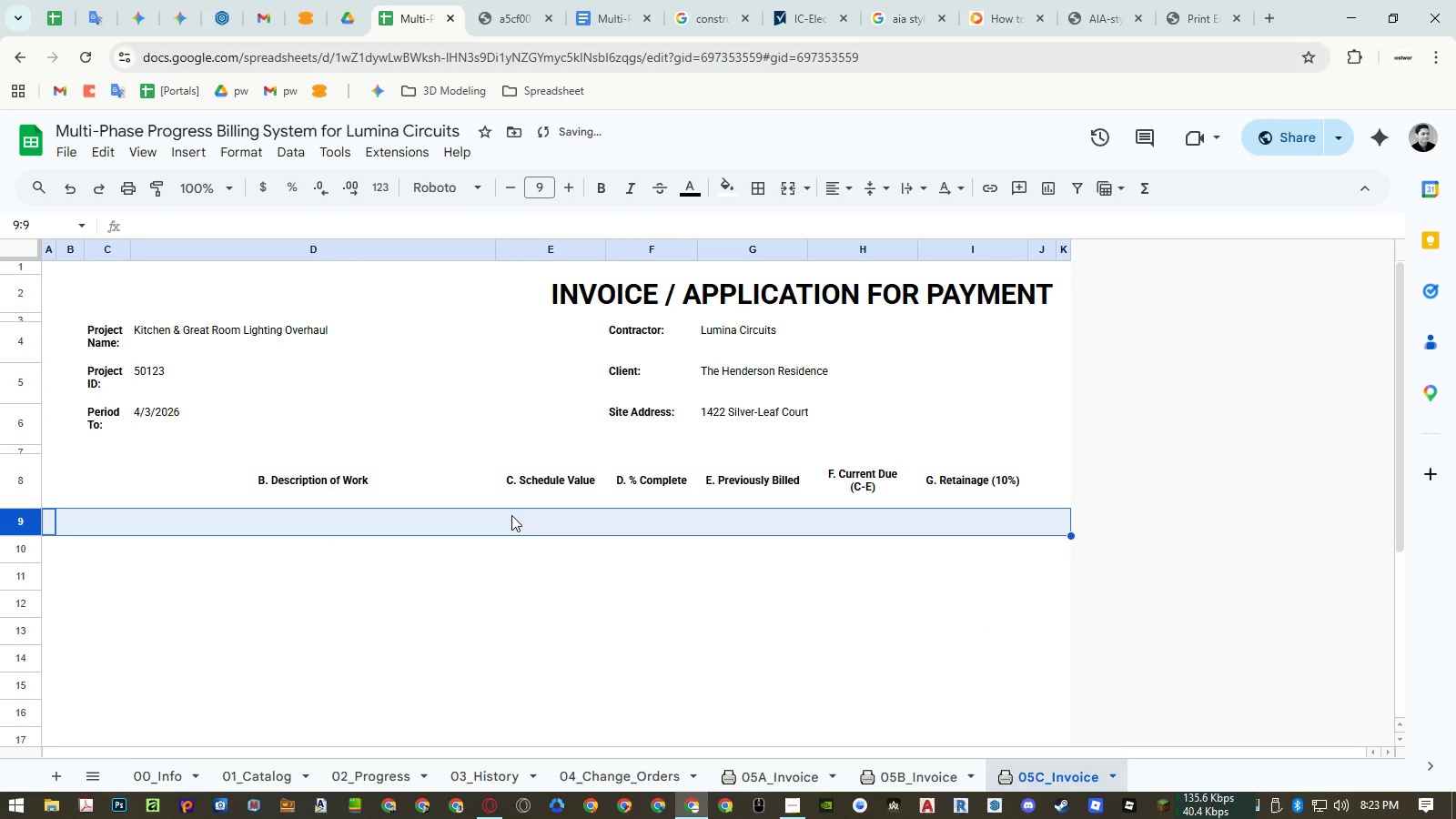 
key(Control+ControlLeft)
 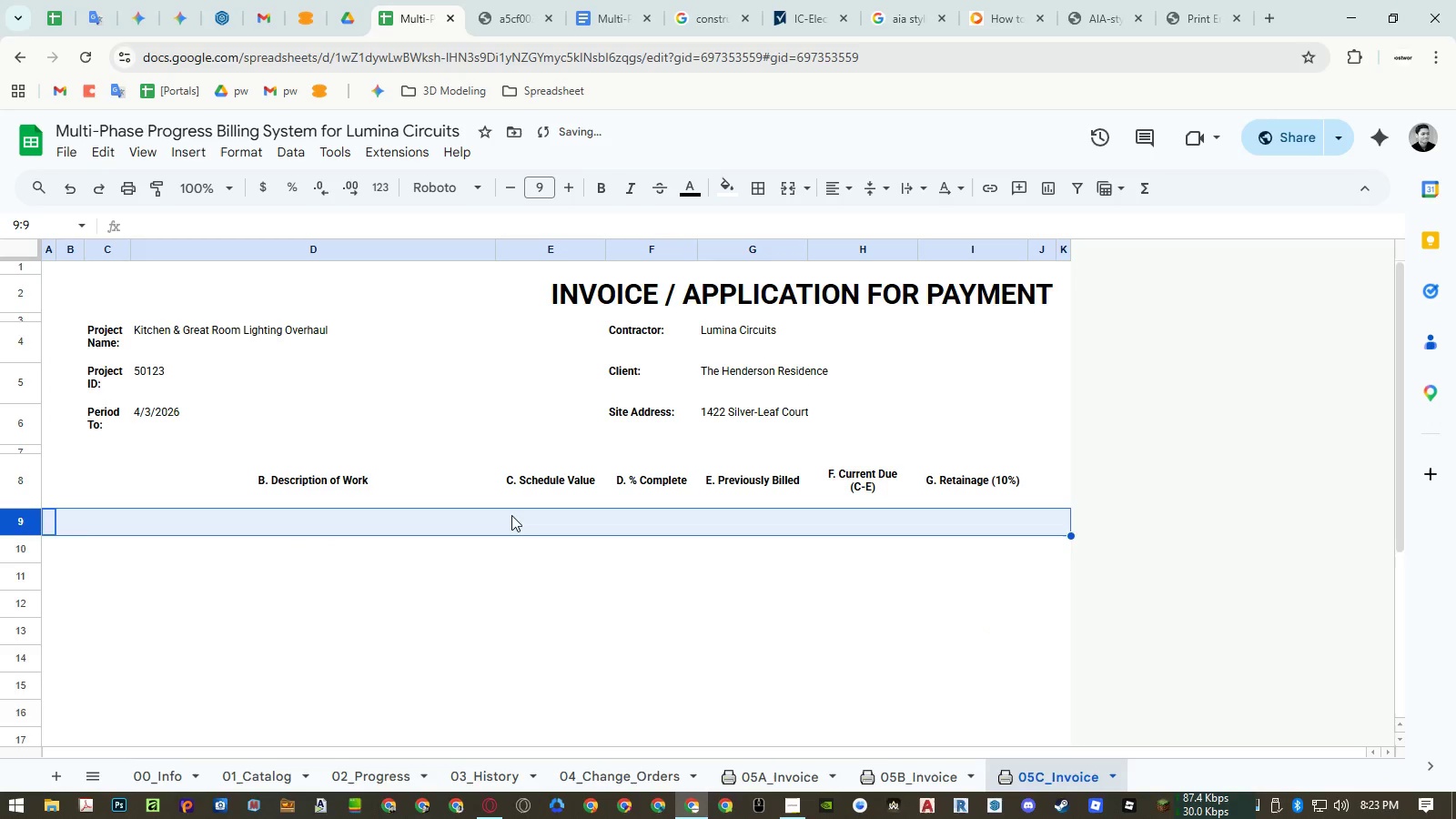 
key(Control+Z)
 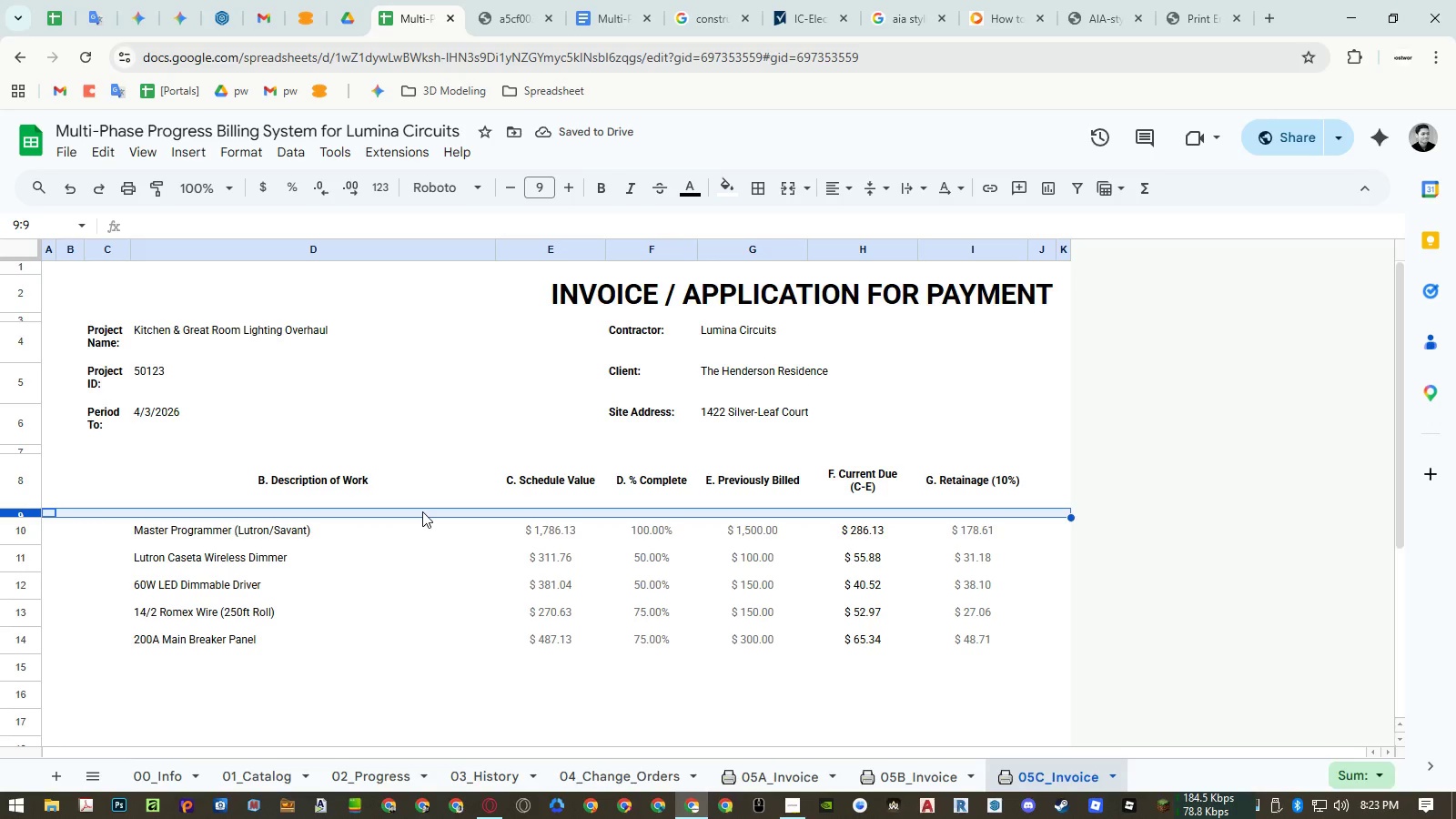 
left_click([517, 14])
 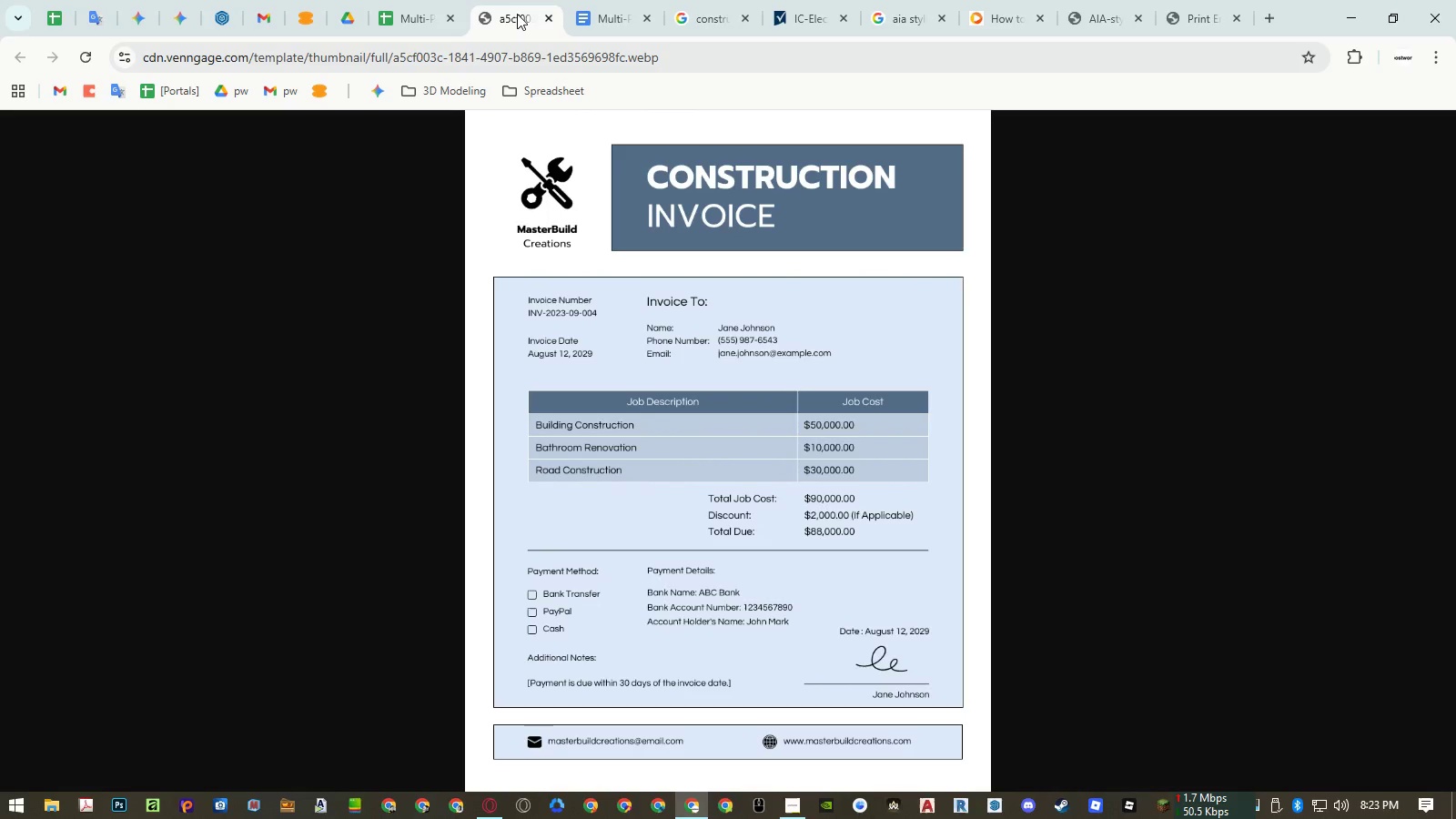 
left_click([410, 16])
 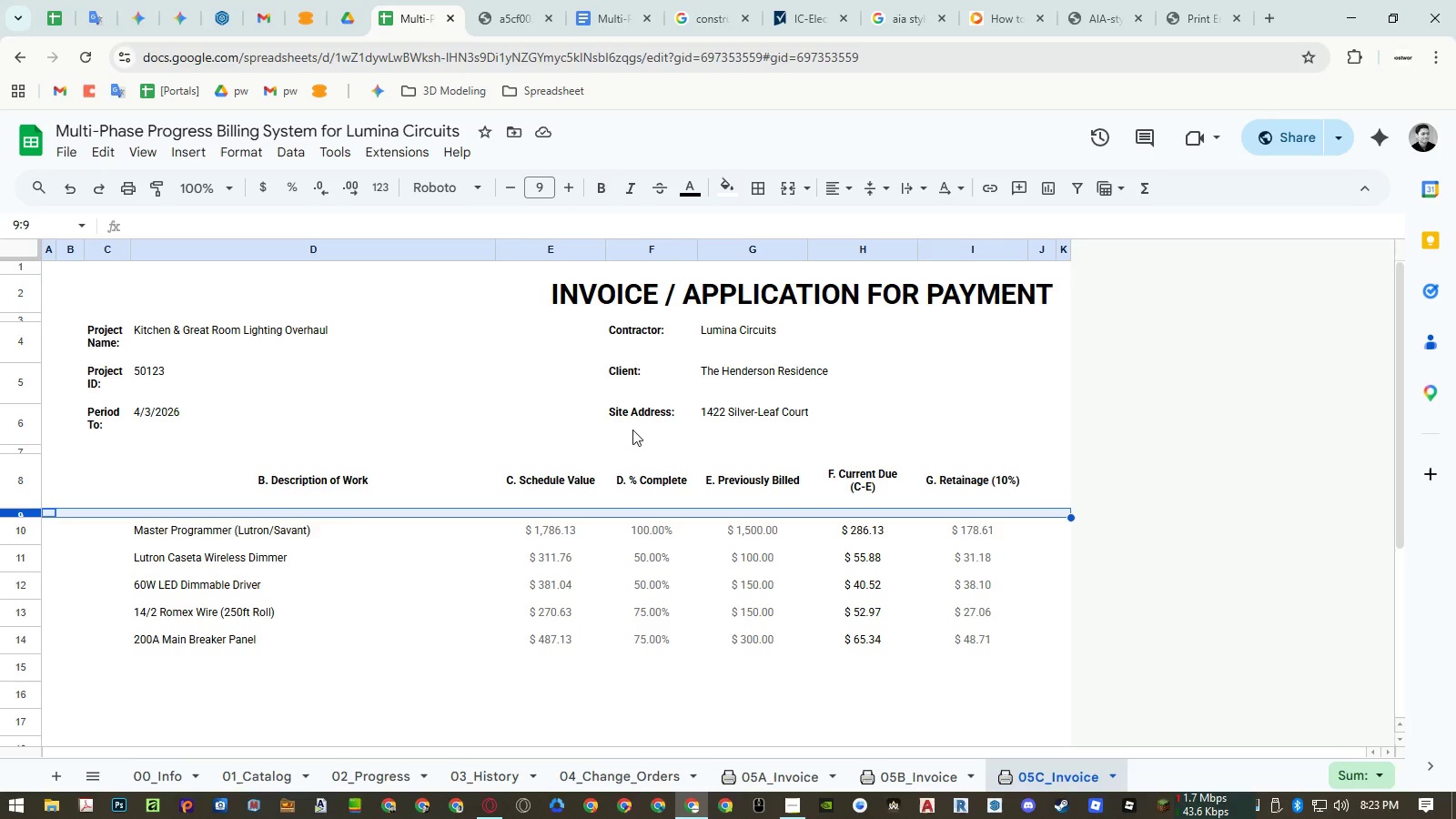 
scroll: coordinate [635, 457], scroll_direction: down, amount: 3.0
 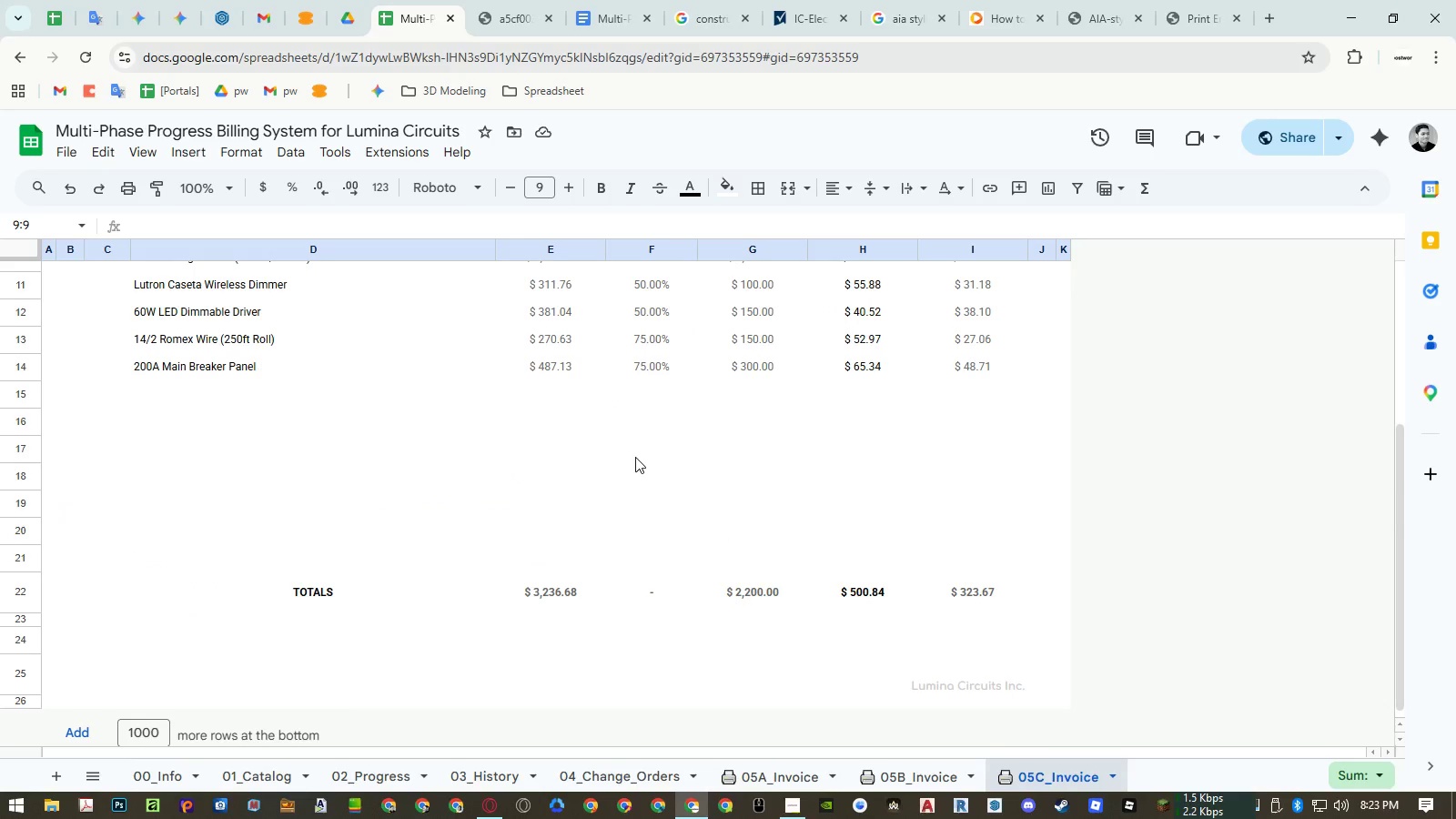 
left_click([513, 14])
 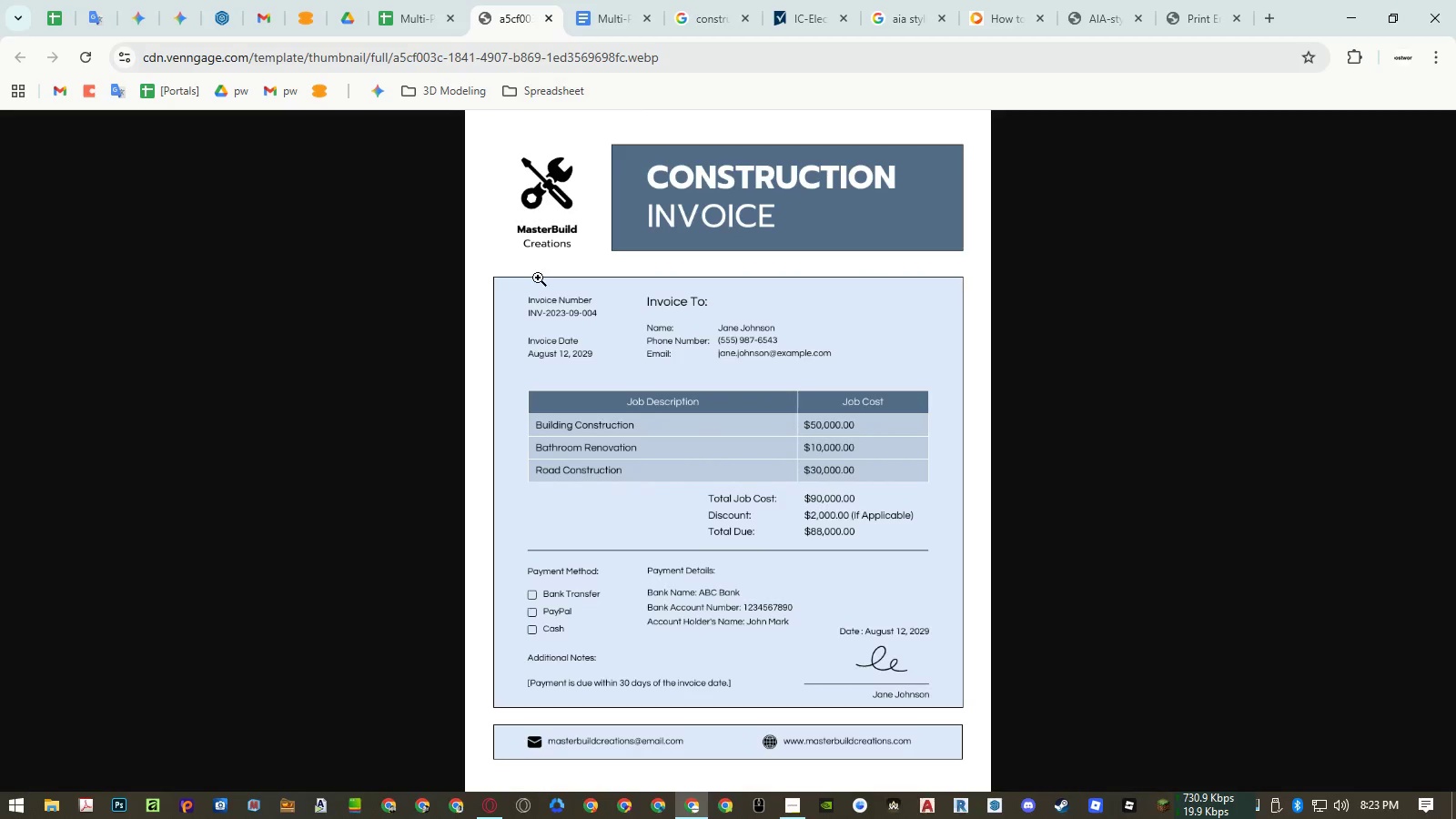 
wait(8.84)
 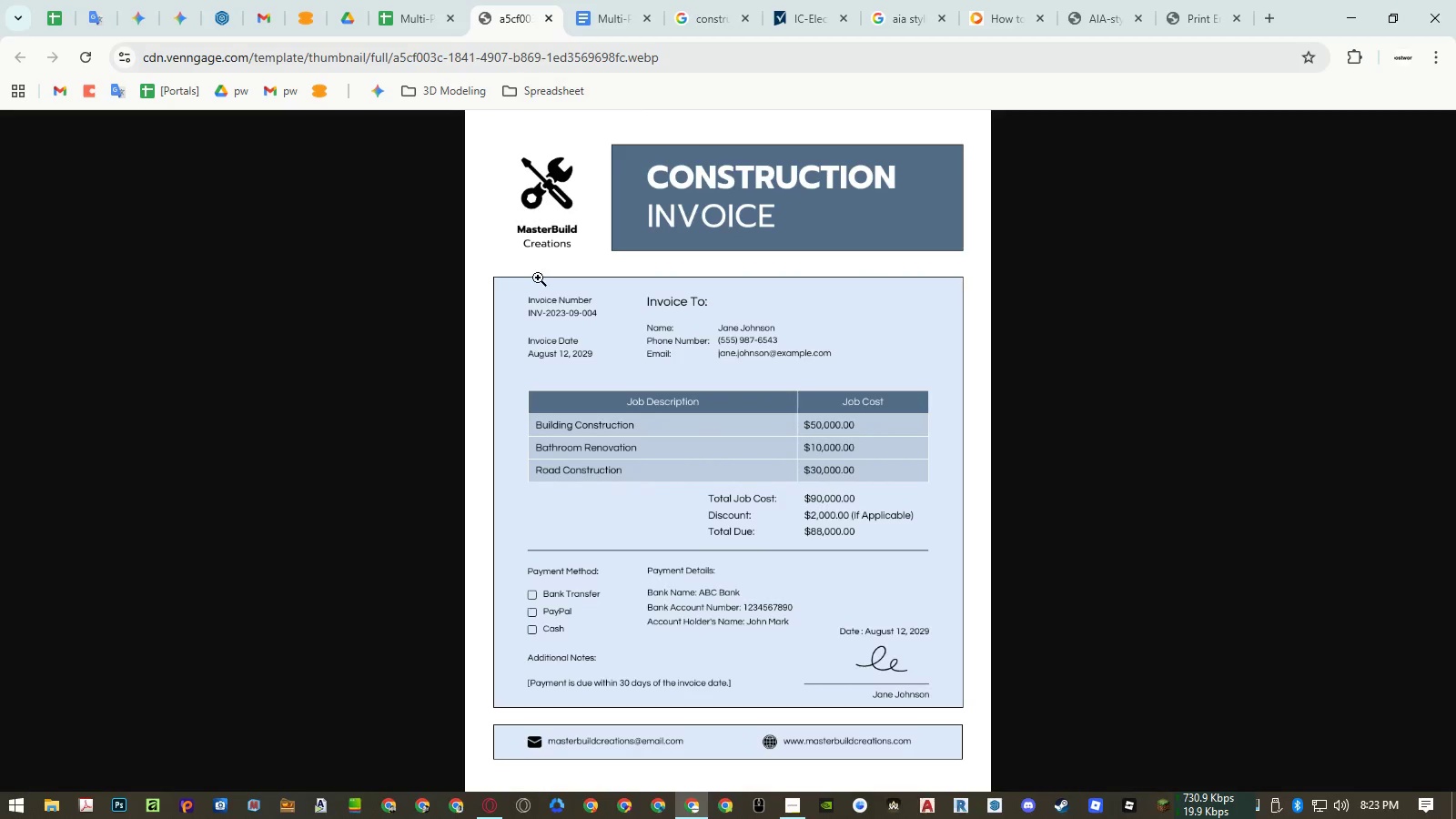 
left_click([410, 25])
 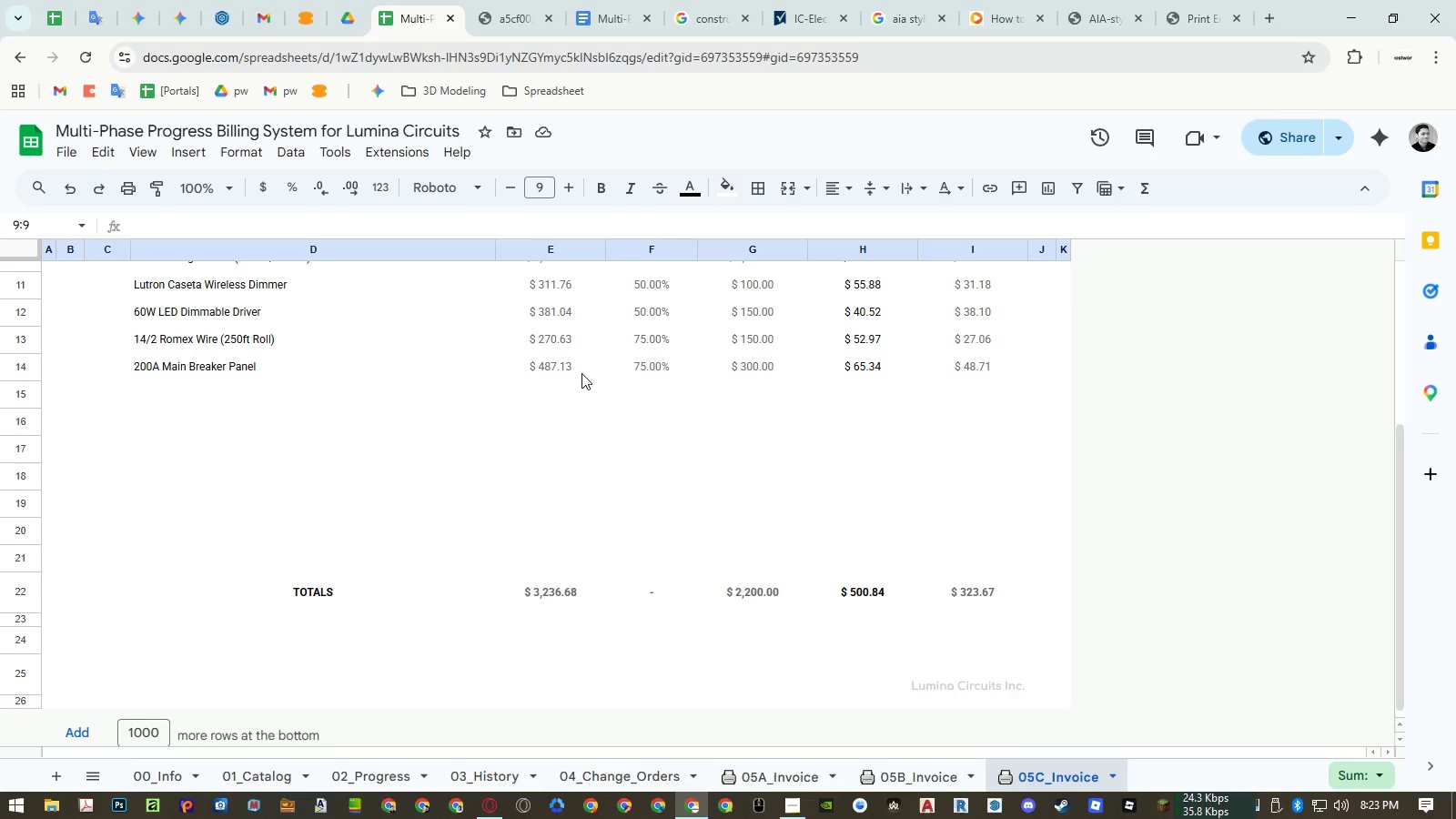 
scroll: coordinate [602, 369], scroll_direction: up, amount: 3.0
 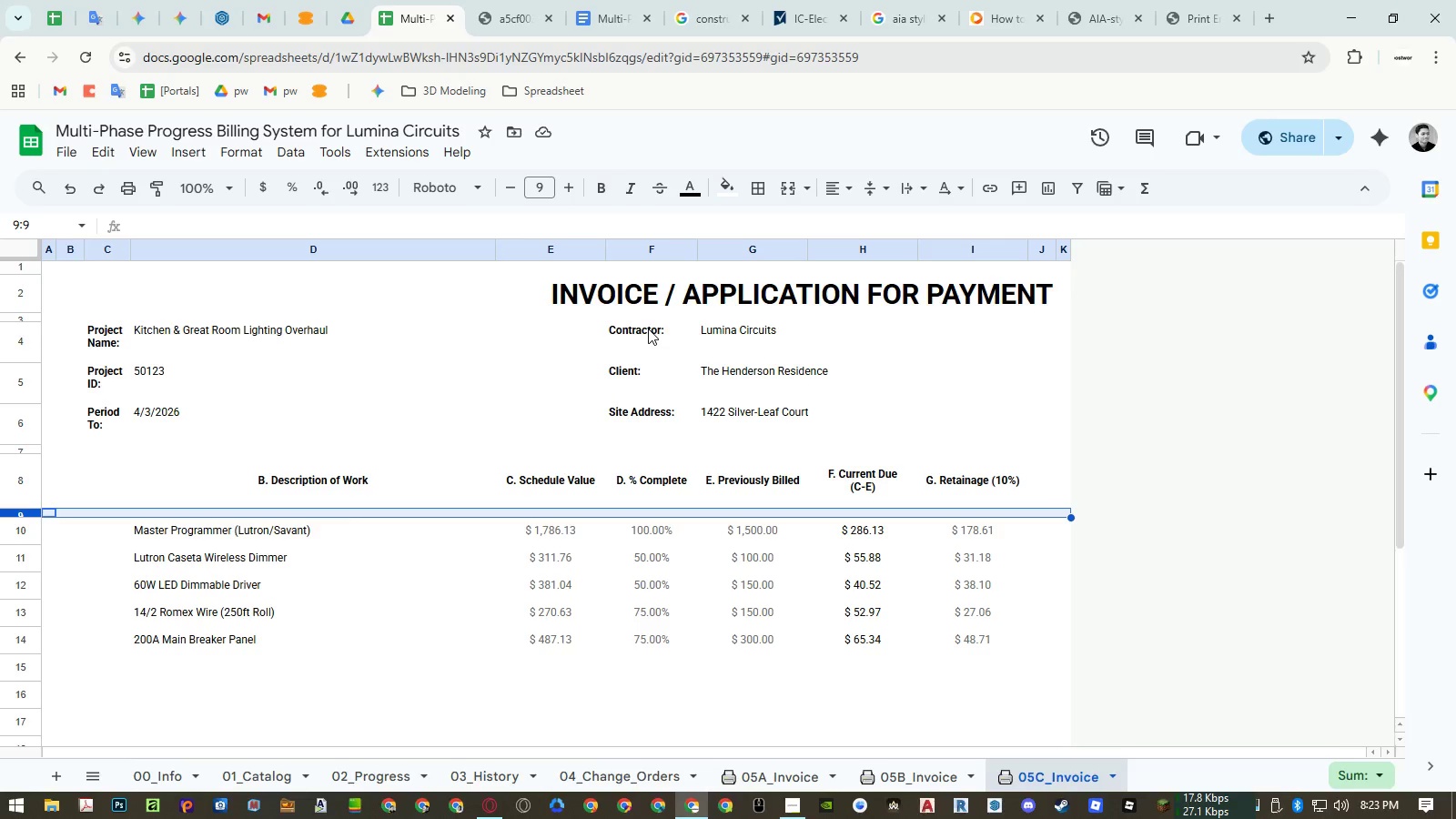 
left_click([538, 321])
 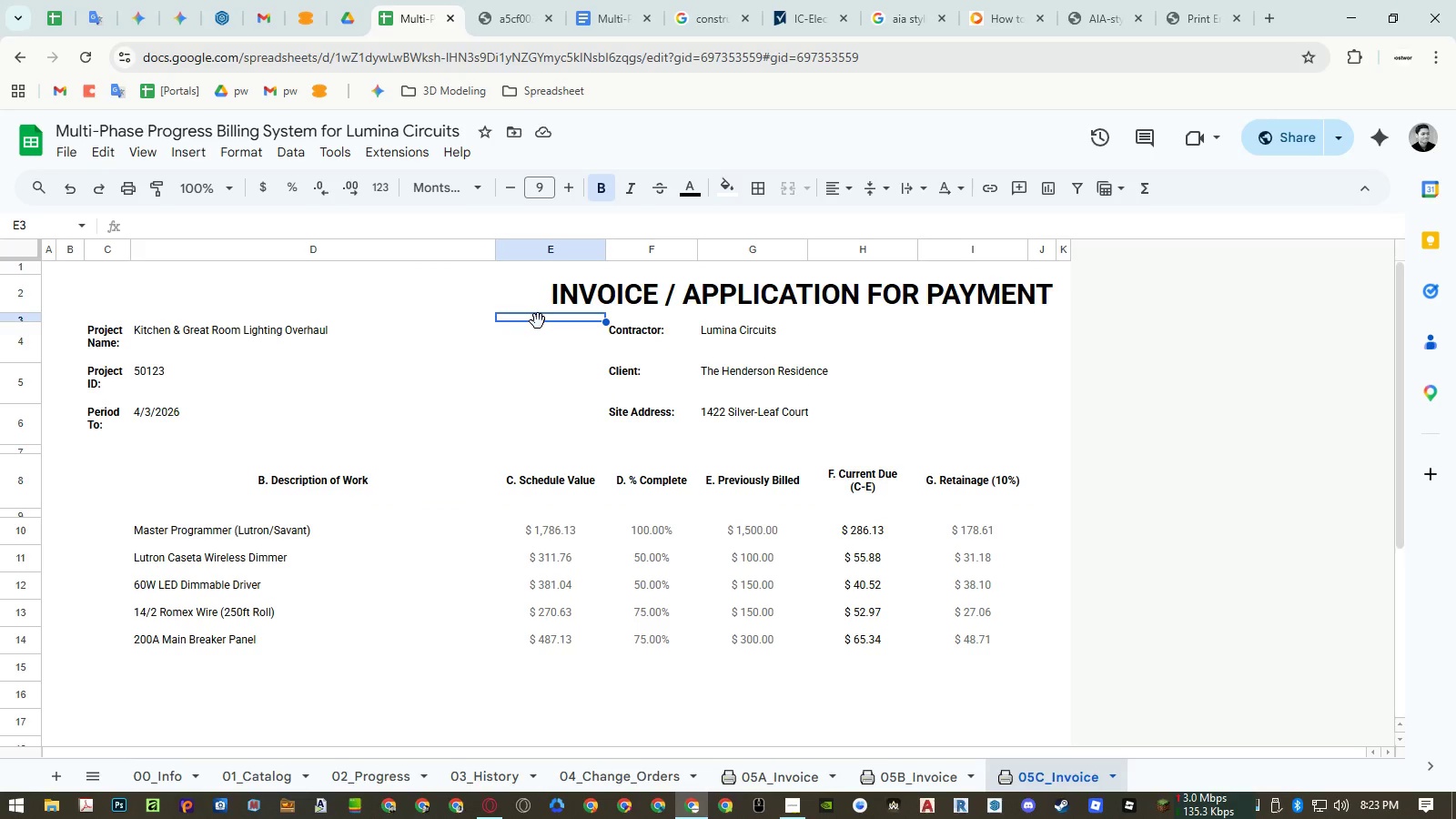 
left_click([542, 339])
 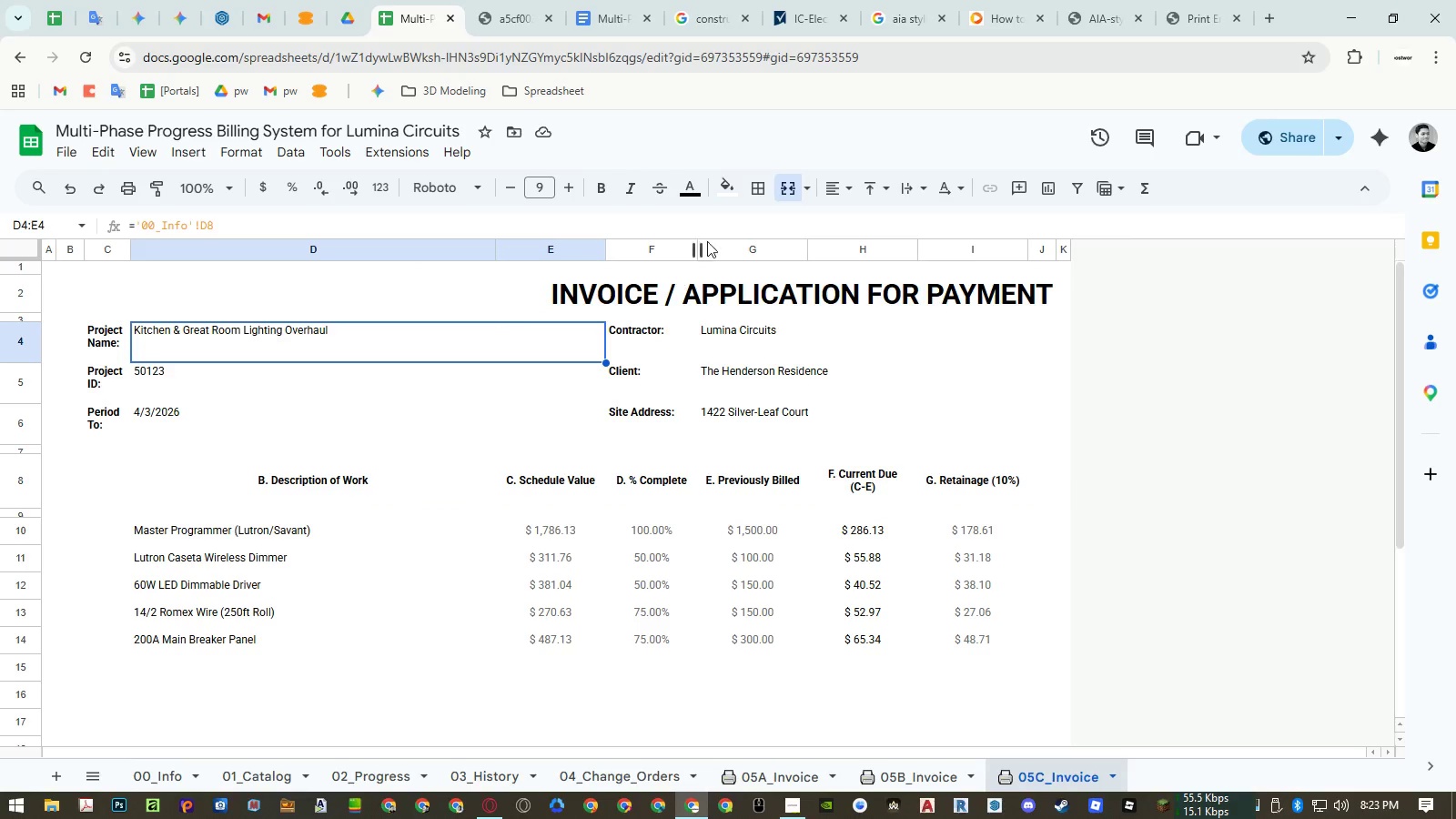 
wait(6.47)
 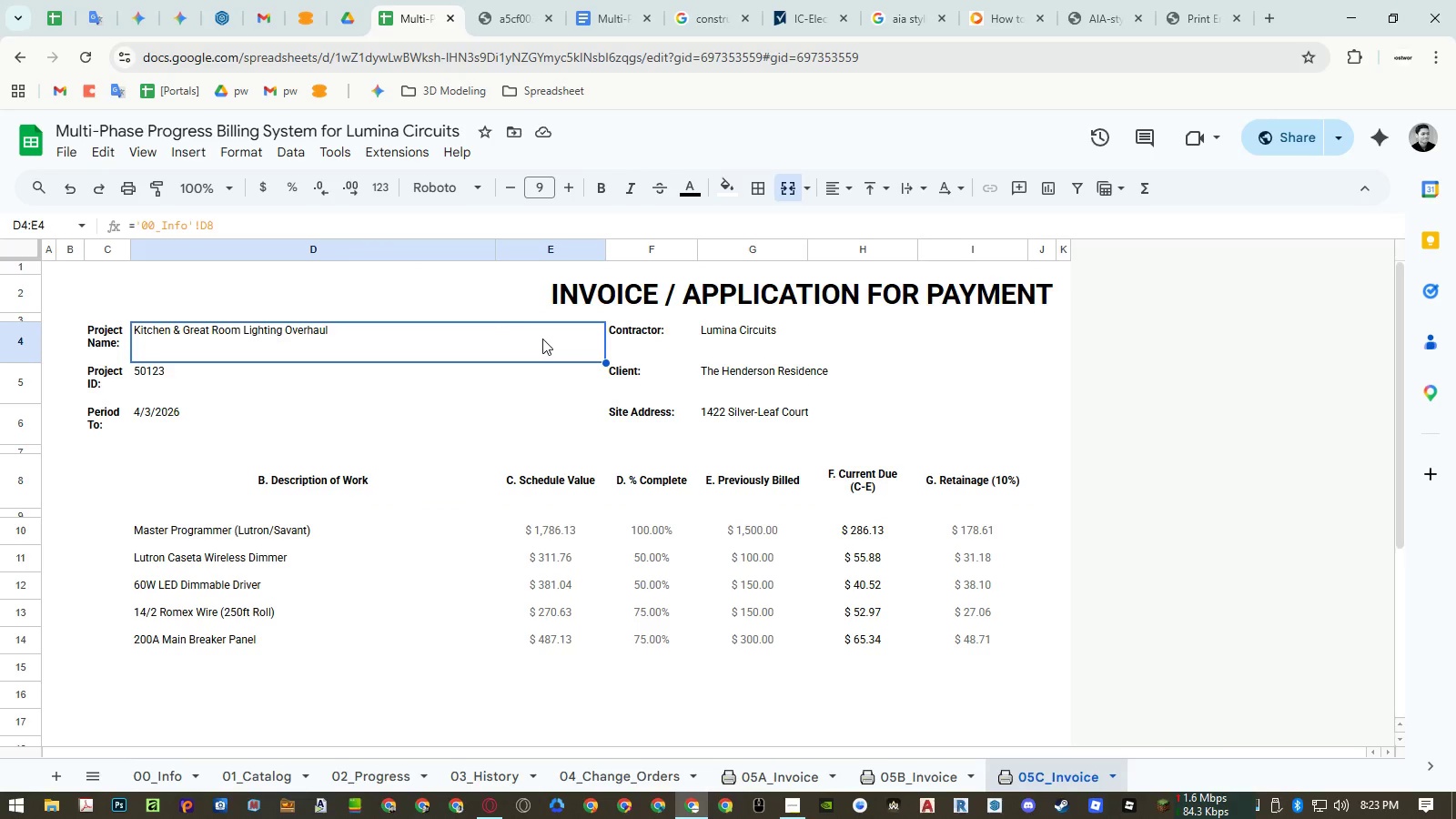 
left_click([793, 186])
 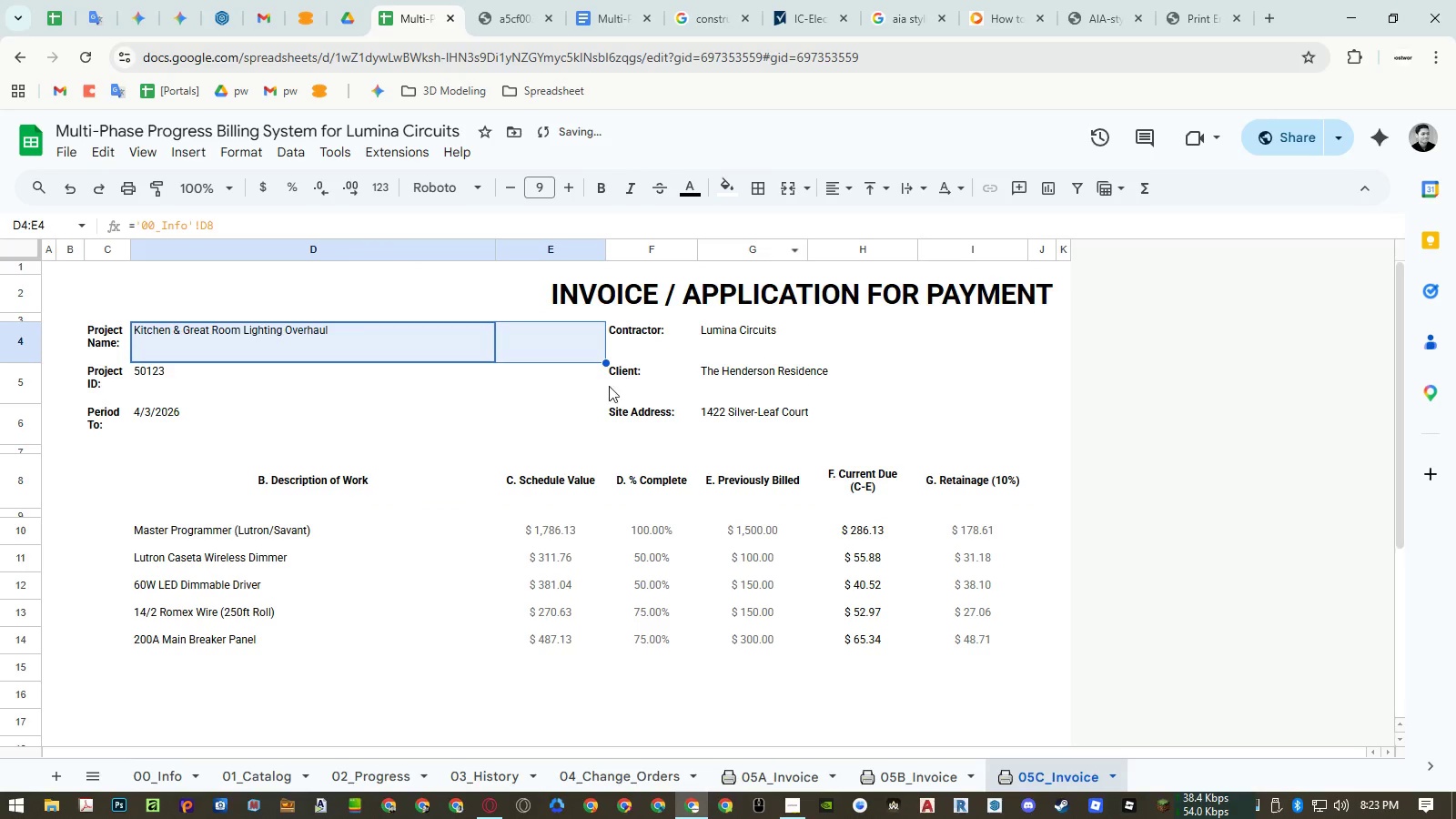 
left_click([556, 400])
 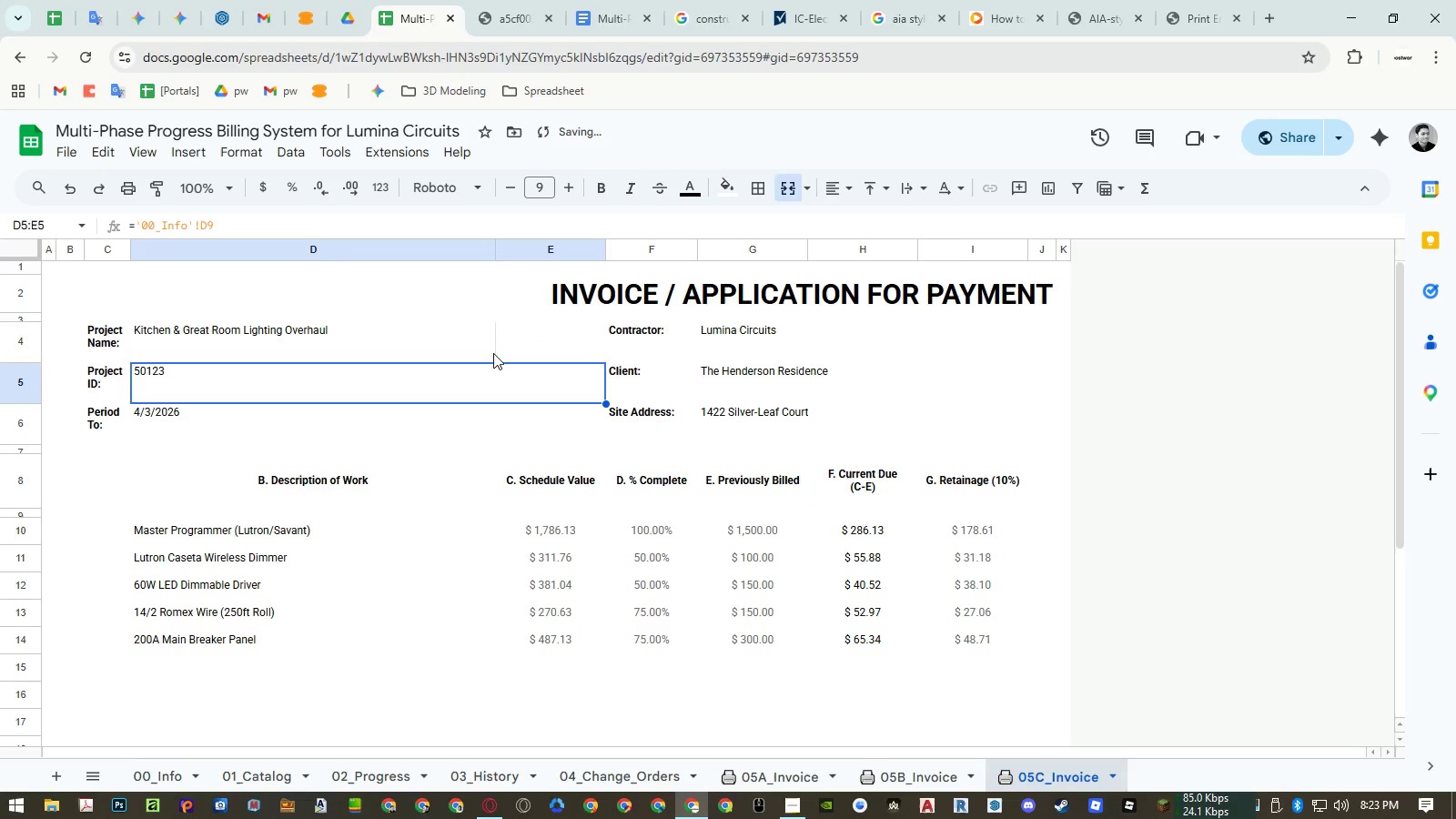 
left_click_drag(start_coordinate=[481, 348], to_coordinate=[532, 344])
 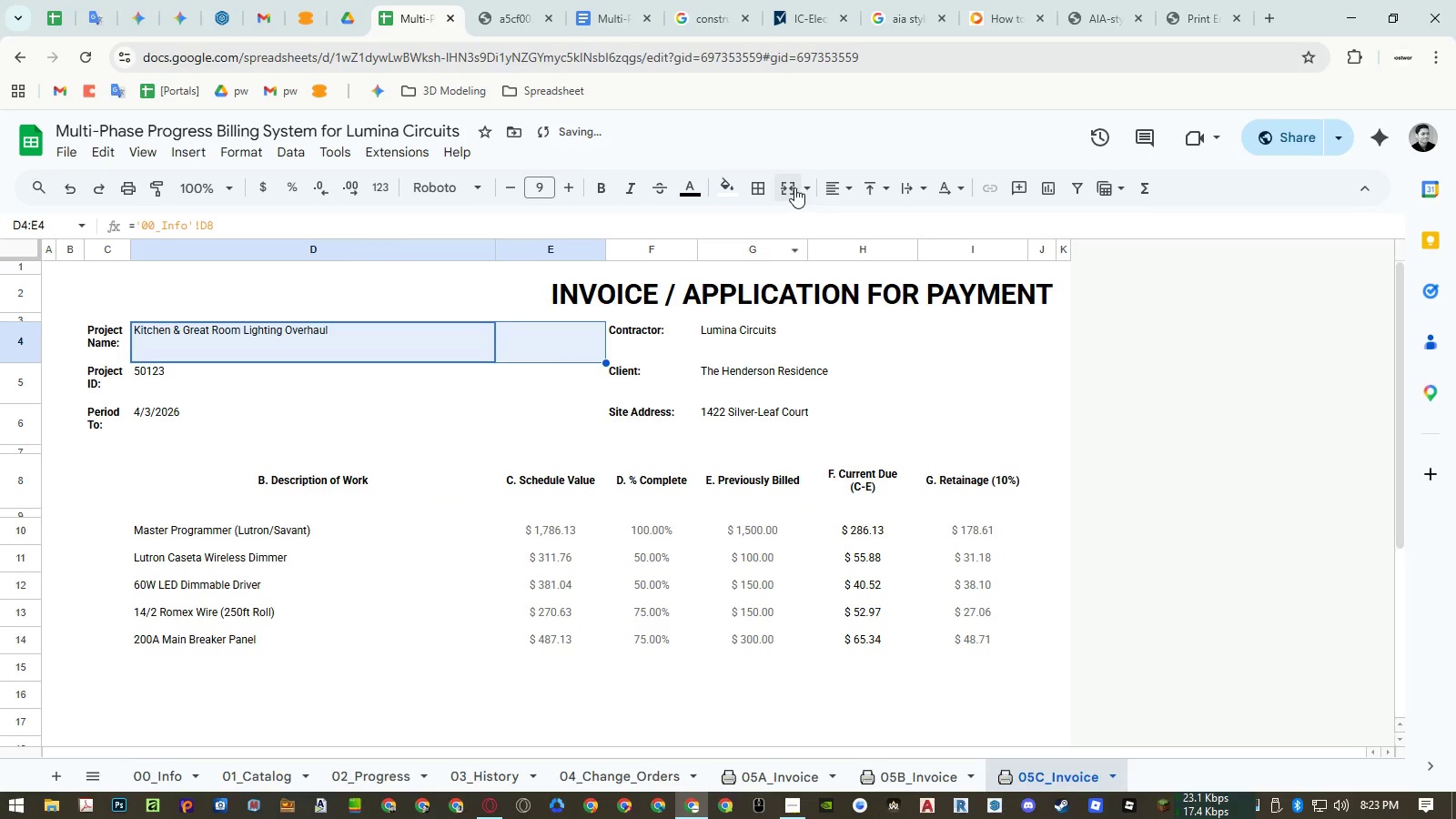 
left_click([791, 182])
 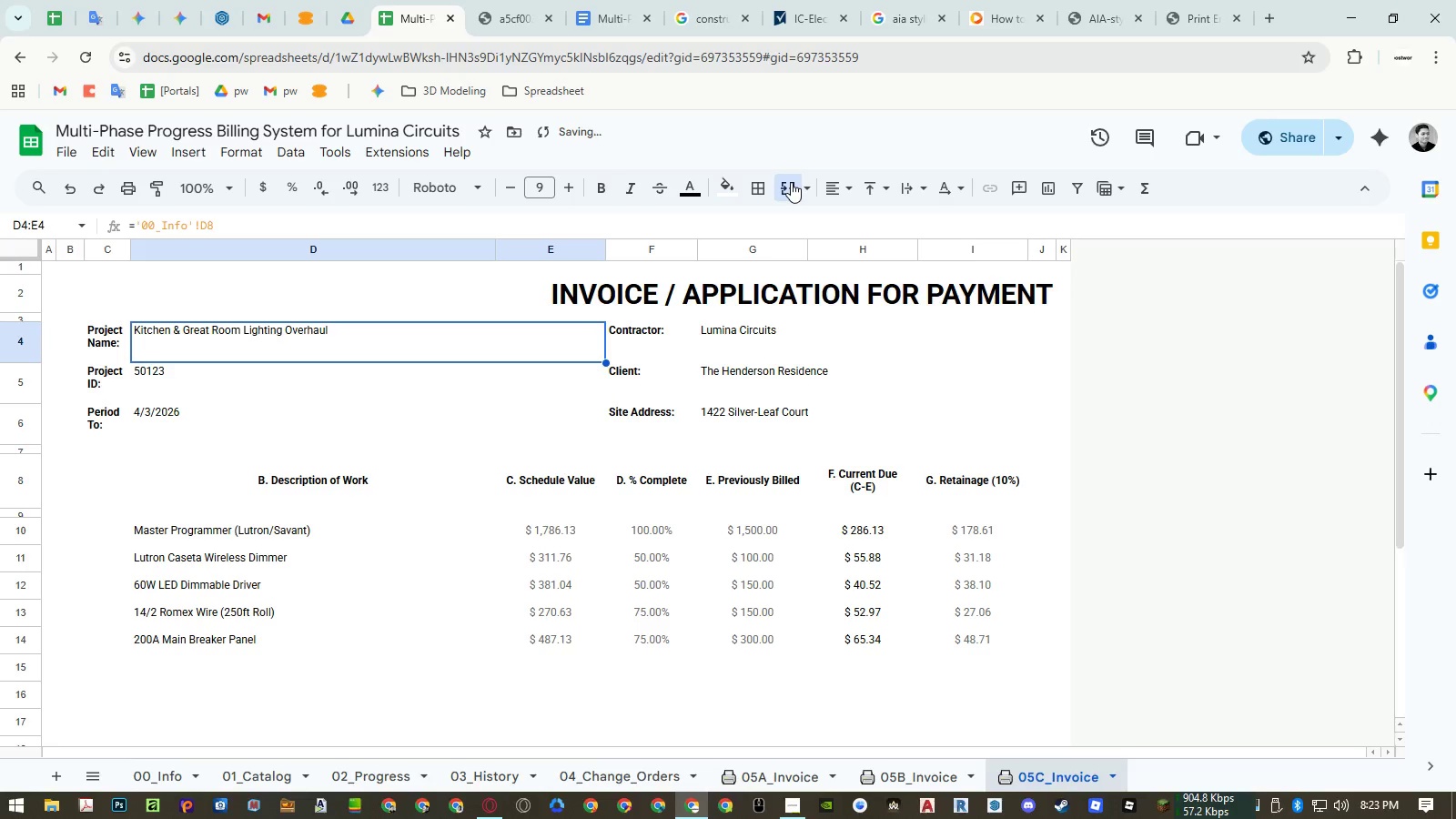 
left_click([791, 182])
 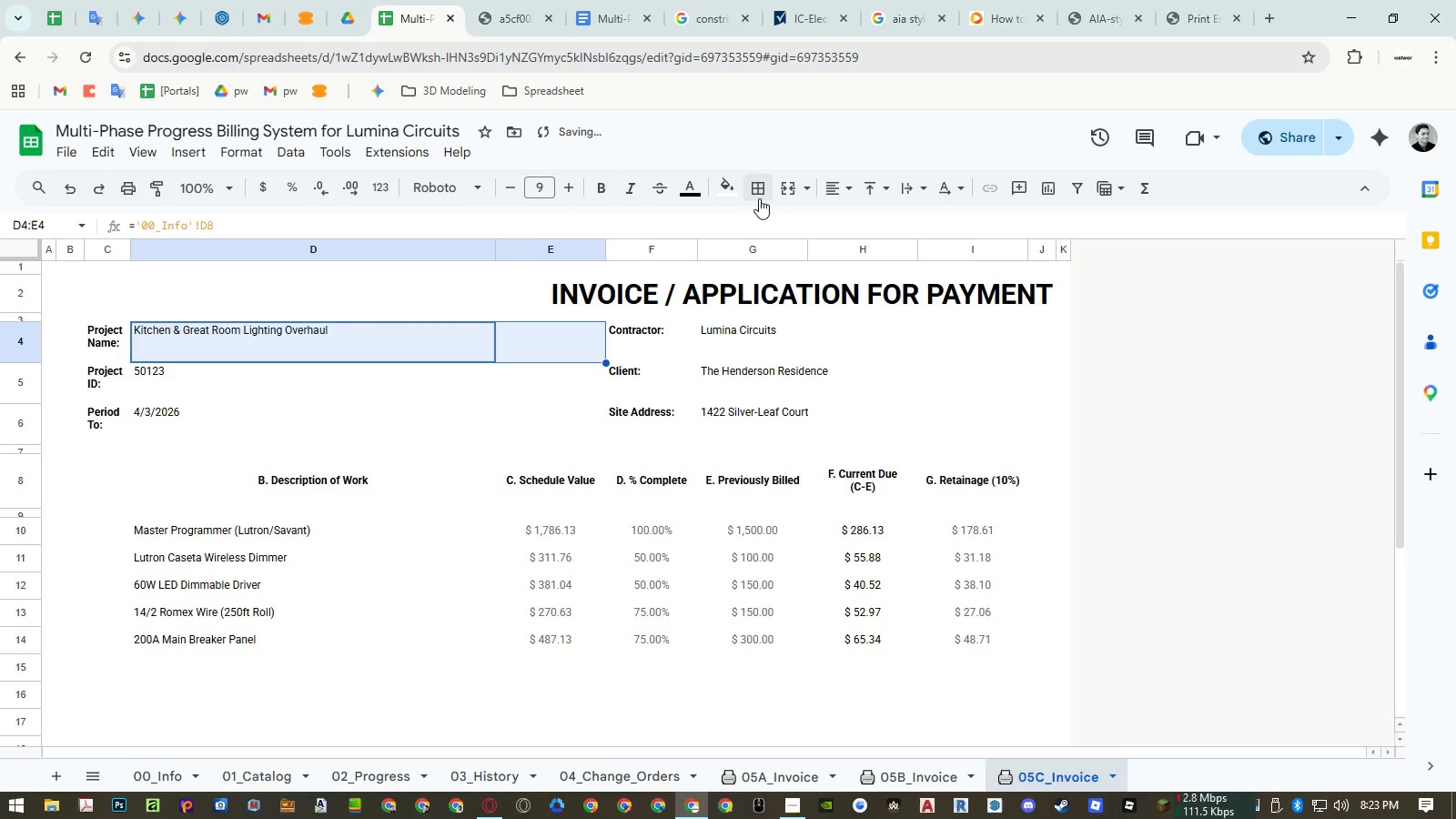 
left_click([755, 198])
 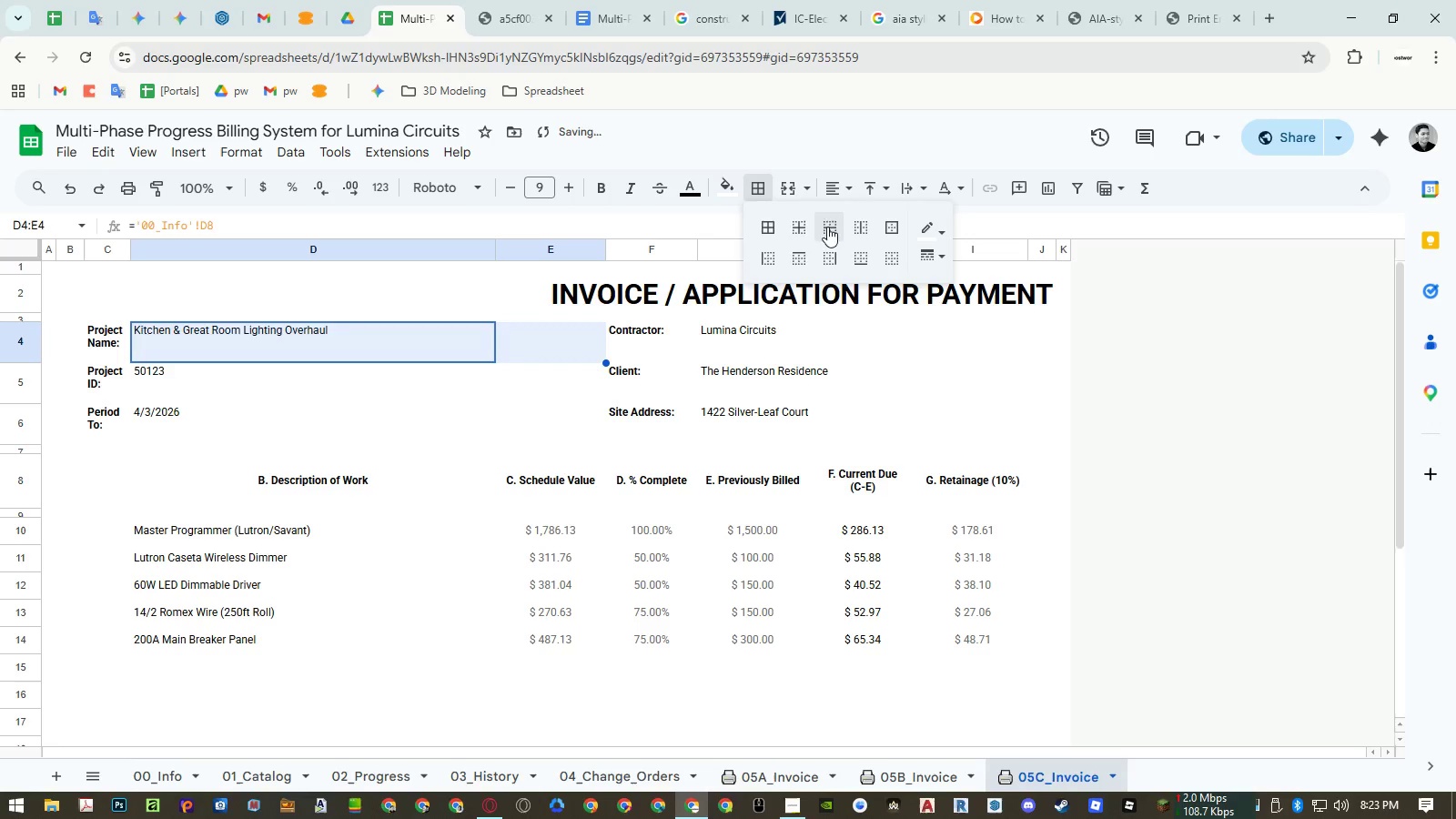 
left_click([789, 225])
 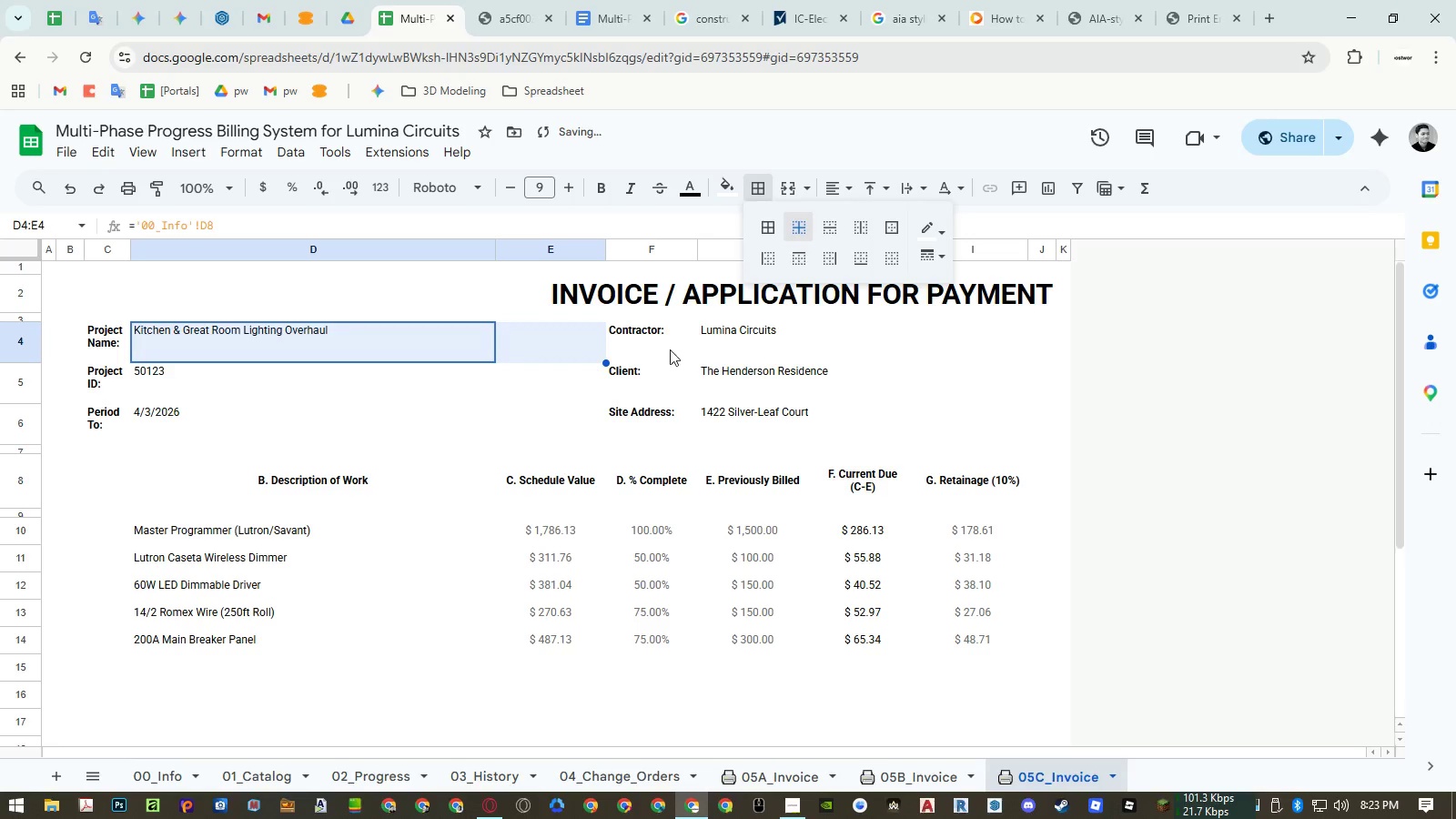 
double_click([550, 386])
 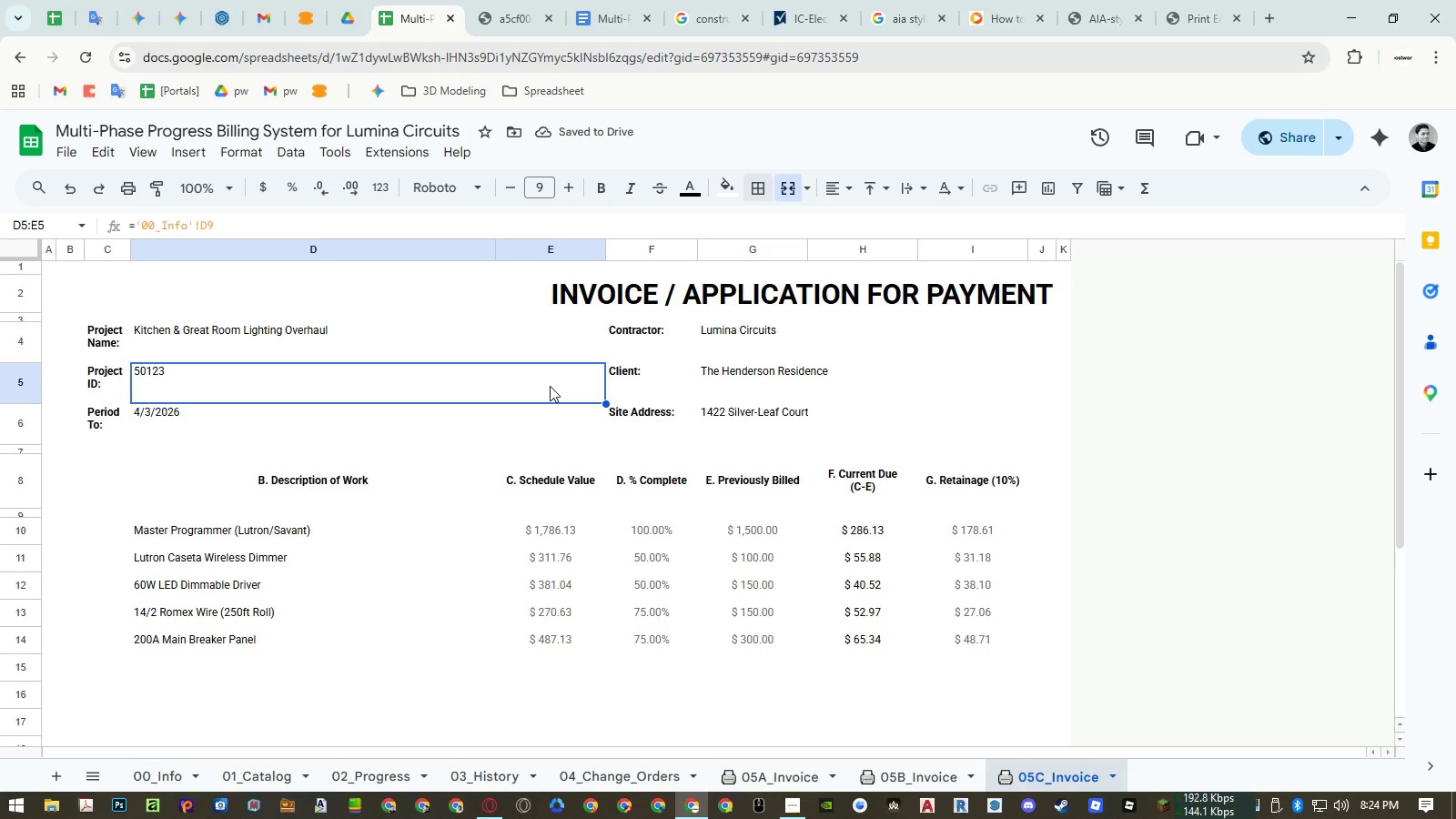 
left_click_drag(start_coordinate=[501, 356], to_coordinate=[539, 350])
 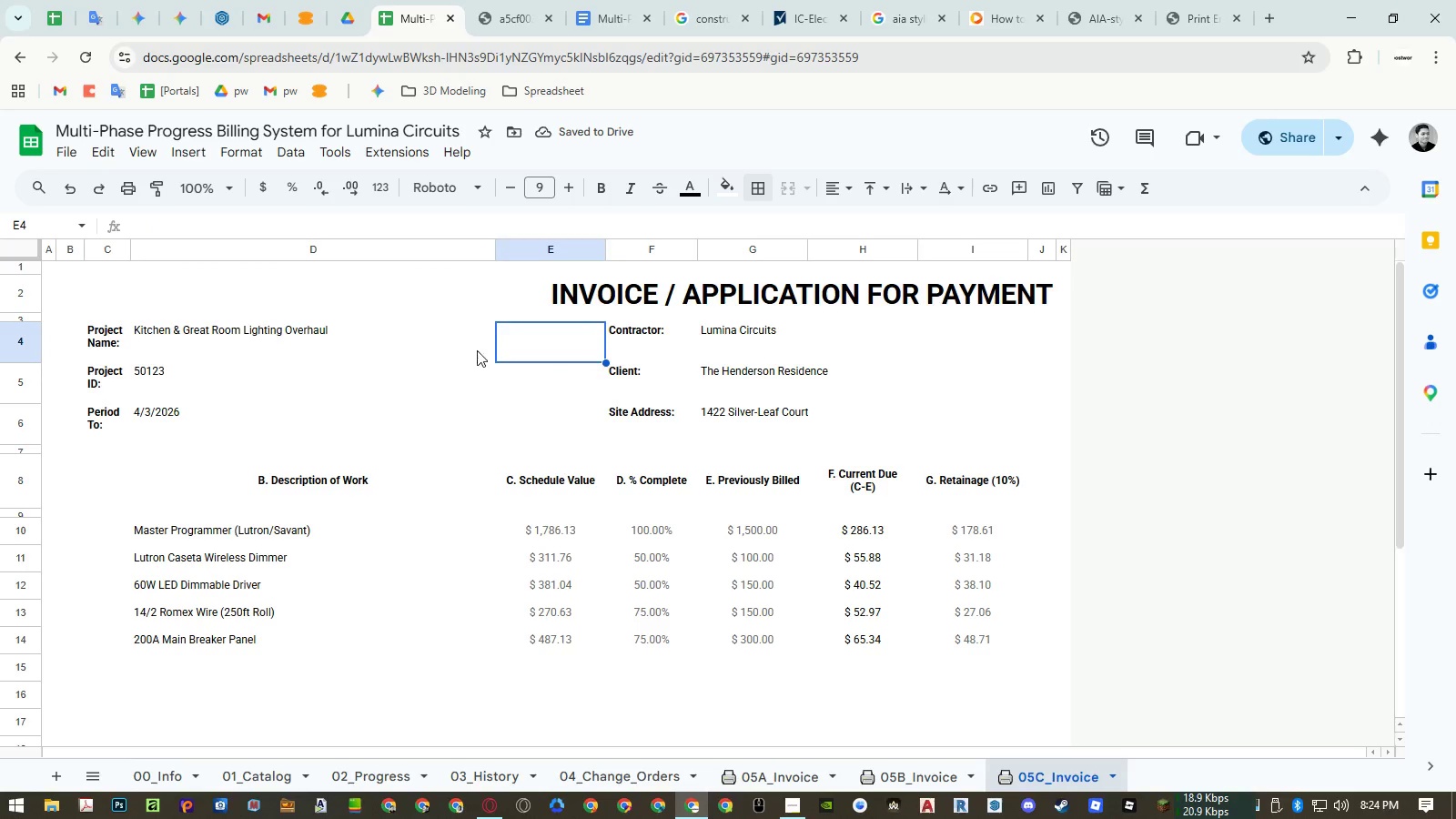 
left_click_drag(start_coordinate=[477, 350], to_coordinate=[511, 350])
 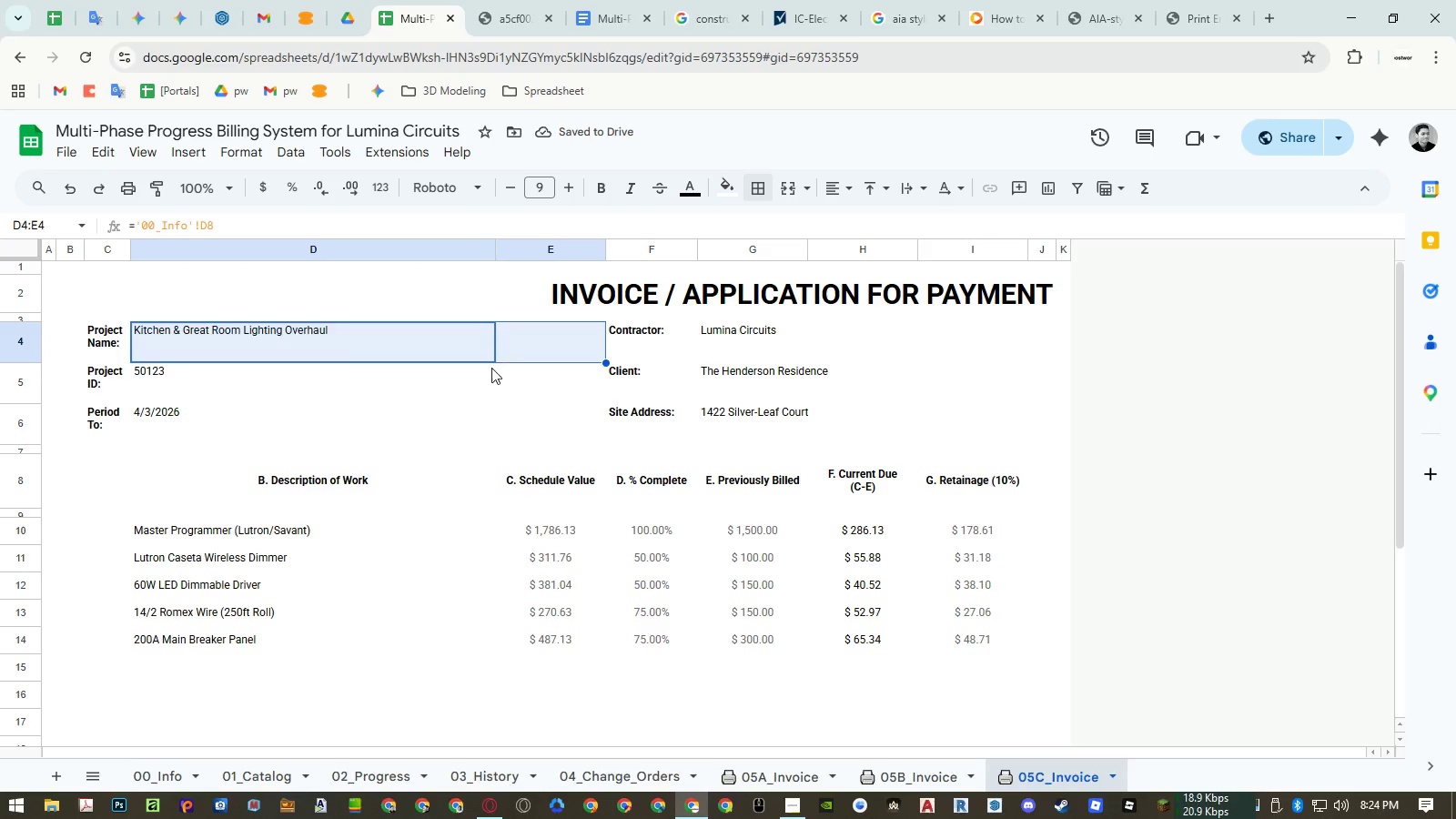 
key(Control+ControlLeft)
 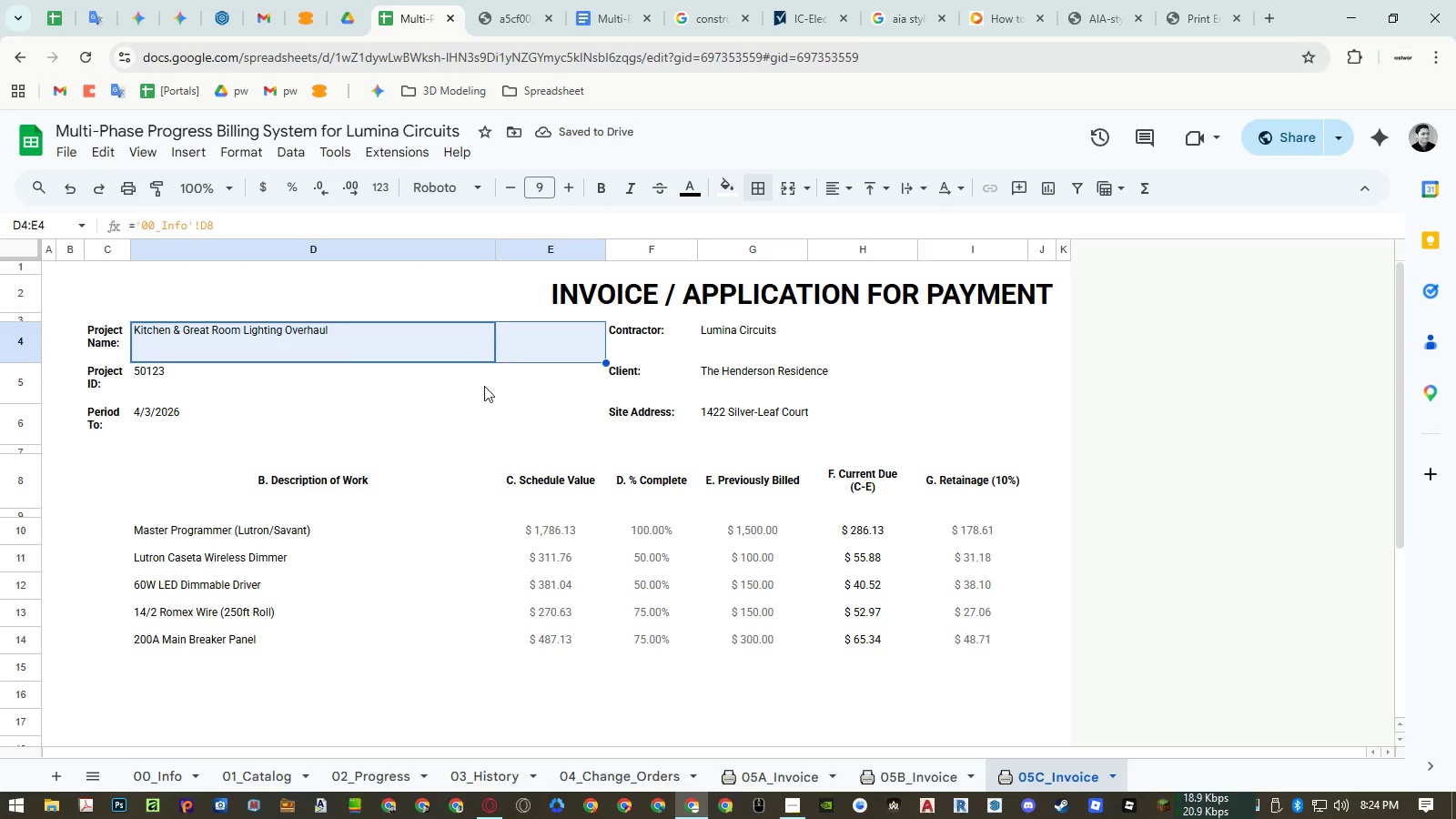 
key(Control+C)
 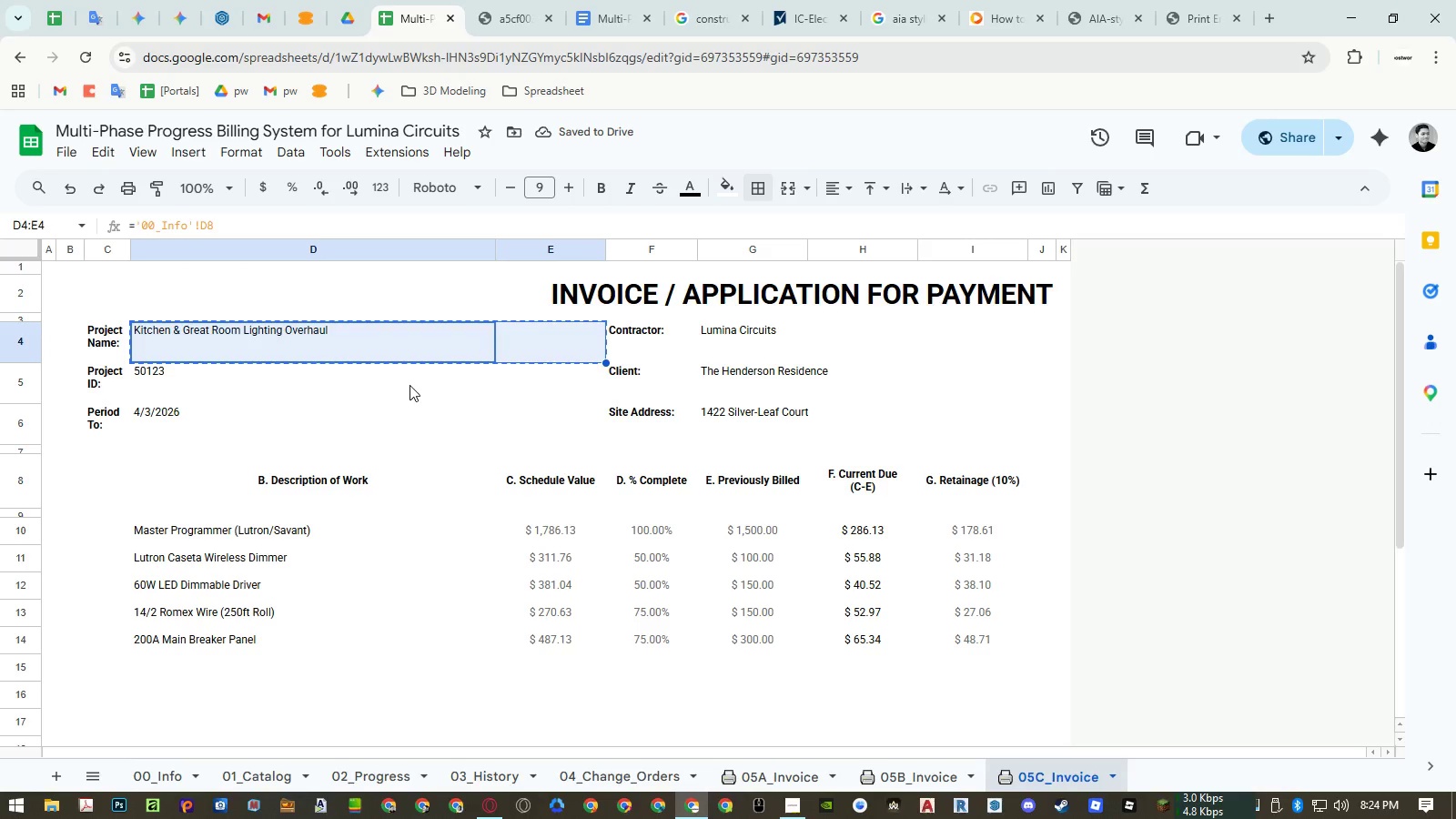 
left_click_drag(start_coordinate=[410, 385], to_coordinate=[407, 410])
 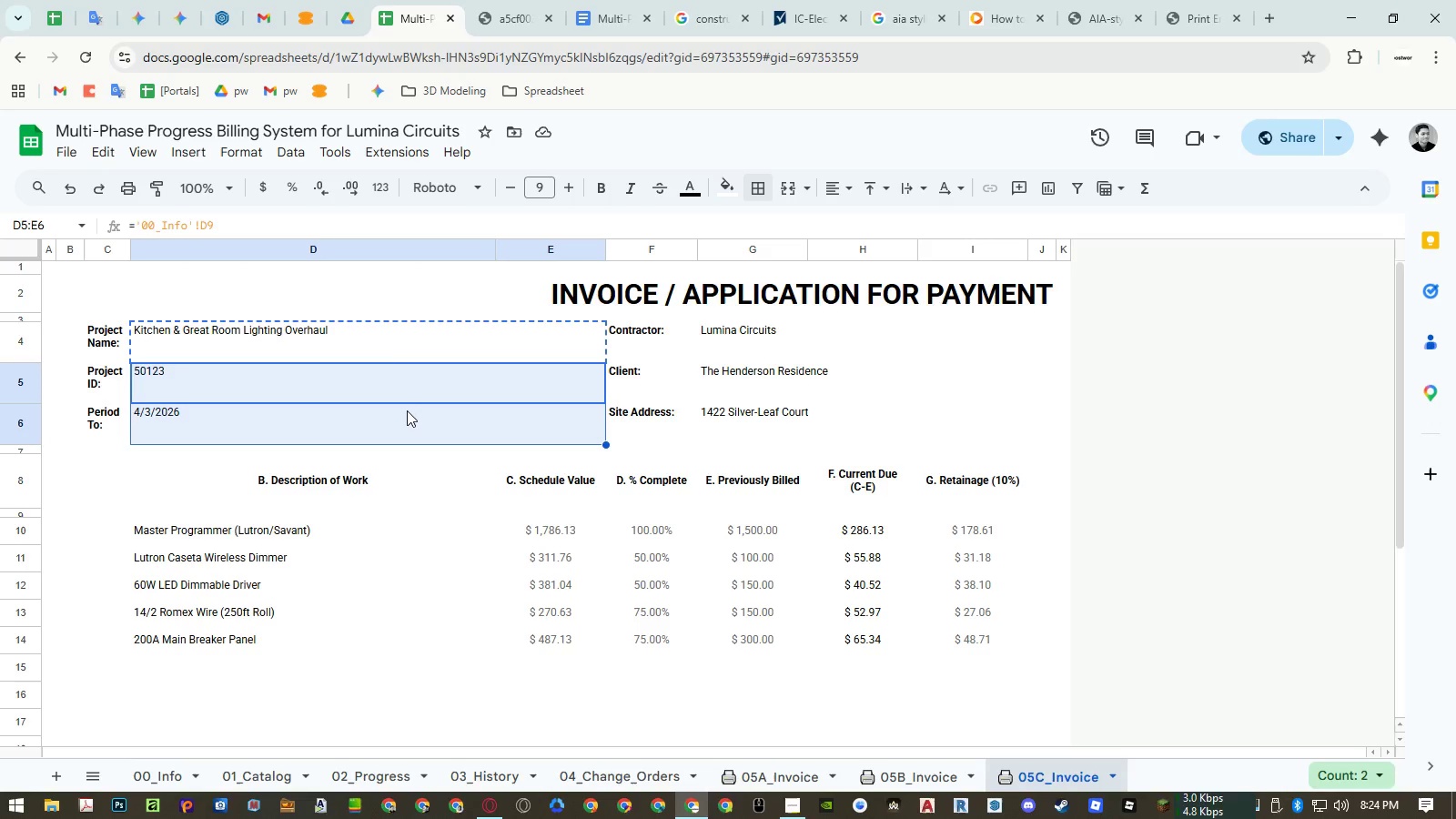 
key(Alt+Control+V)
 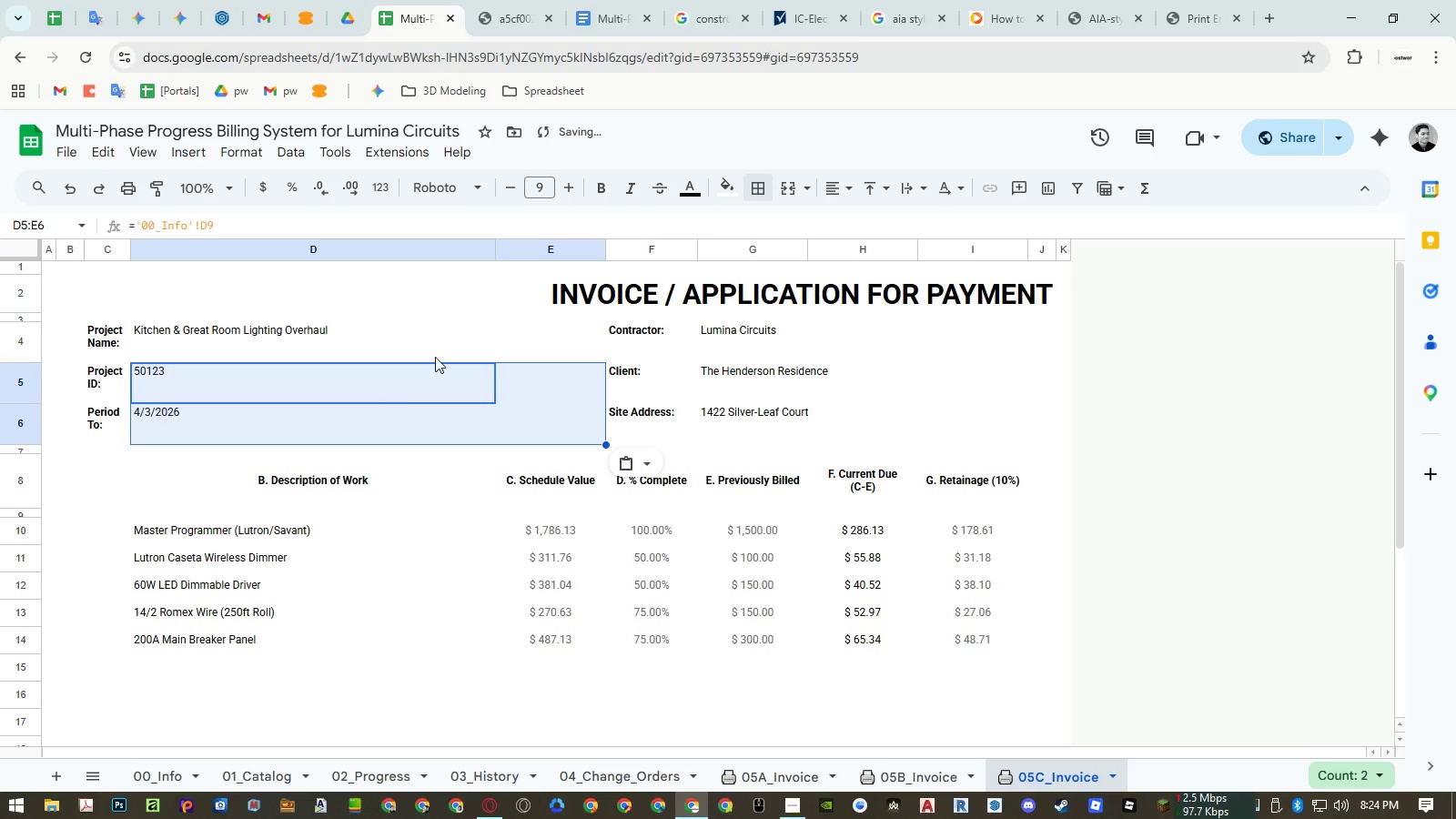 
double_click([550, 387])
 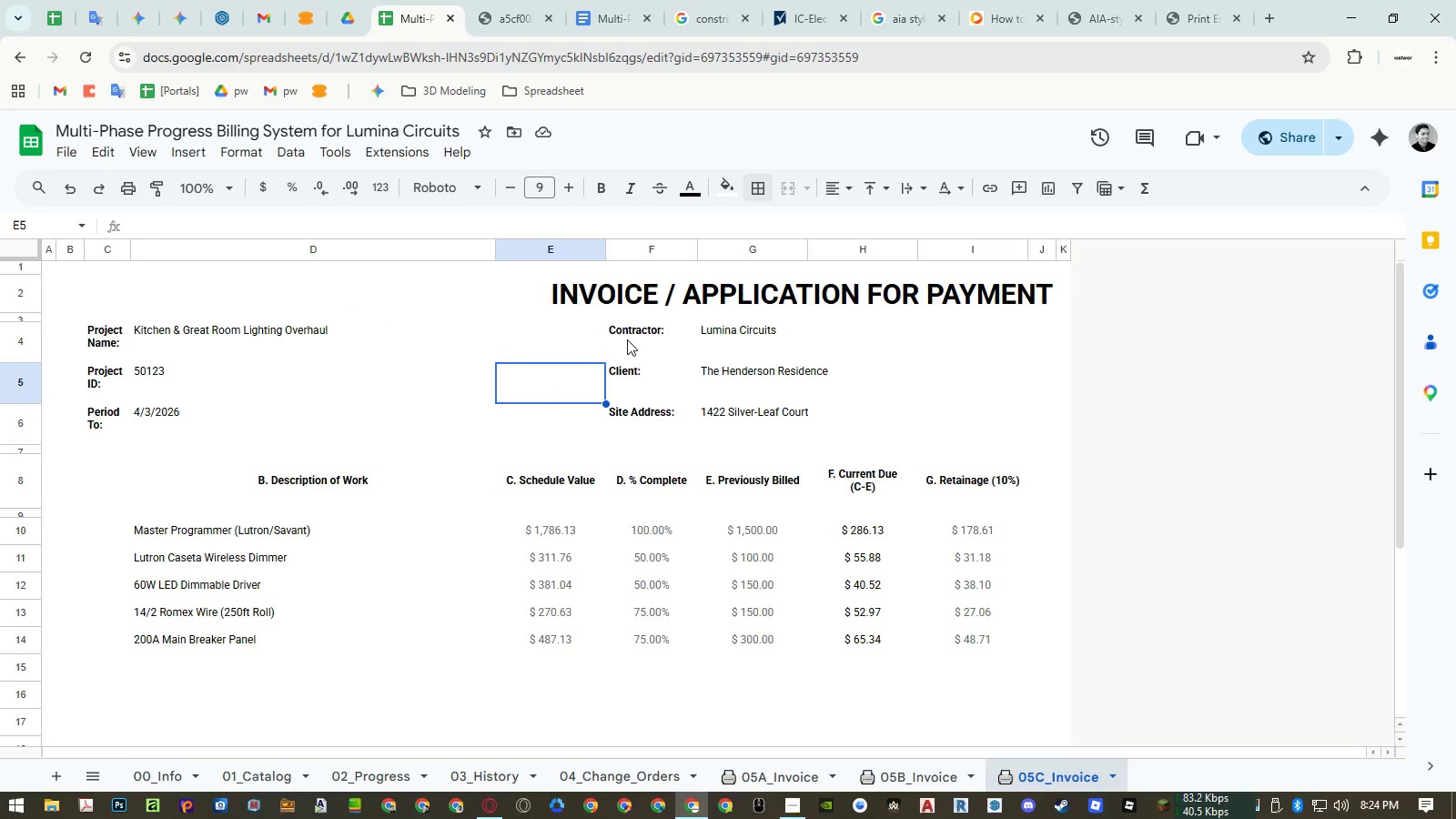 
left_click_drag(start_coordinate=[627, 339], to_coordinate=[632, 407])
 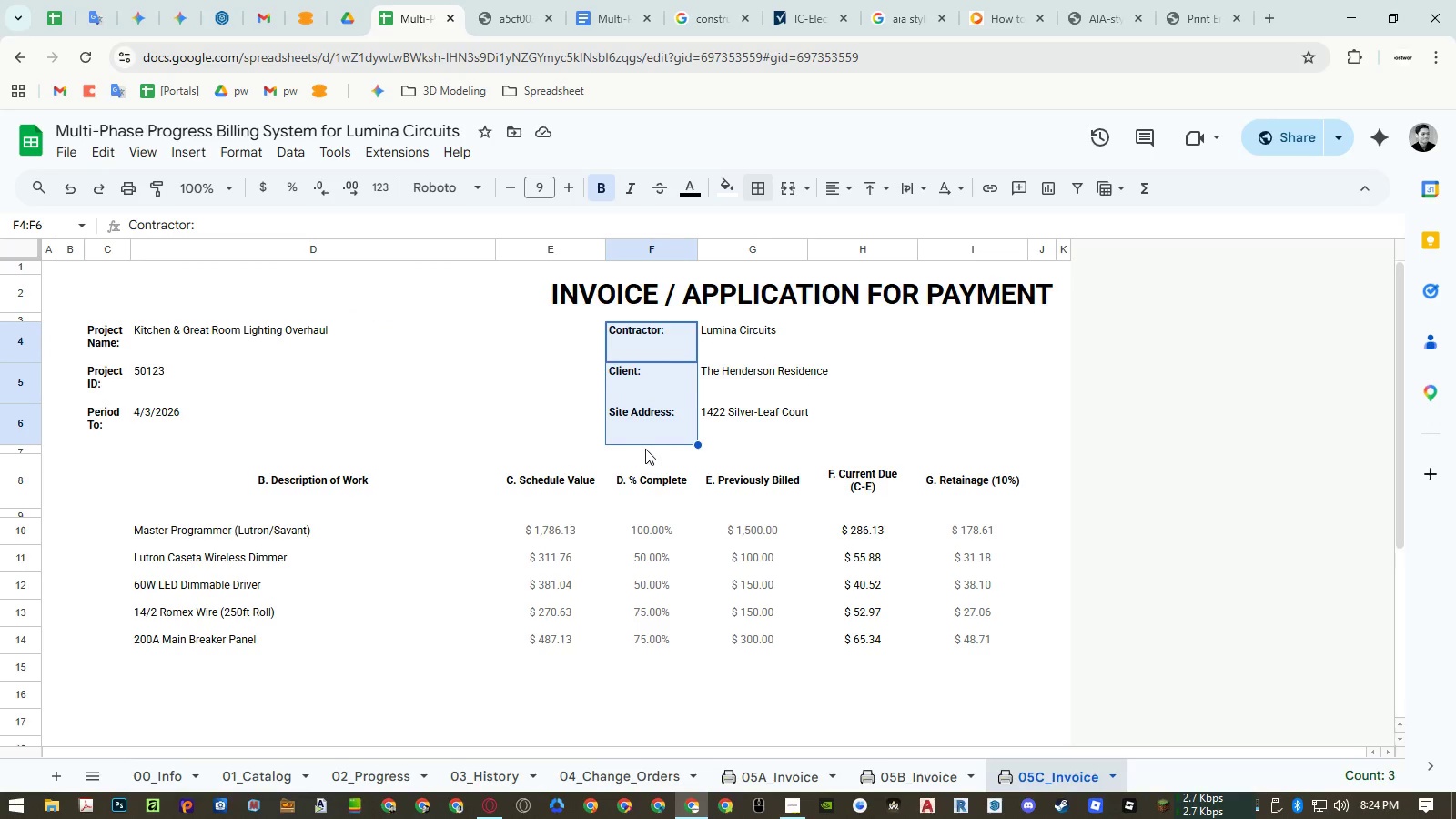 
key(Control+ControlLeft)
 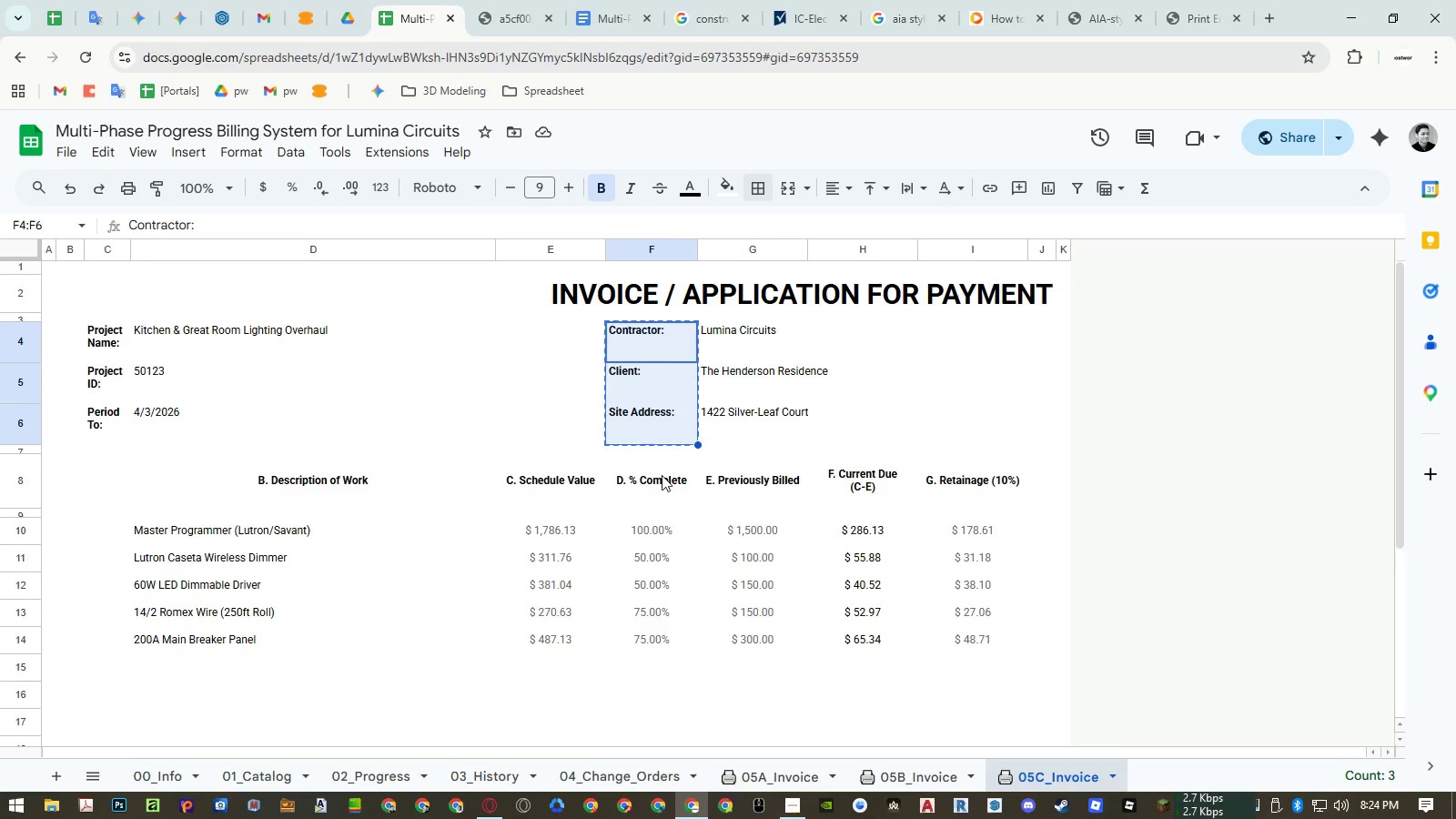 
key(Control+C)
 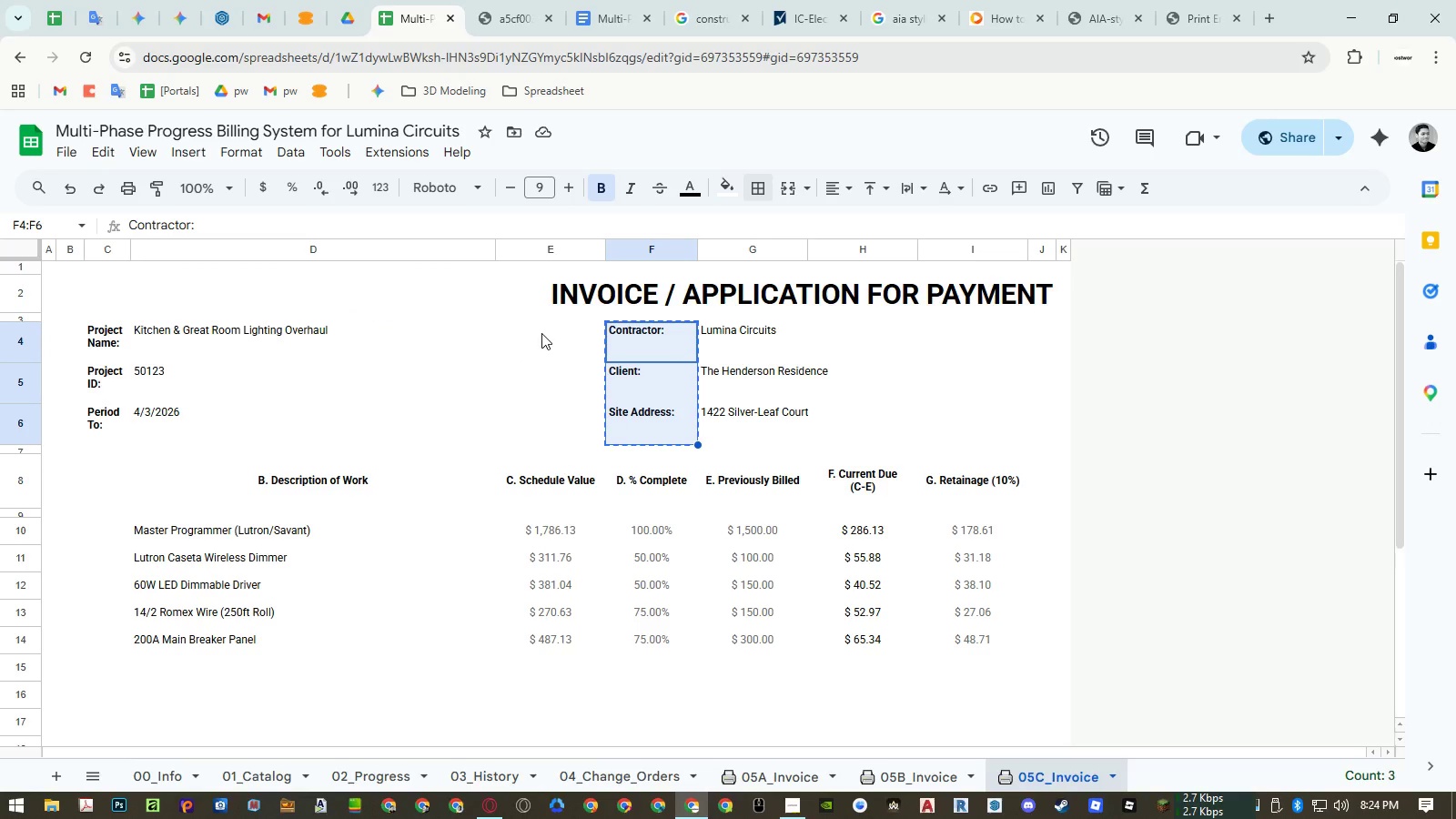 
left_click([541, 333])
 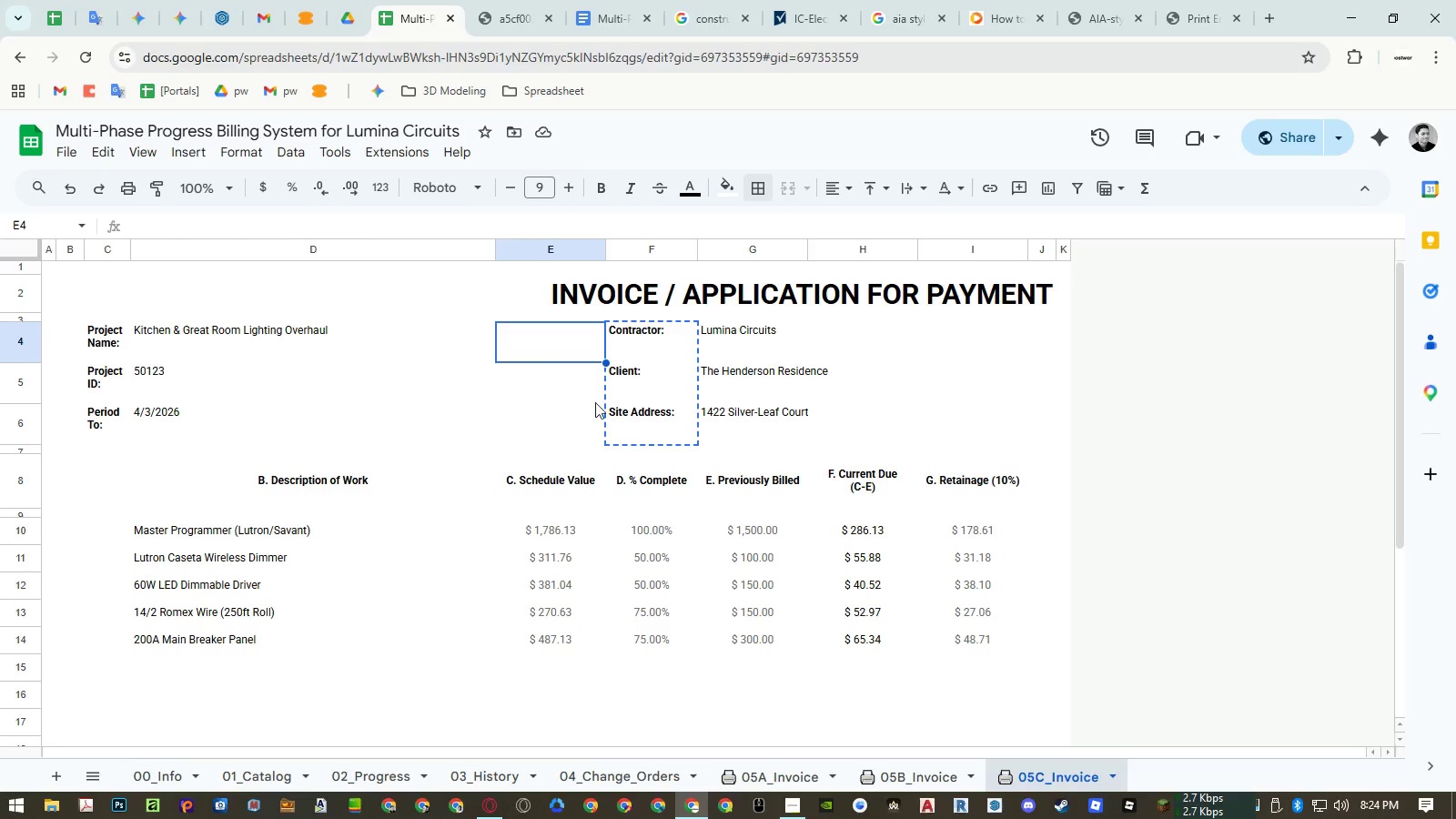 
key(Control+ControlLeft)
 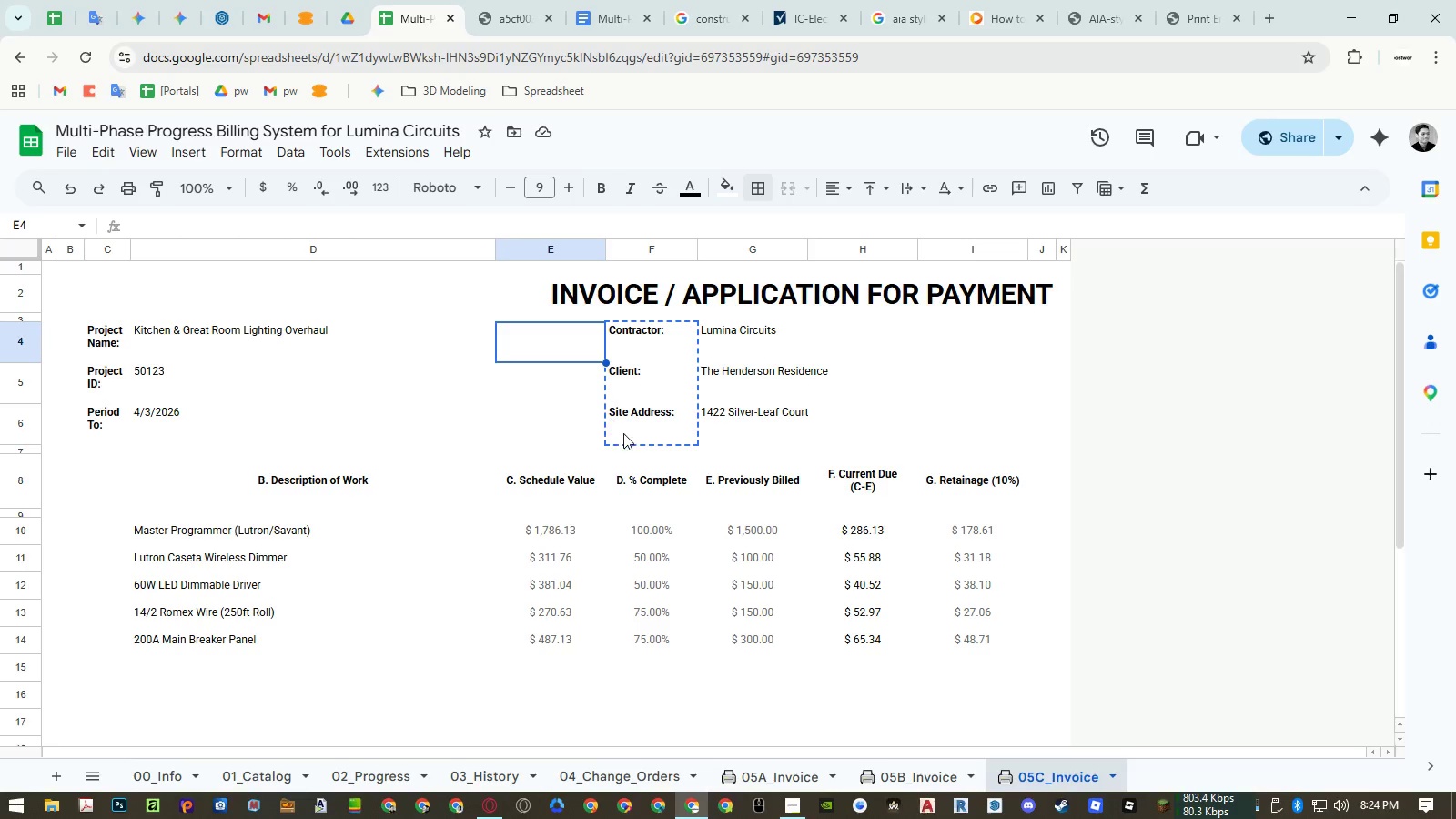 
key(Control+V)
 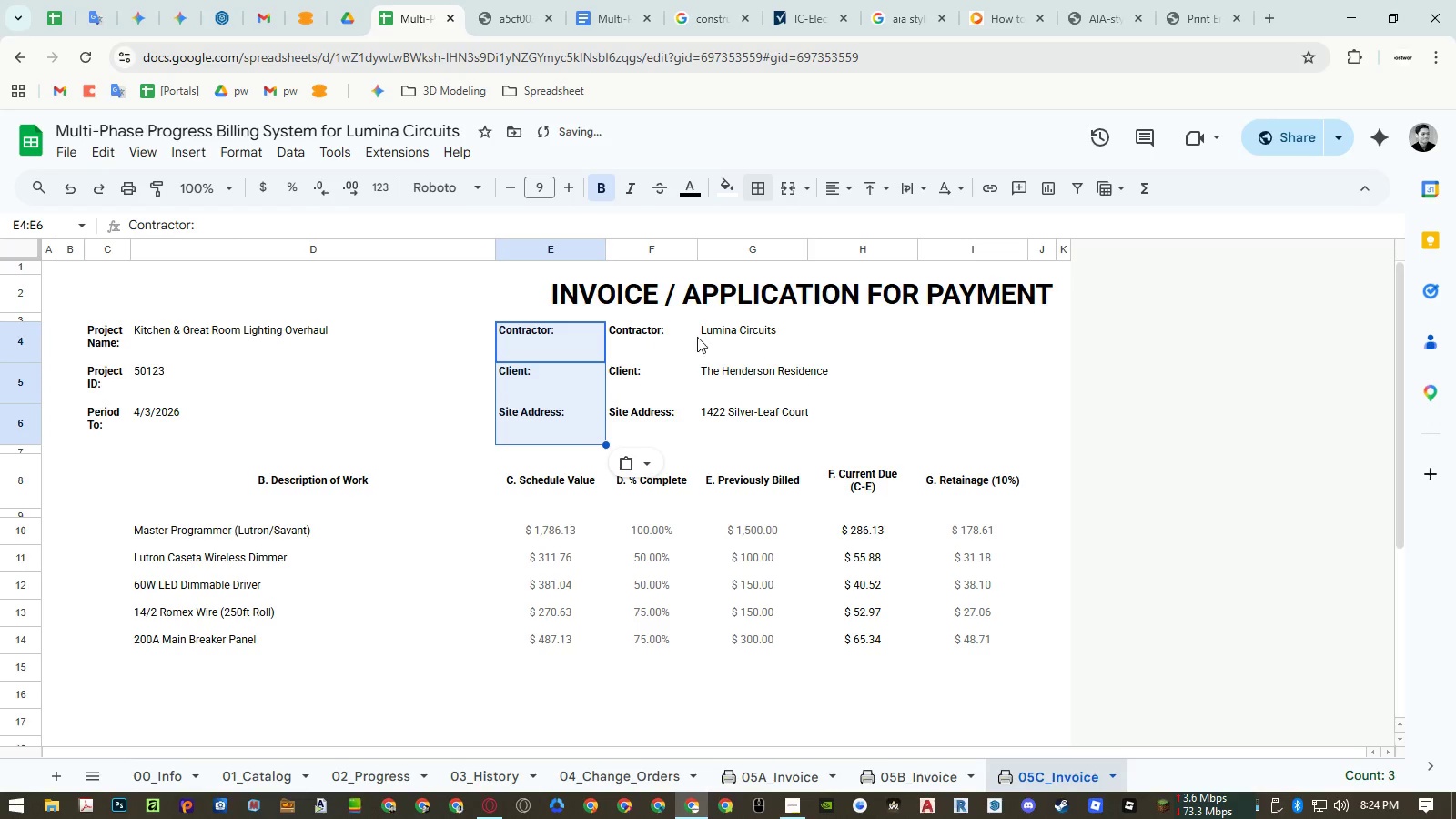 
left_click([727, 336])
 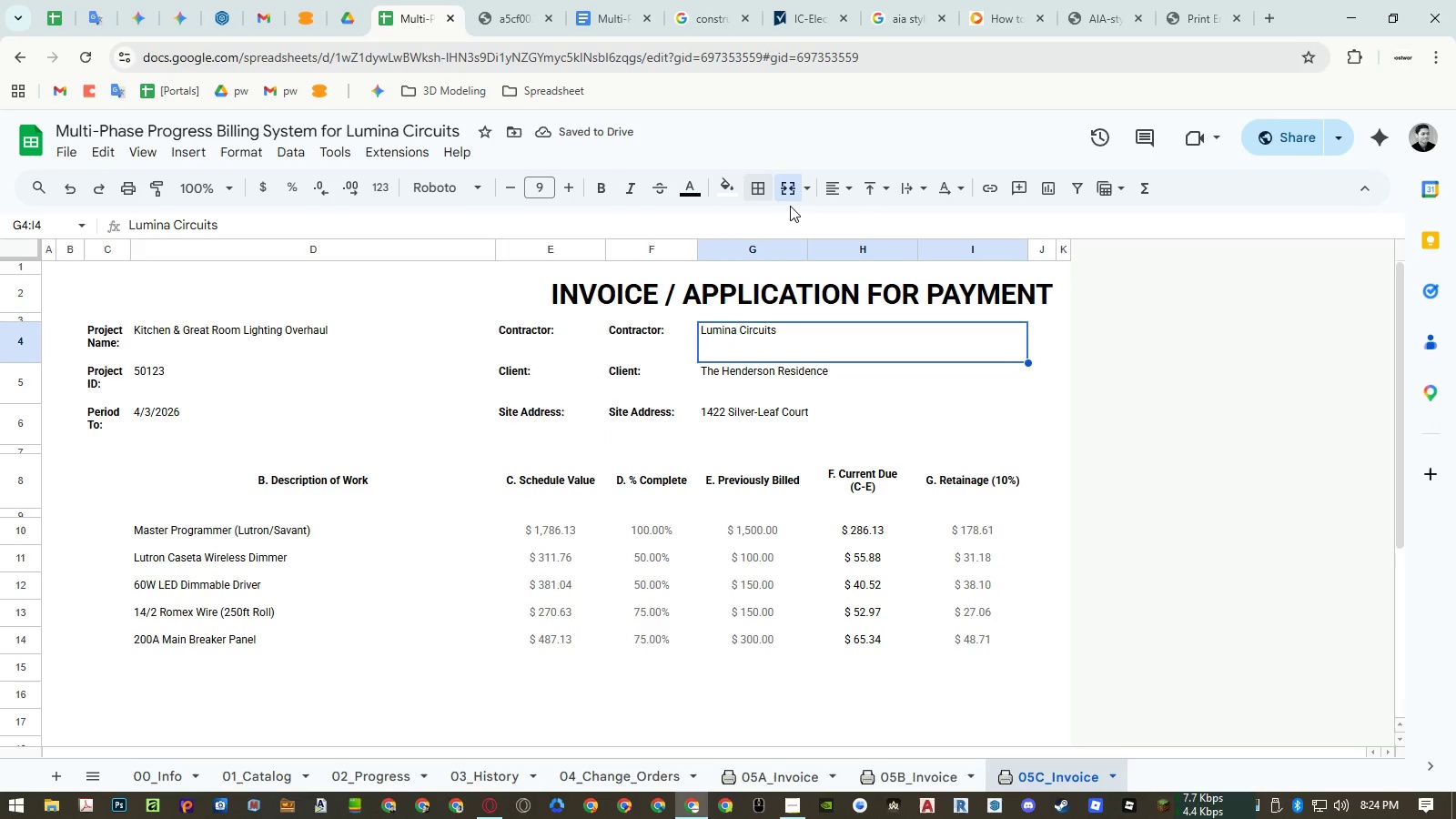 
left_click([791, 184])
 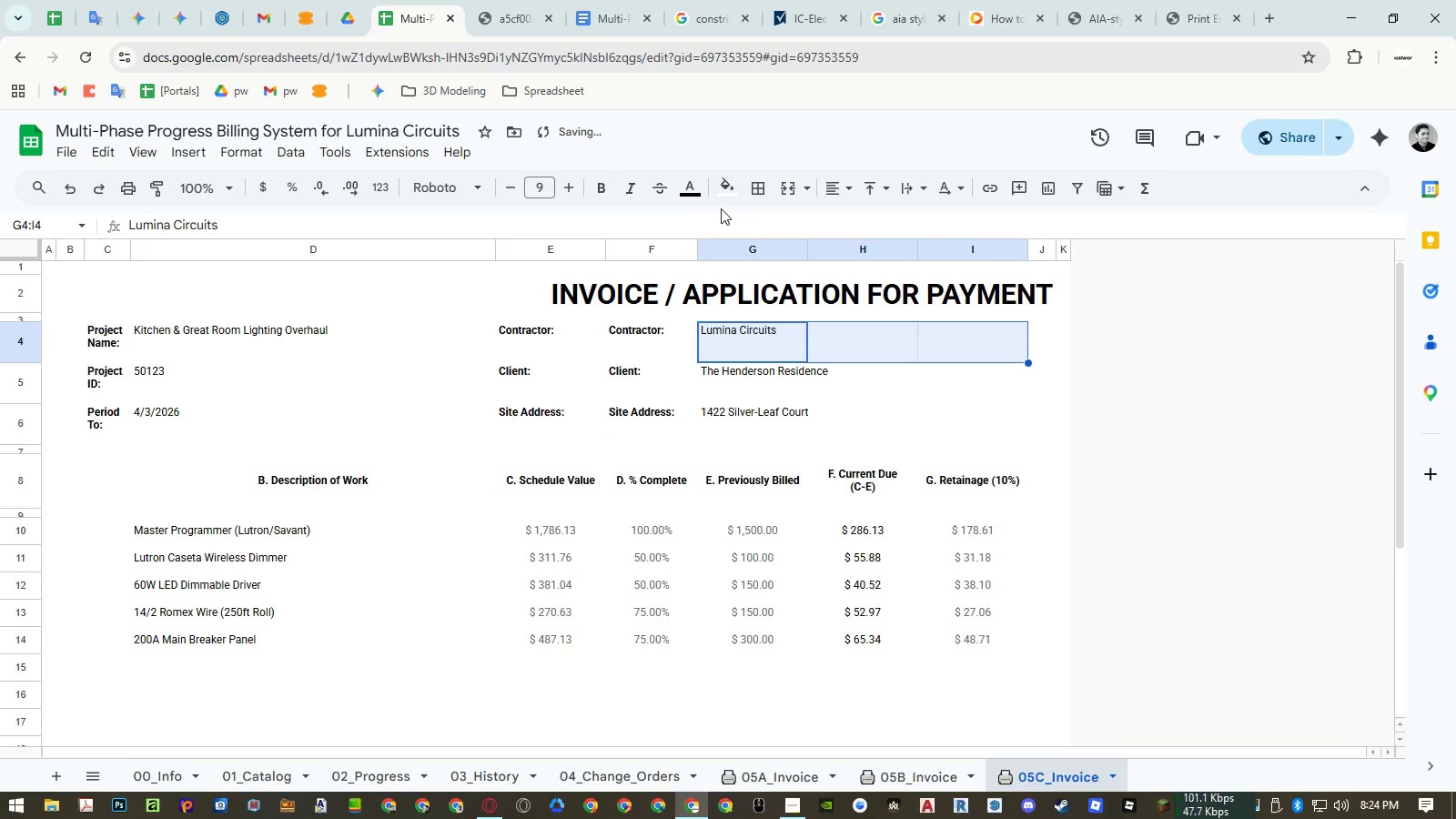 
left_click([757, 189])
 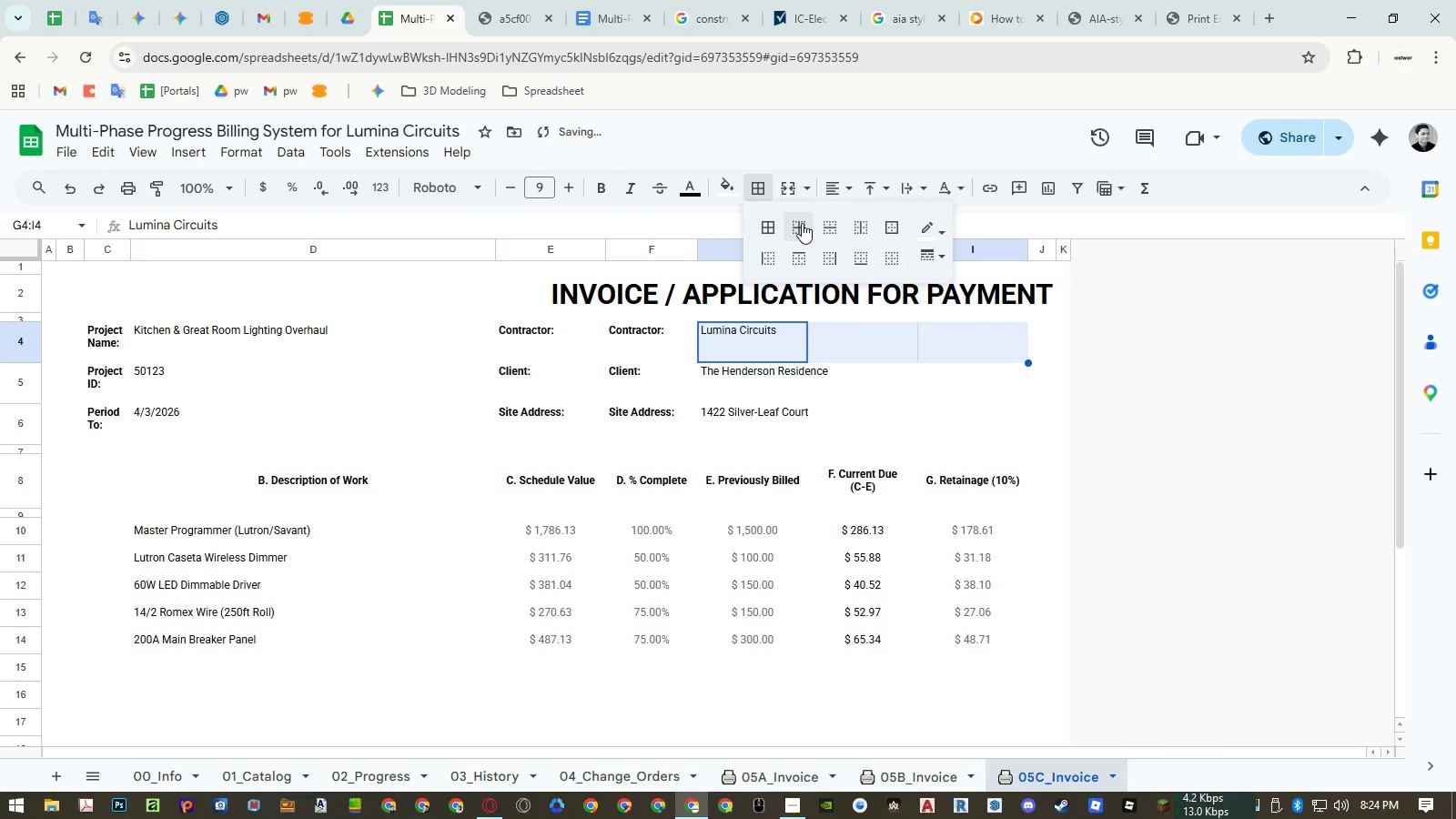 
left_click([802, 223])
 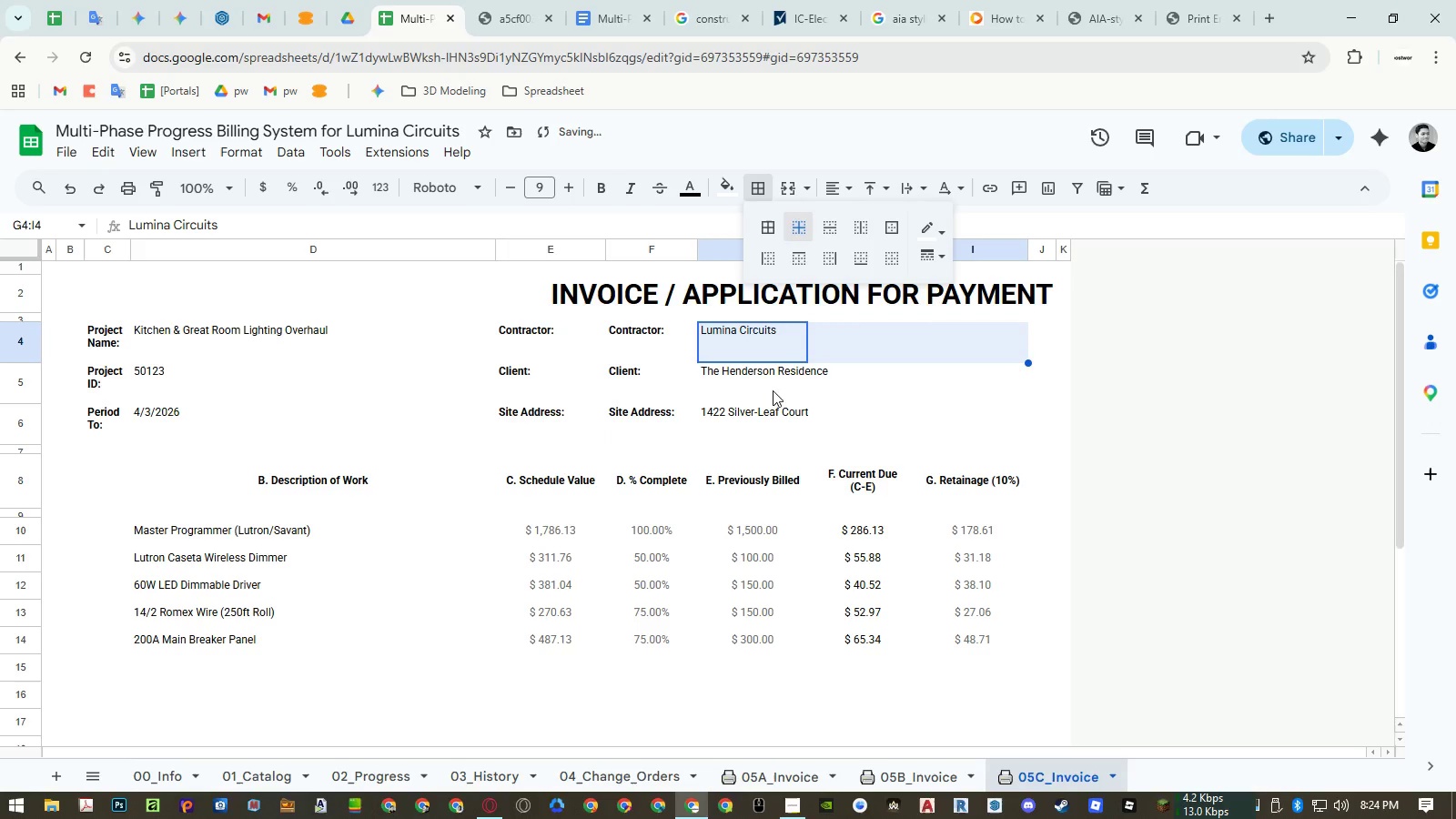 
key(Control+ControlLeft)
 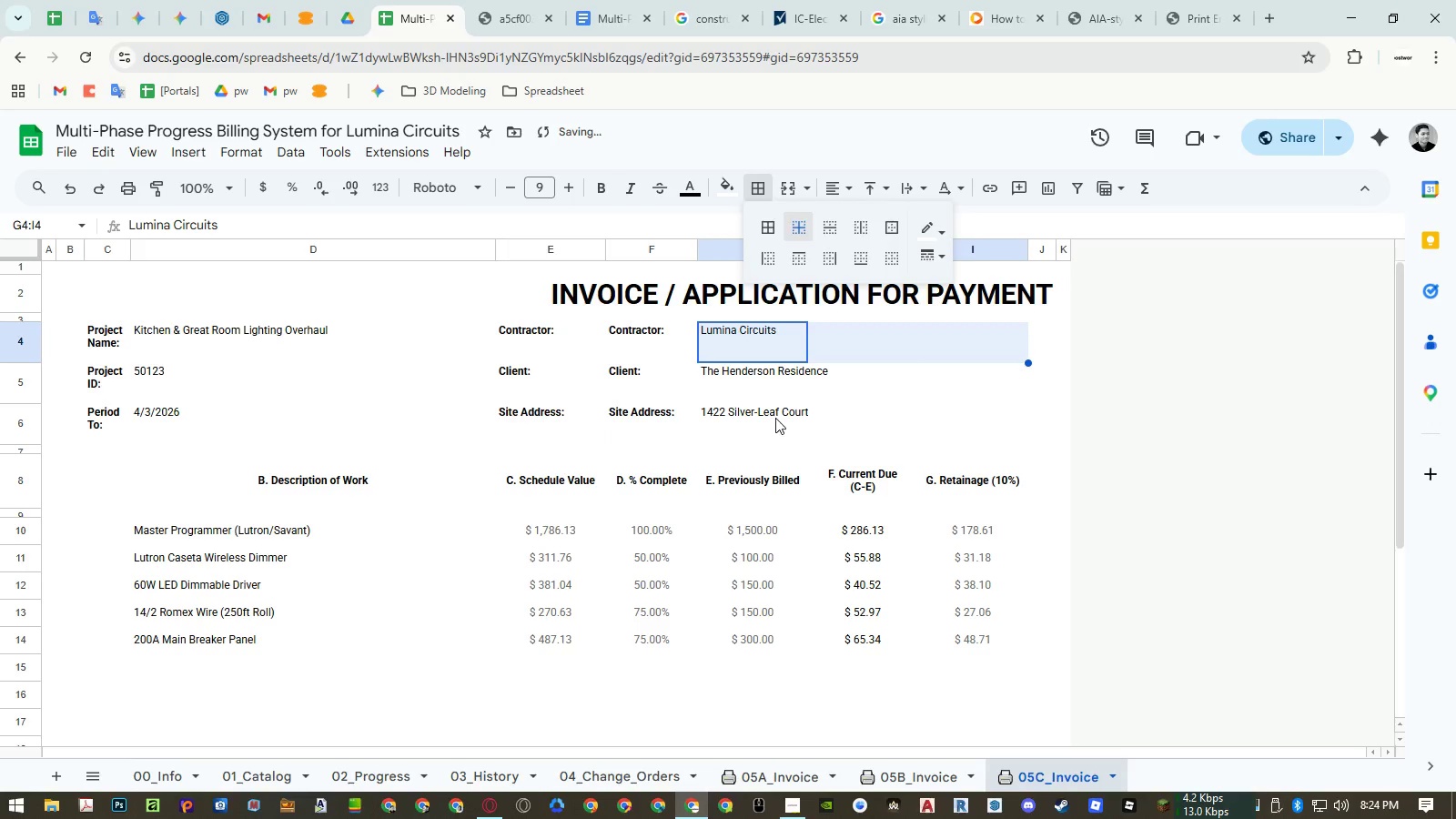 
key(Control+C)
 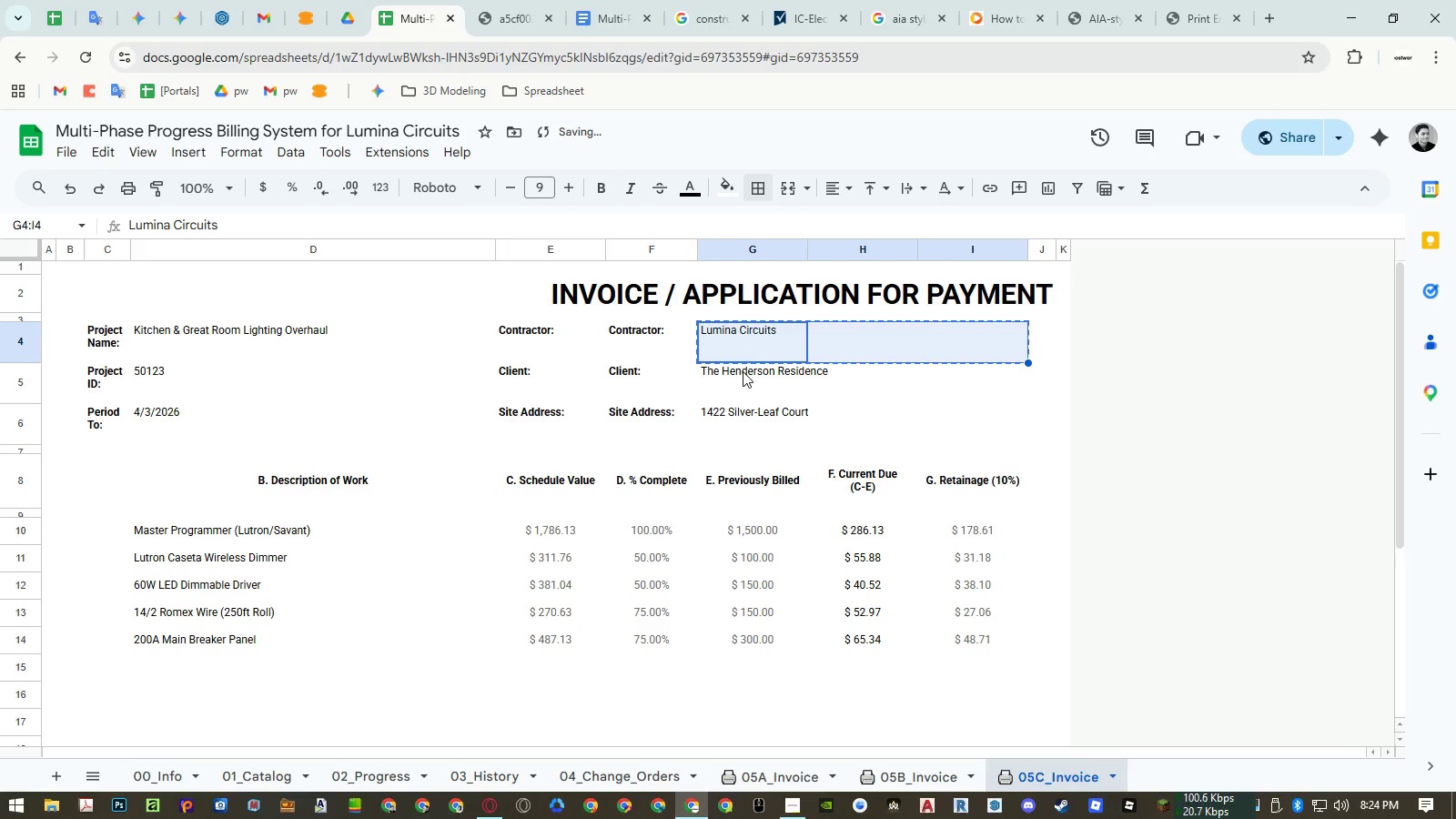 
left_click_drag(start_coordinate=[743, 371], to_coordinate=[745, 415])
 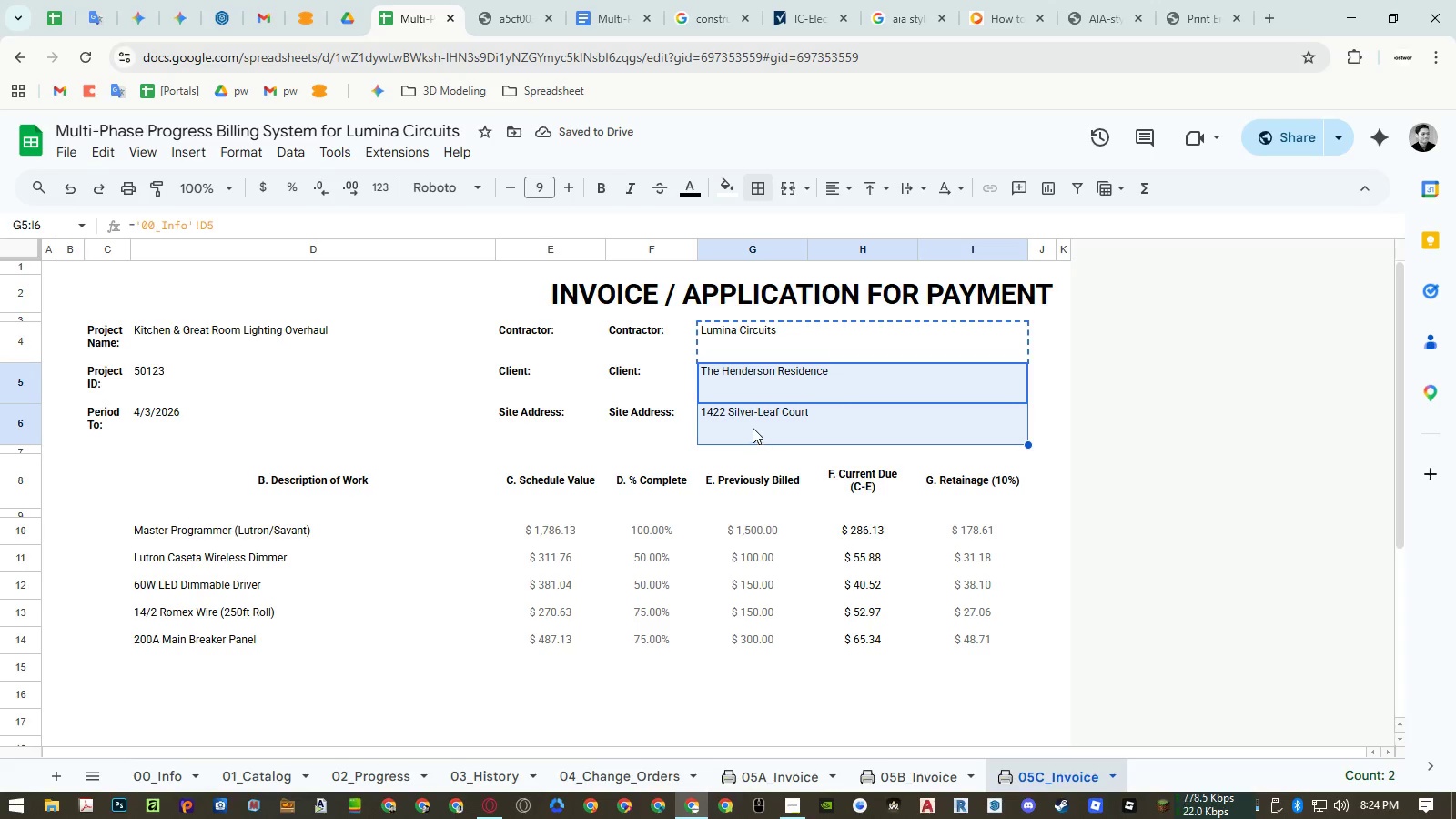 
key(Alt+Control+V)
 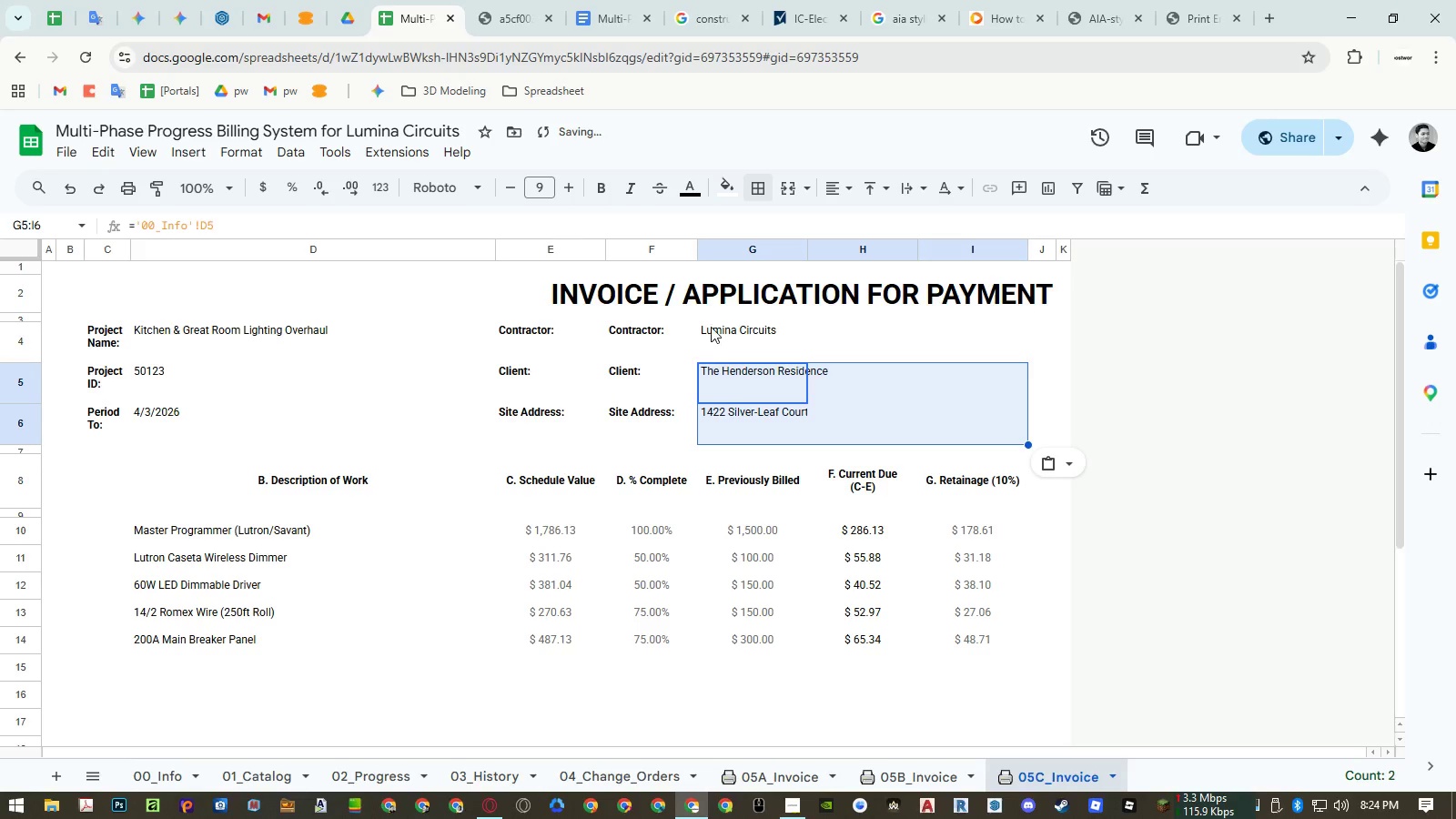 
left_click_drag(start_coordinate=[712, 327], to_coordinate=[823, 415])
 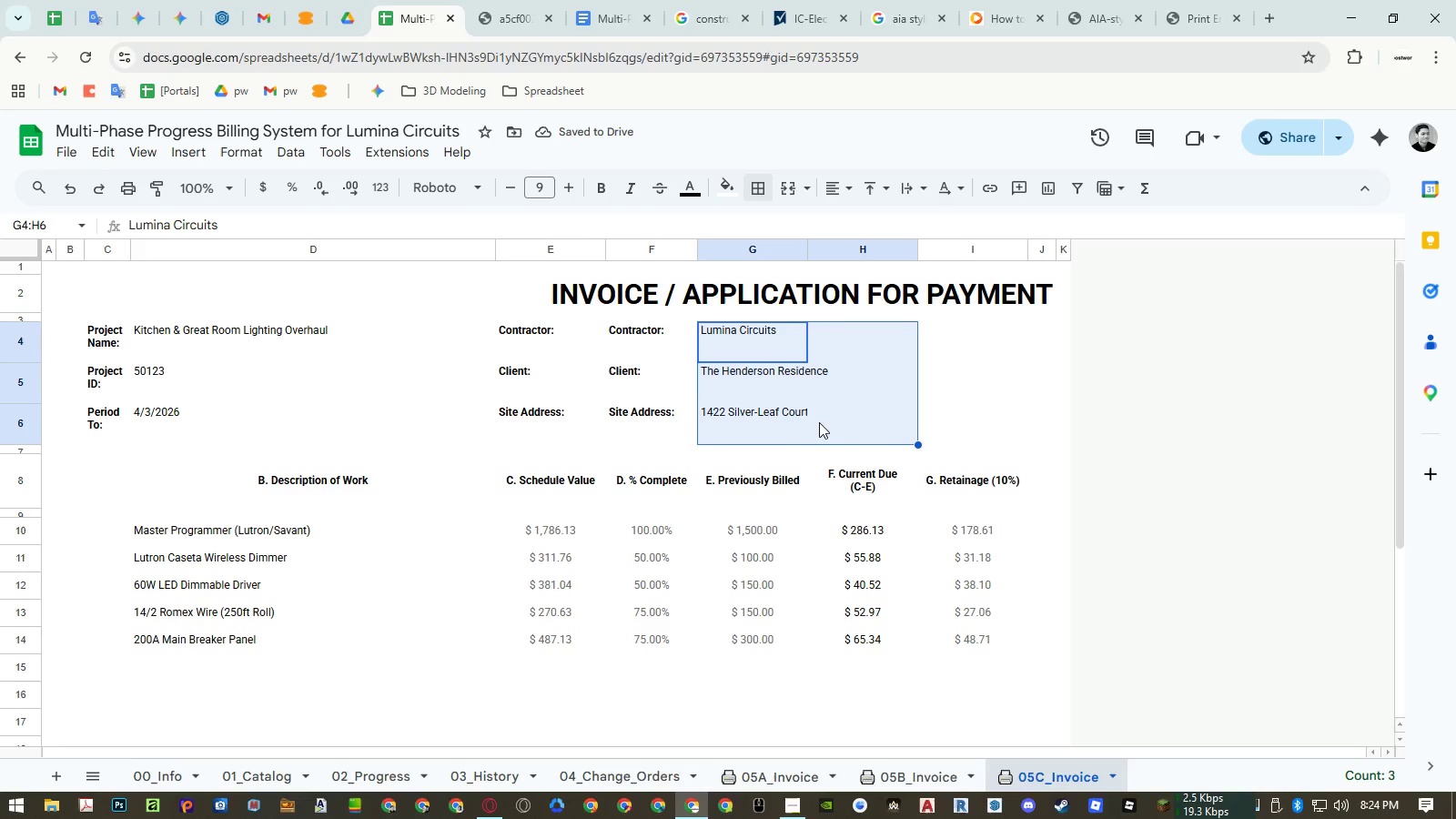 
key(Control+ControlLeft)
 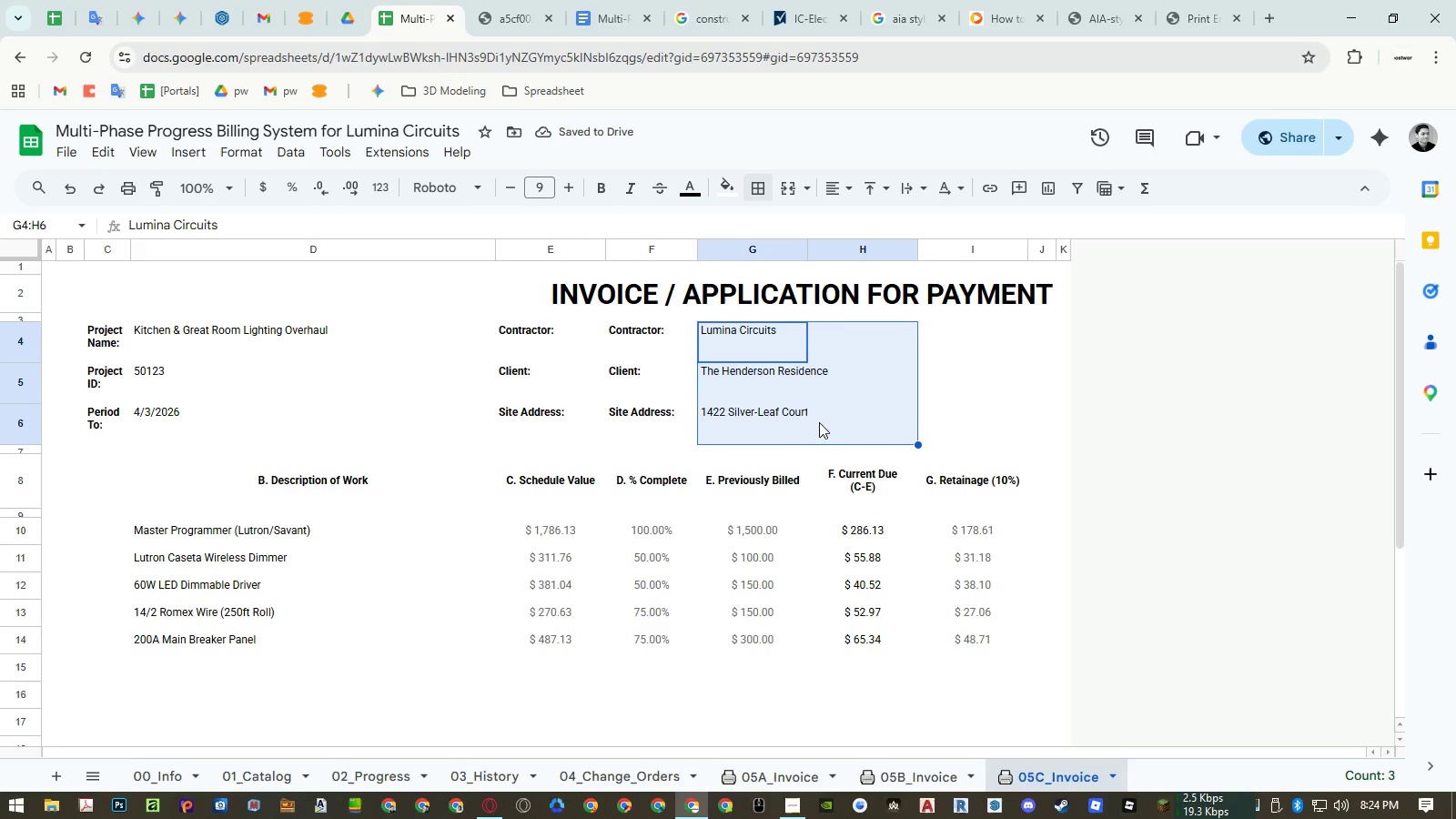 
key(Control+C)
 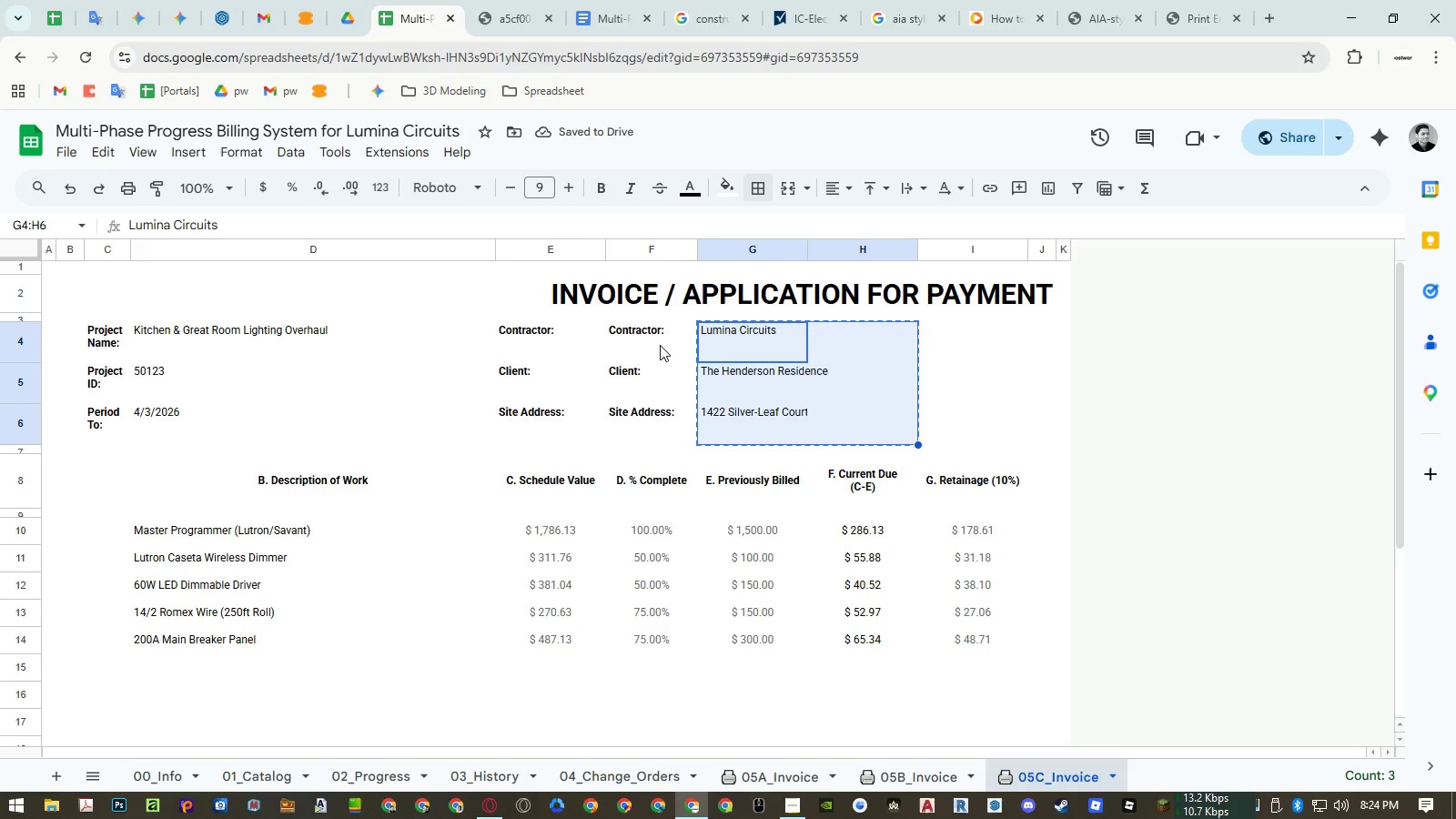 
left_click([653, 339])
 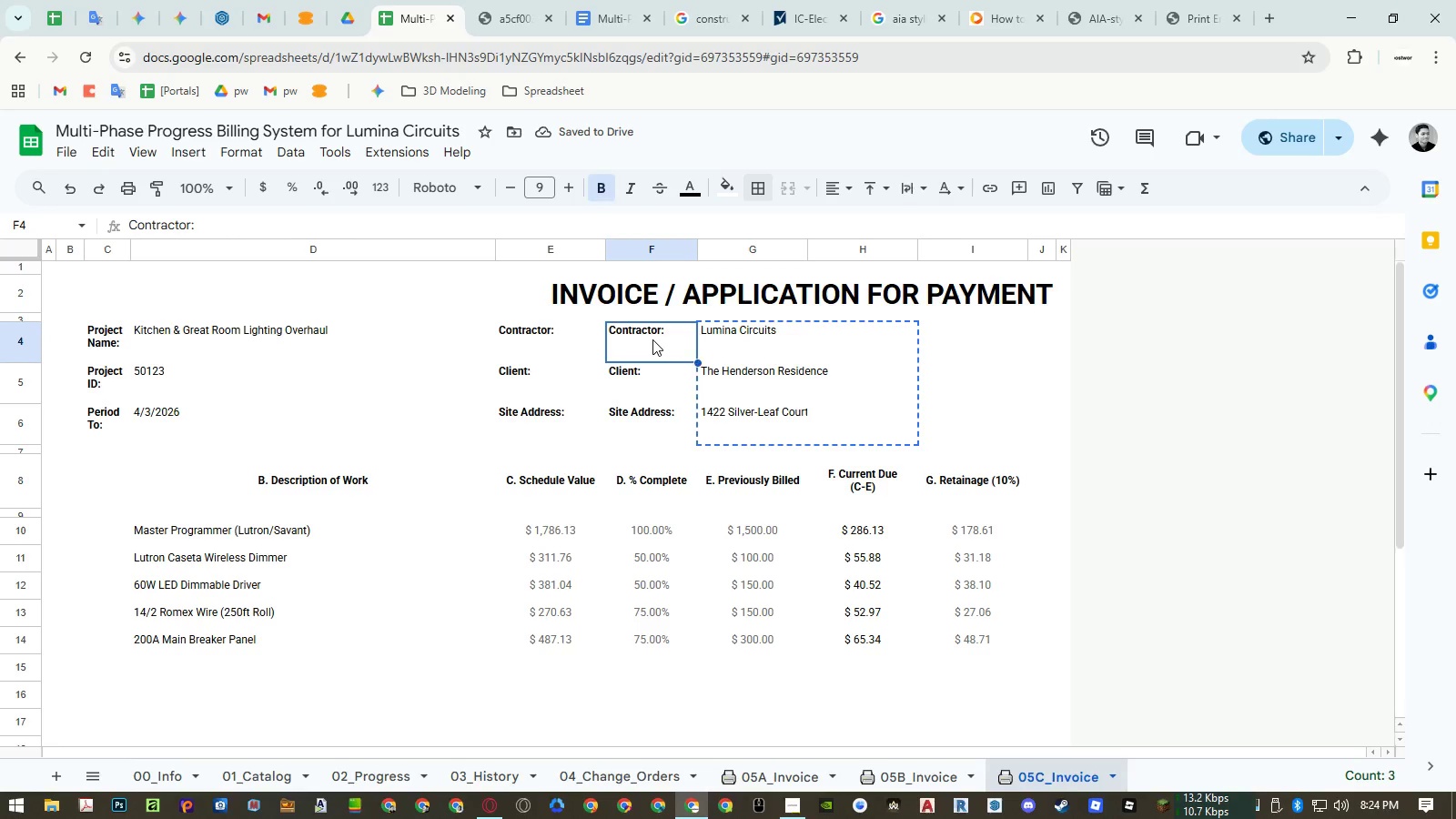 
key(Control+ControlLeft)
 